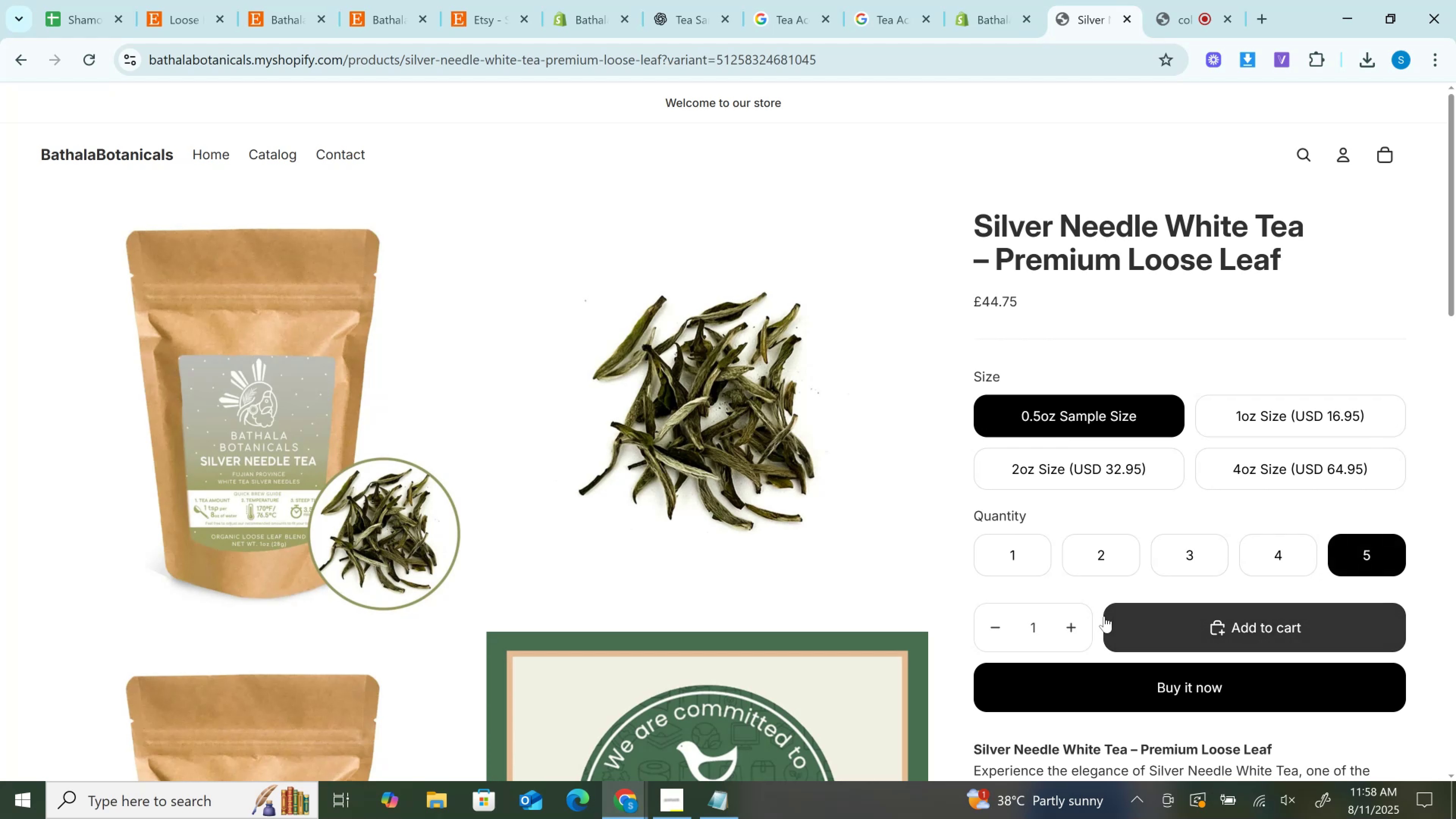 
scroll: coordinate [1104, 616], scroll_direction: none, amount: 0.0
 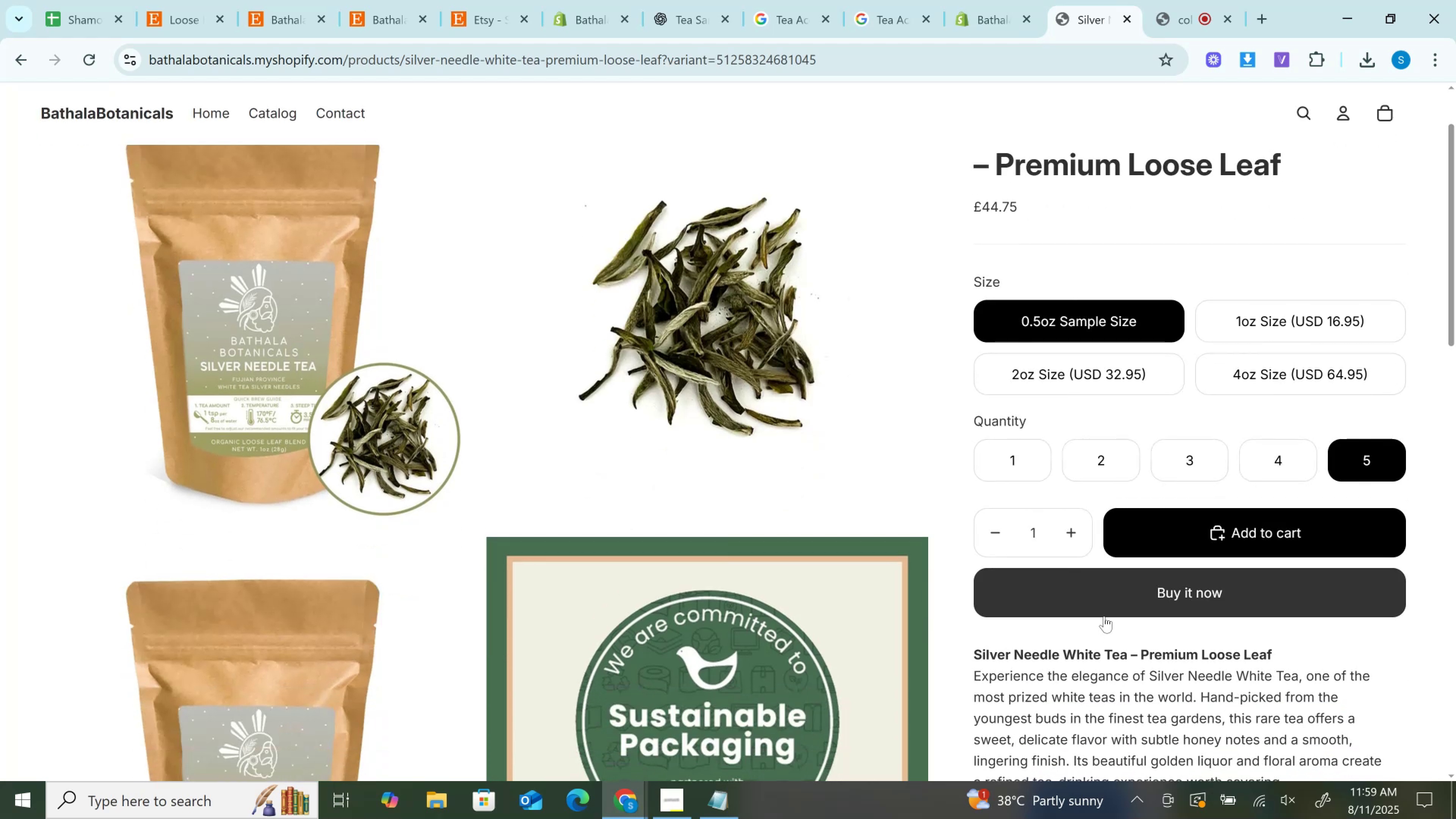 
scroll: coordinate [1104, 616], scroll_direction: up, amount: 2.0
 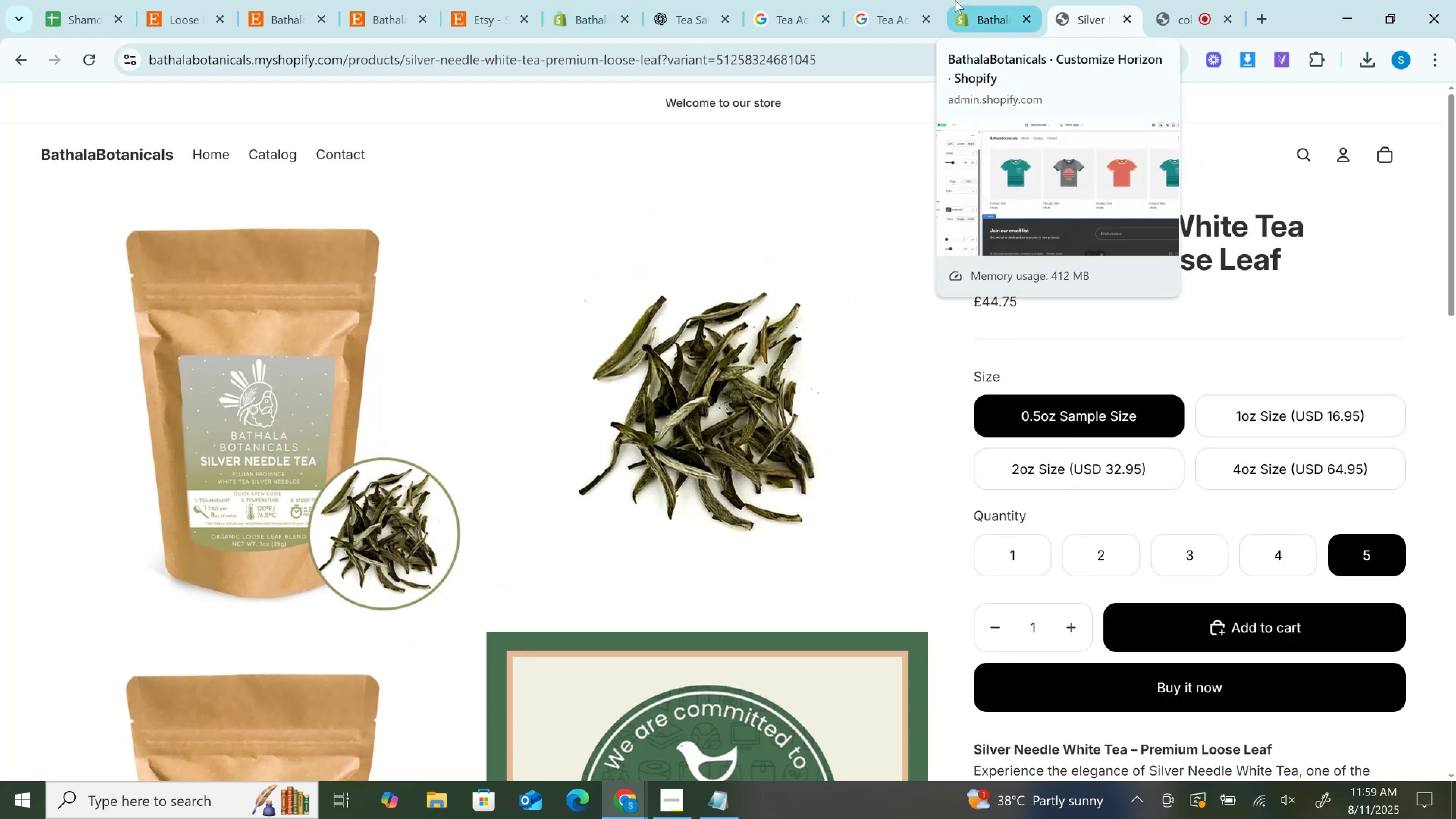 
left_click([955, 0])
 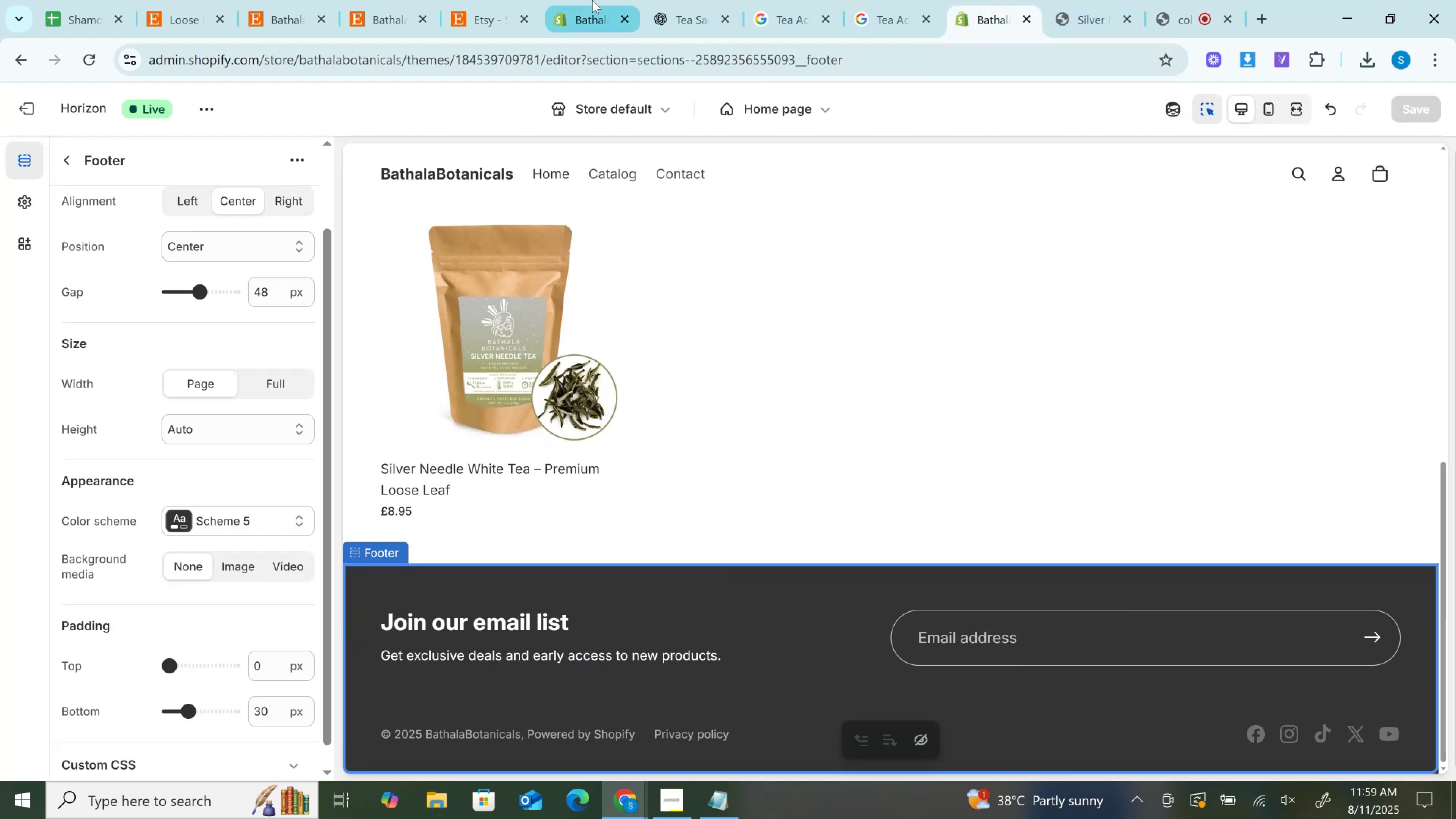 
left_click([592, 0])
 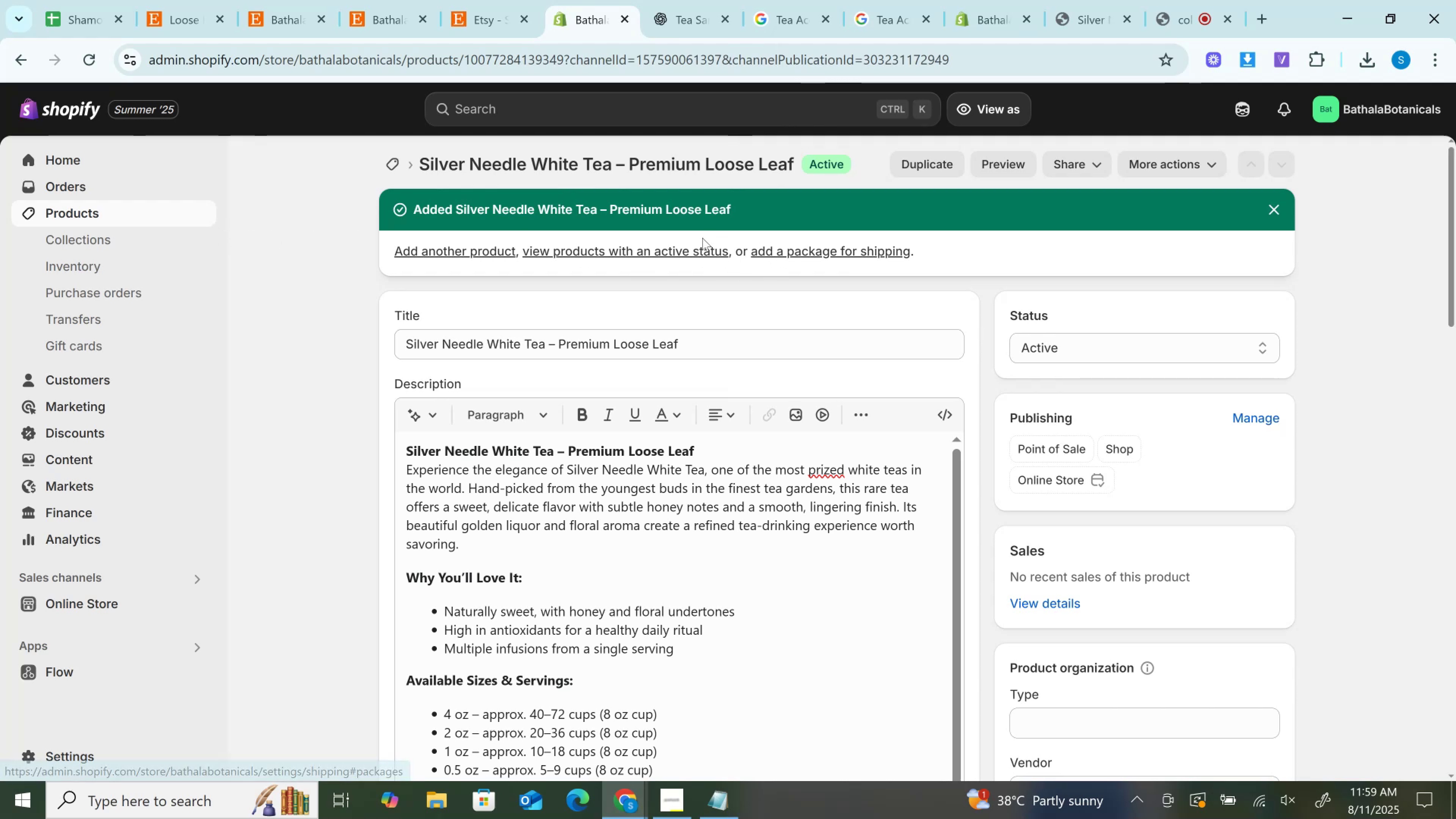 
wait(5.38)
 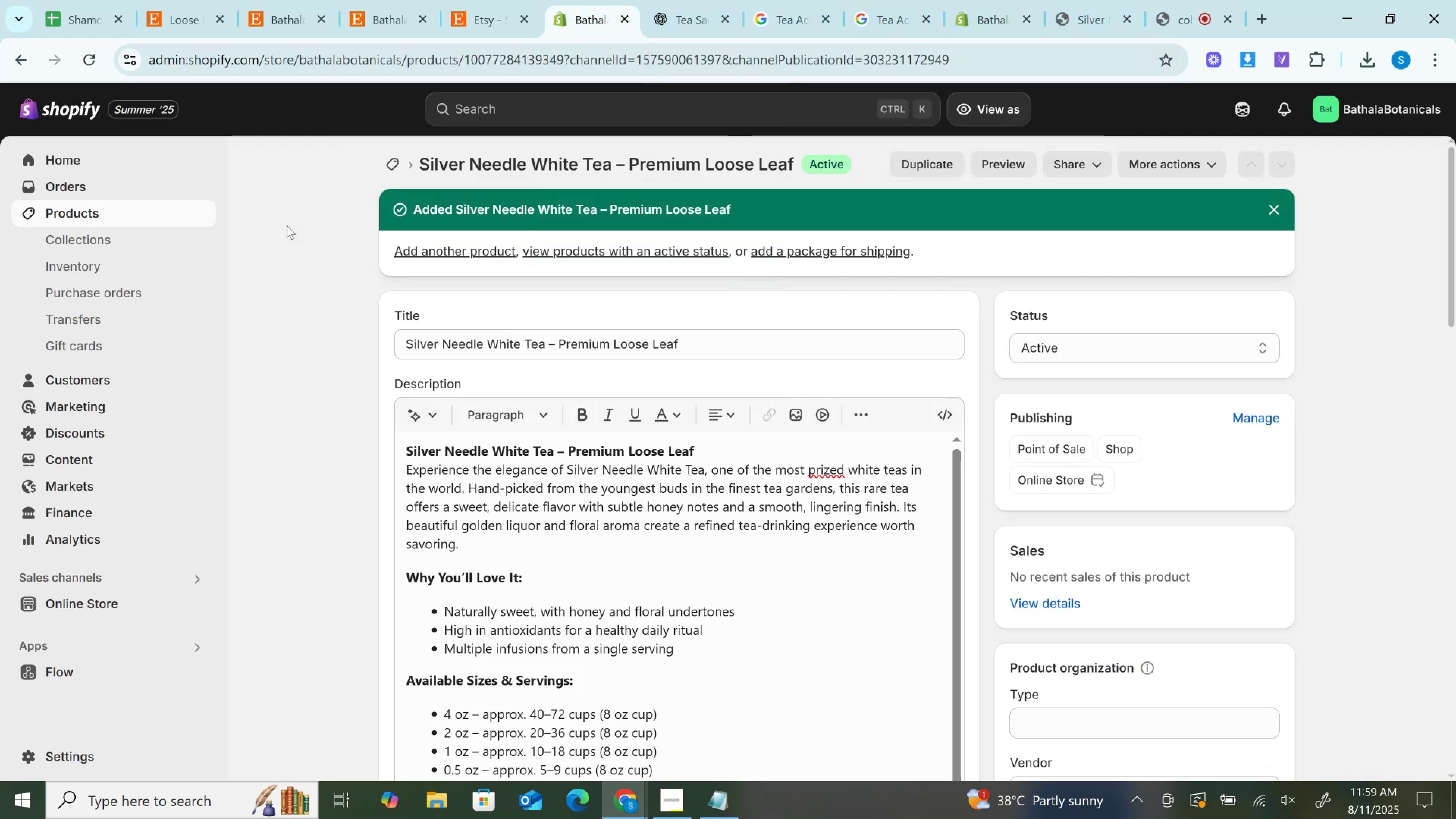 
left_click([468, 248])
 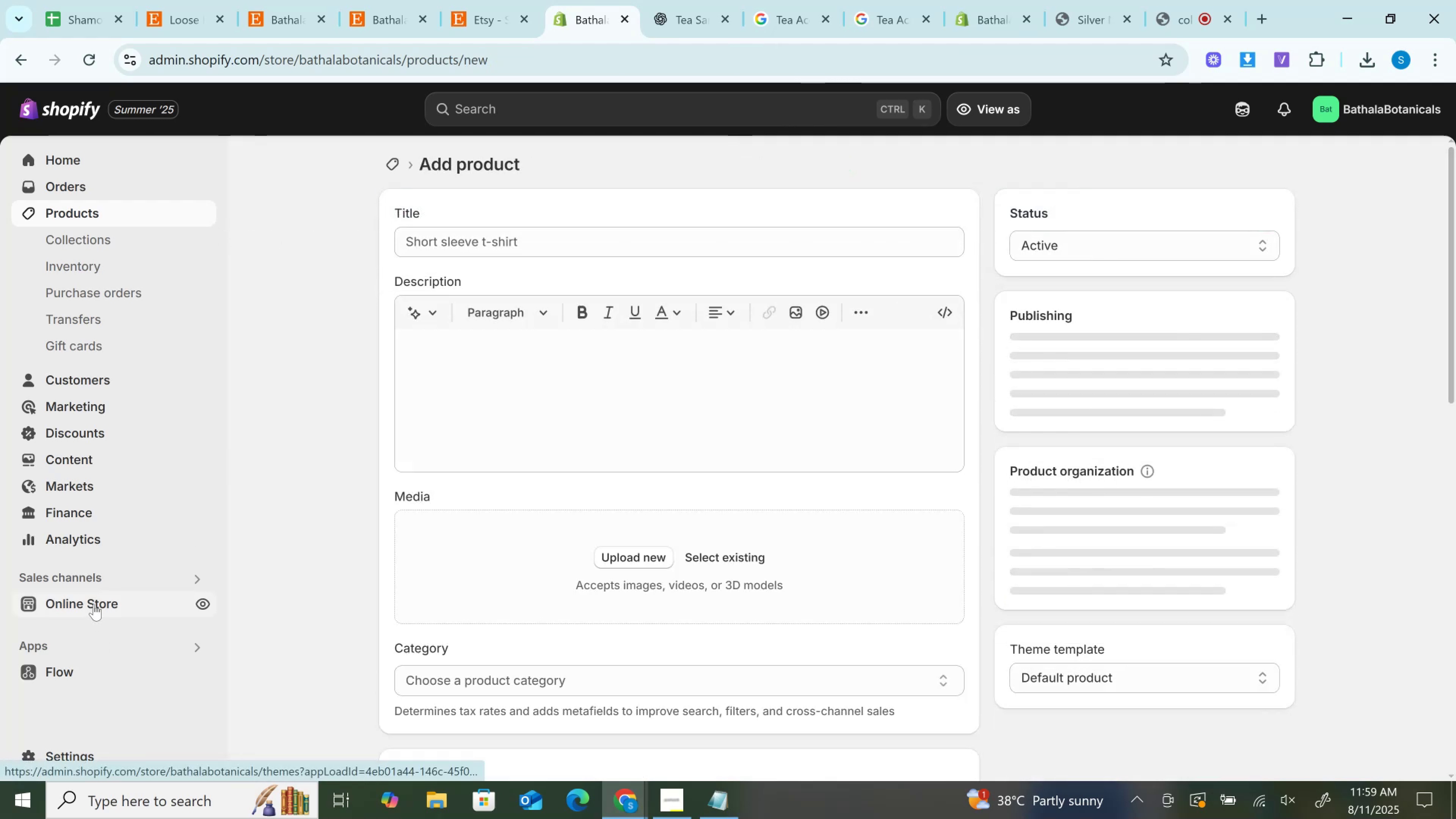 
right_click([94, 603])
 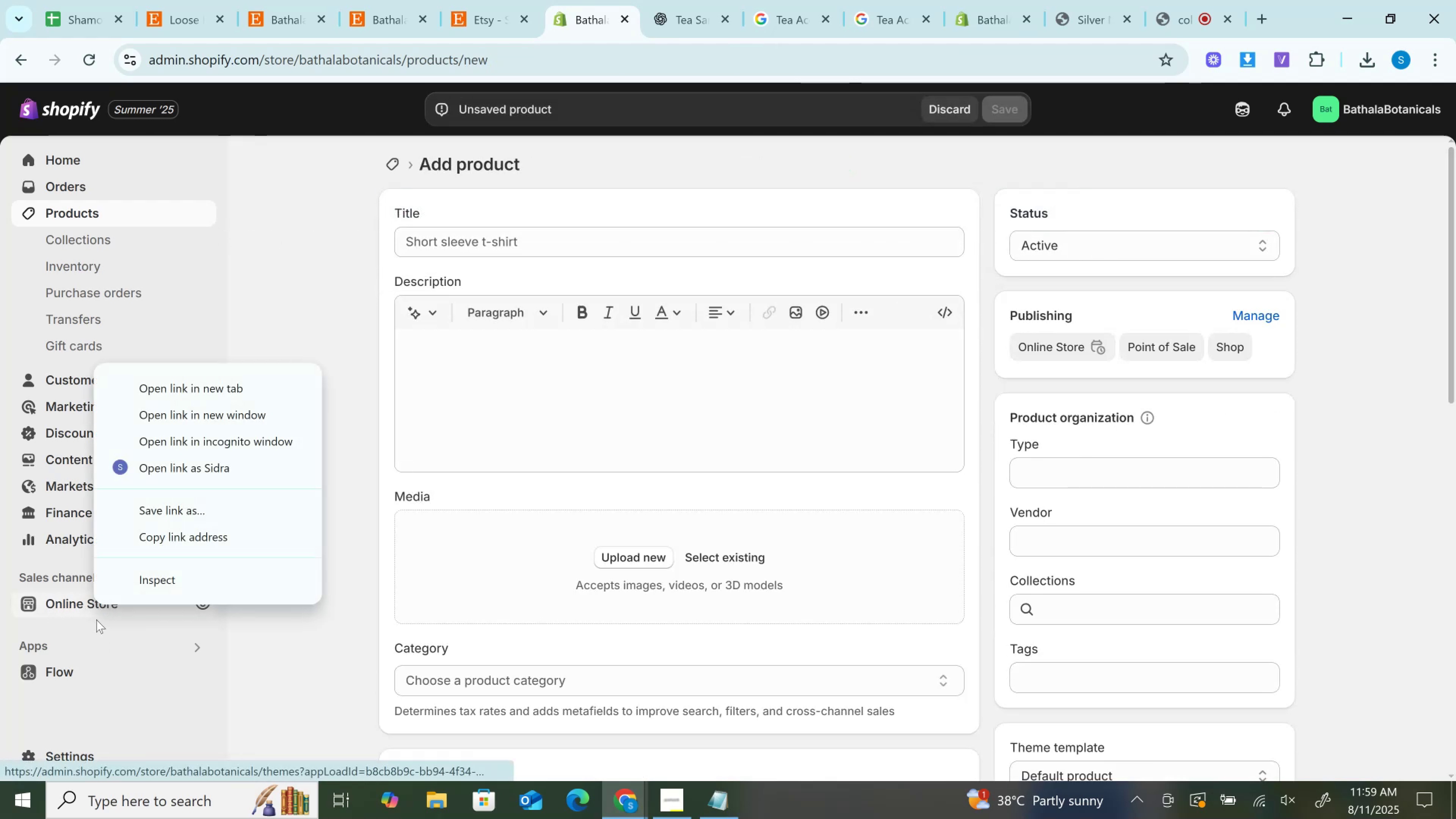 
left_click([89, 608])
 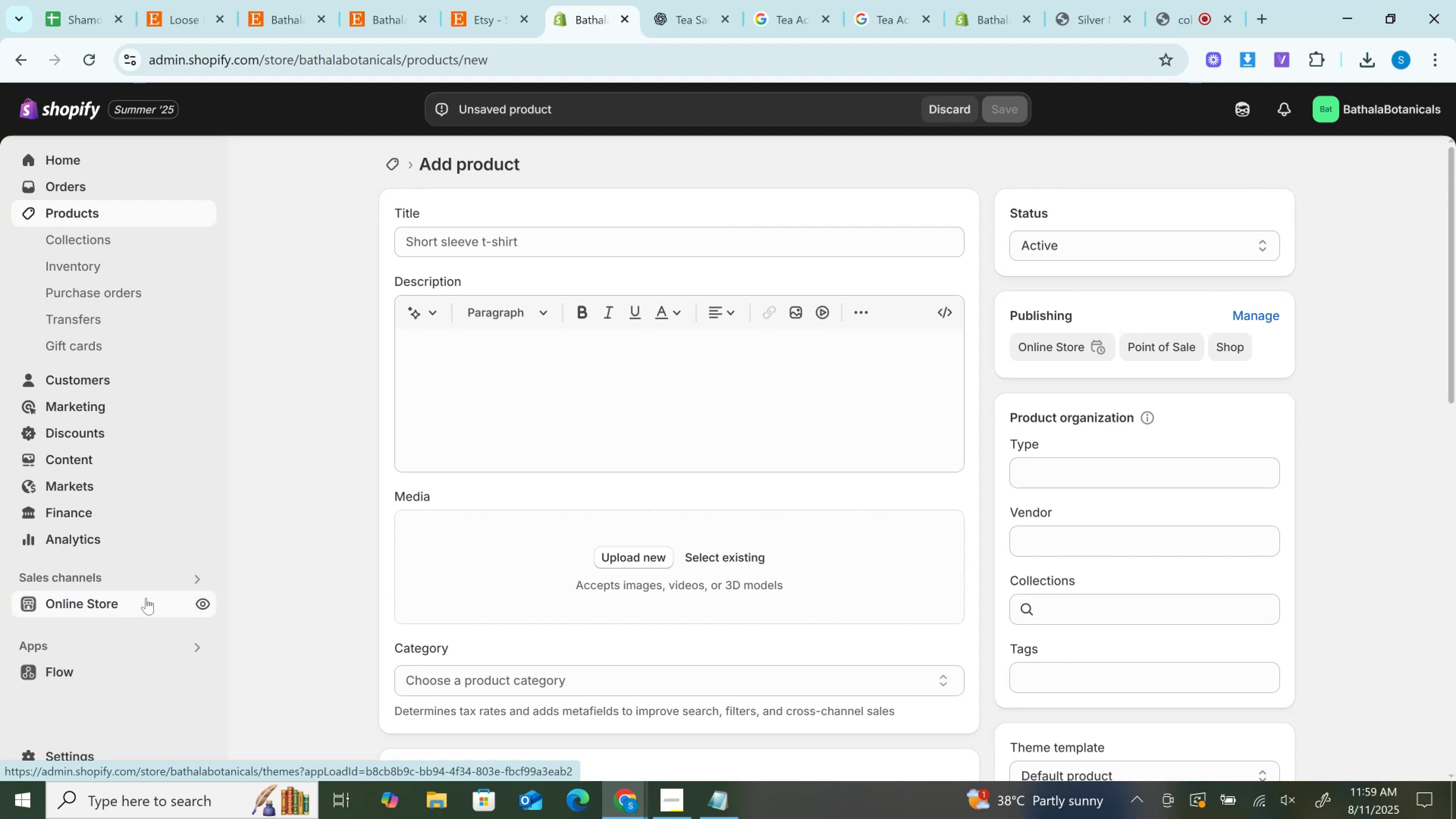 
left_click([135, 601])
 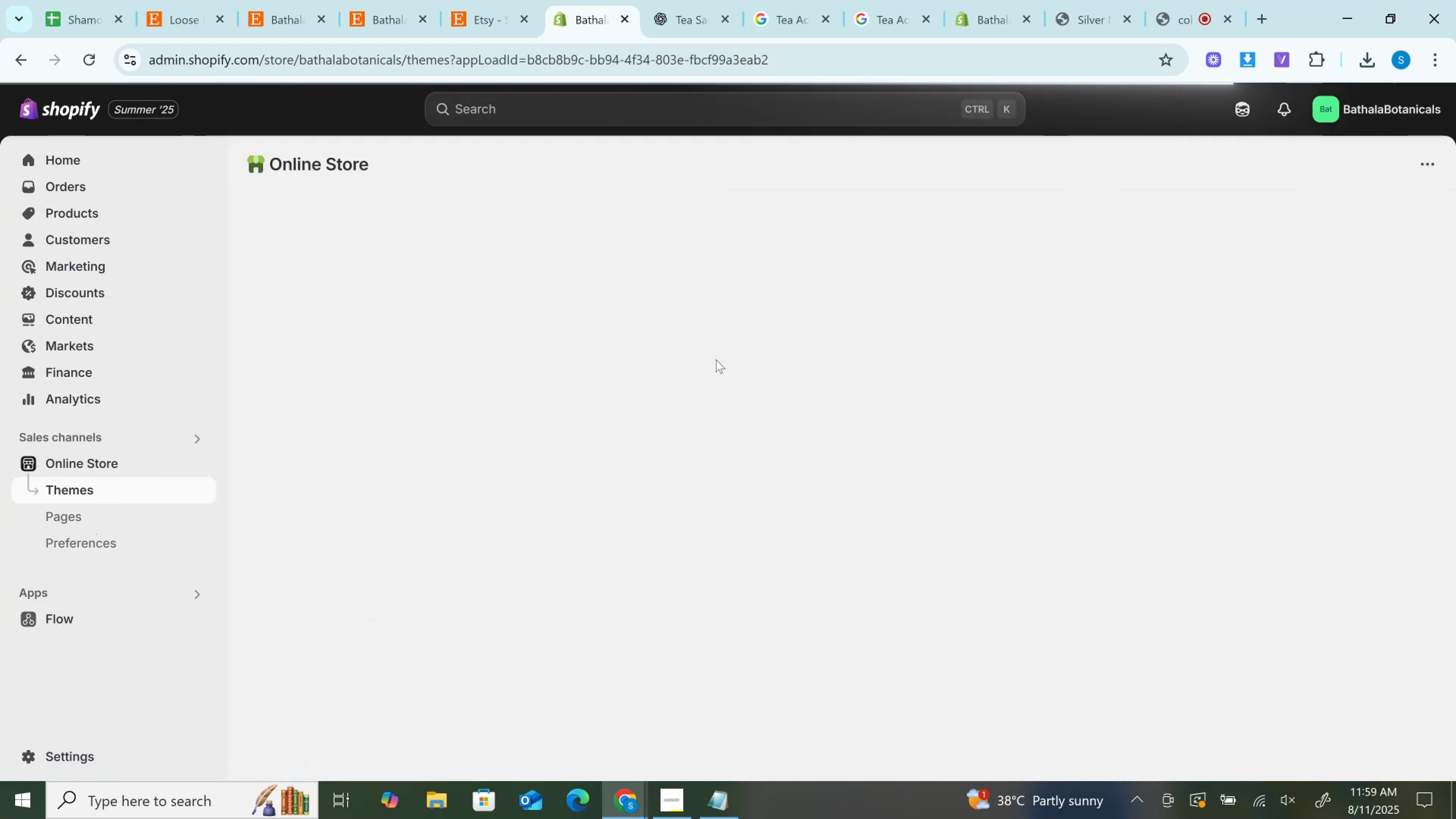 
scroll: coordinate [730, 442], scroll_direction: down, amount: 4.0
 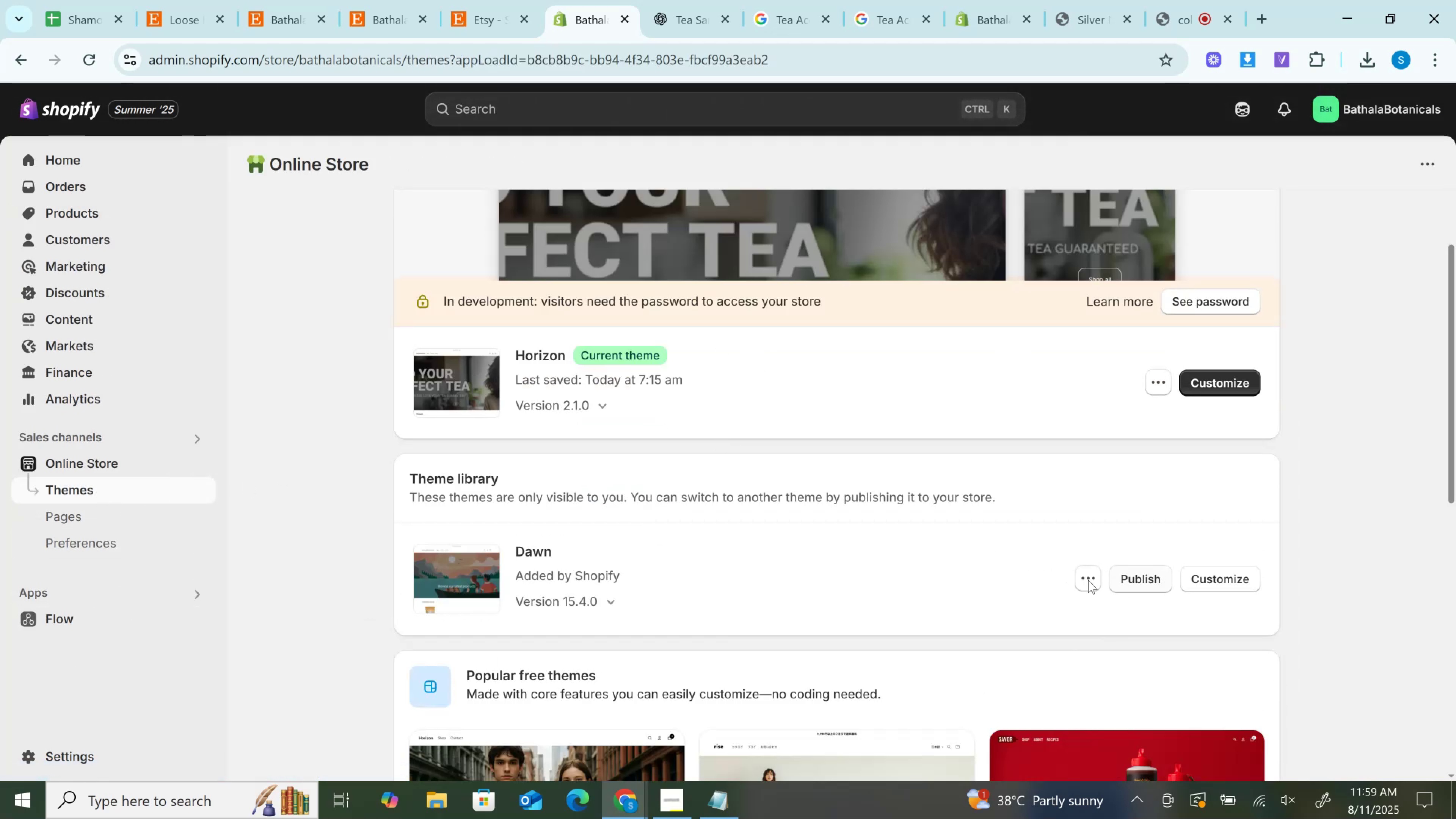 
left_click([1078, 579])
 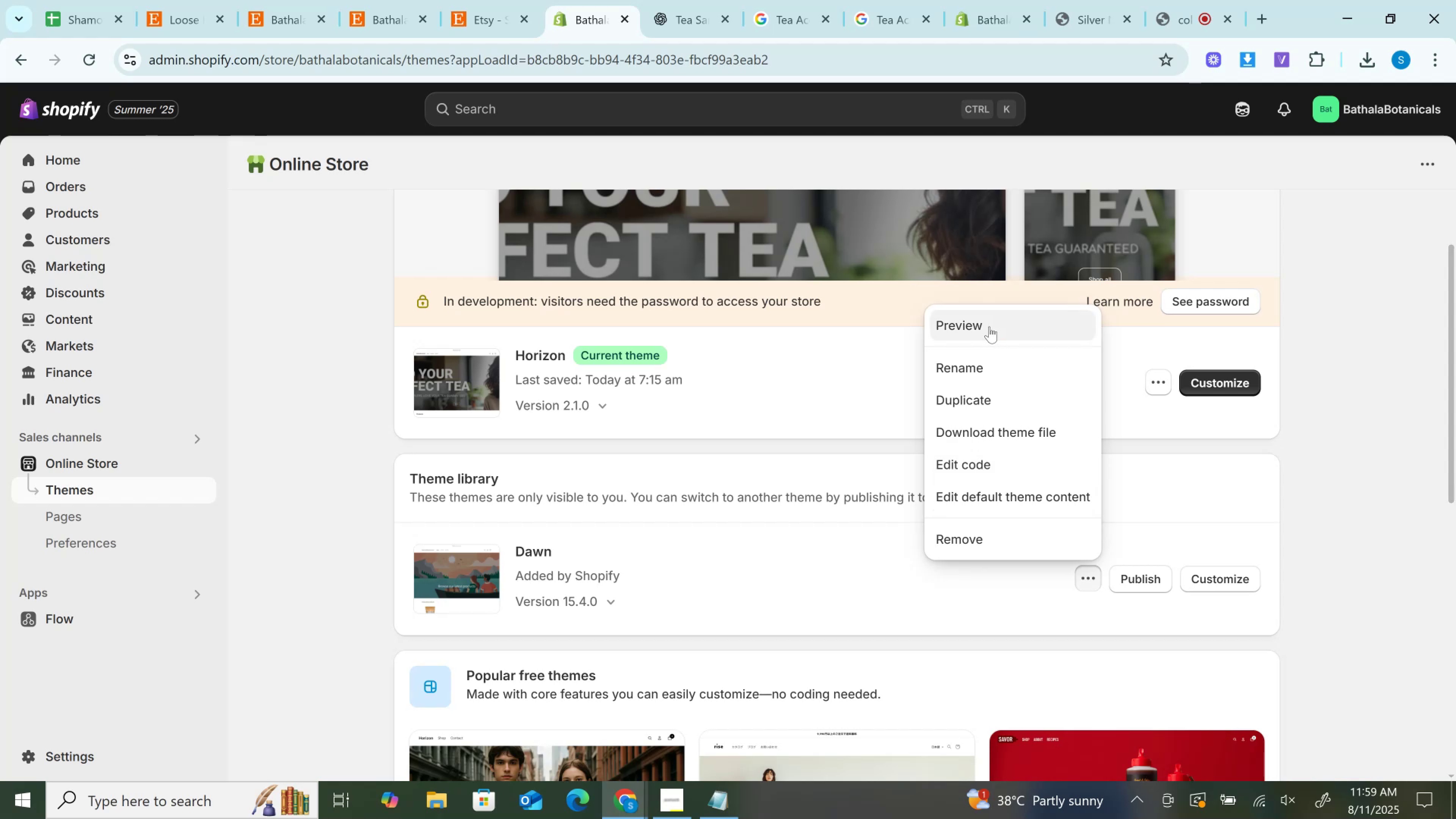 
left_click([989, 326])
 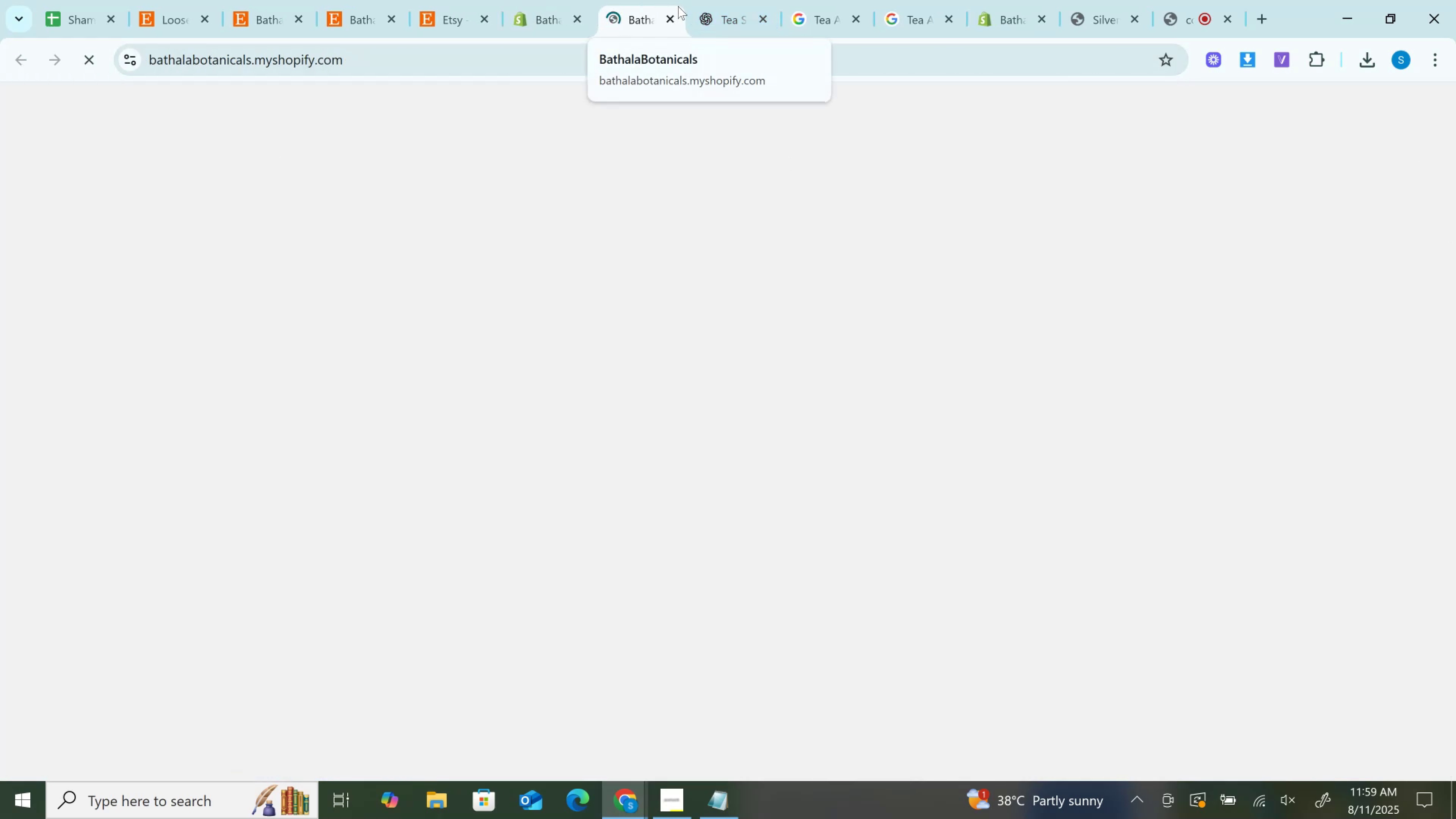 
scroll: coordinate [620, 404], scroll_direction: down, amount: 10.0
 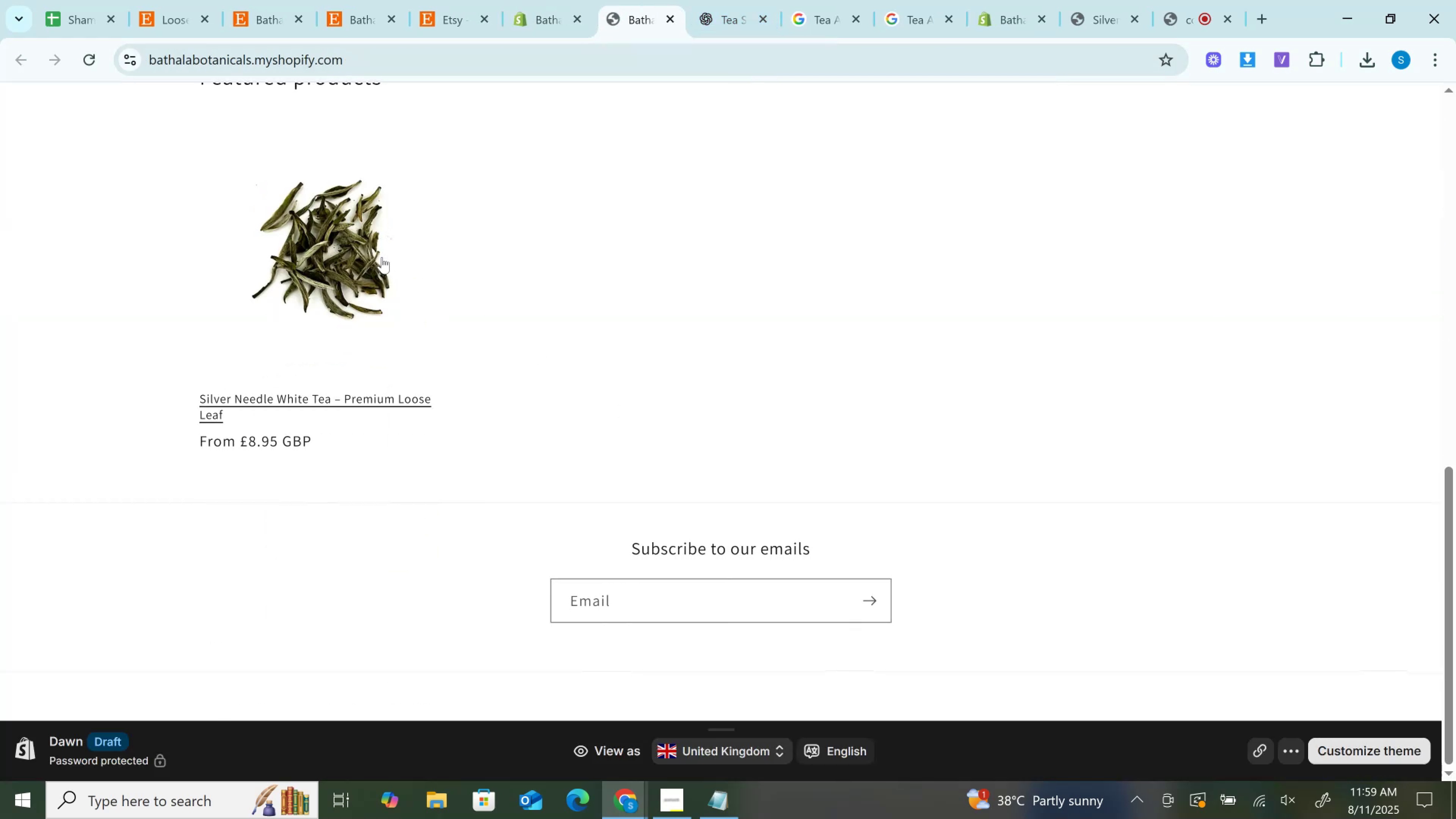 
left_click([382, 257])
 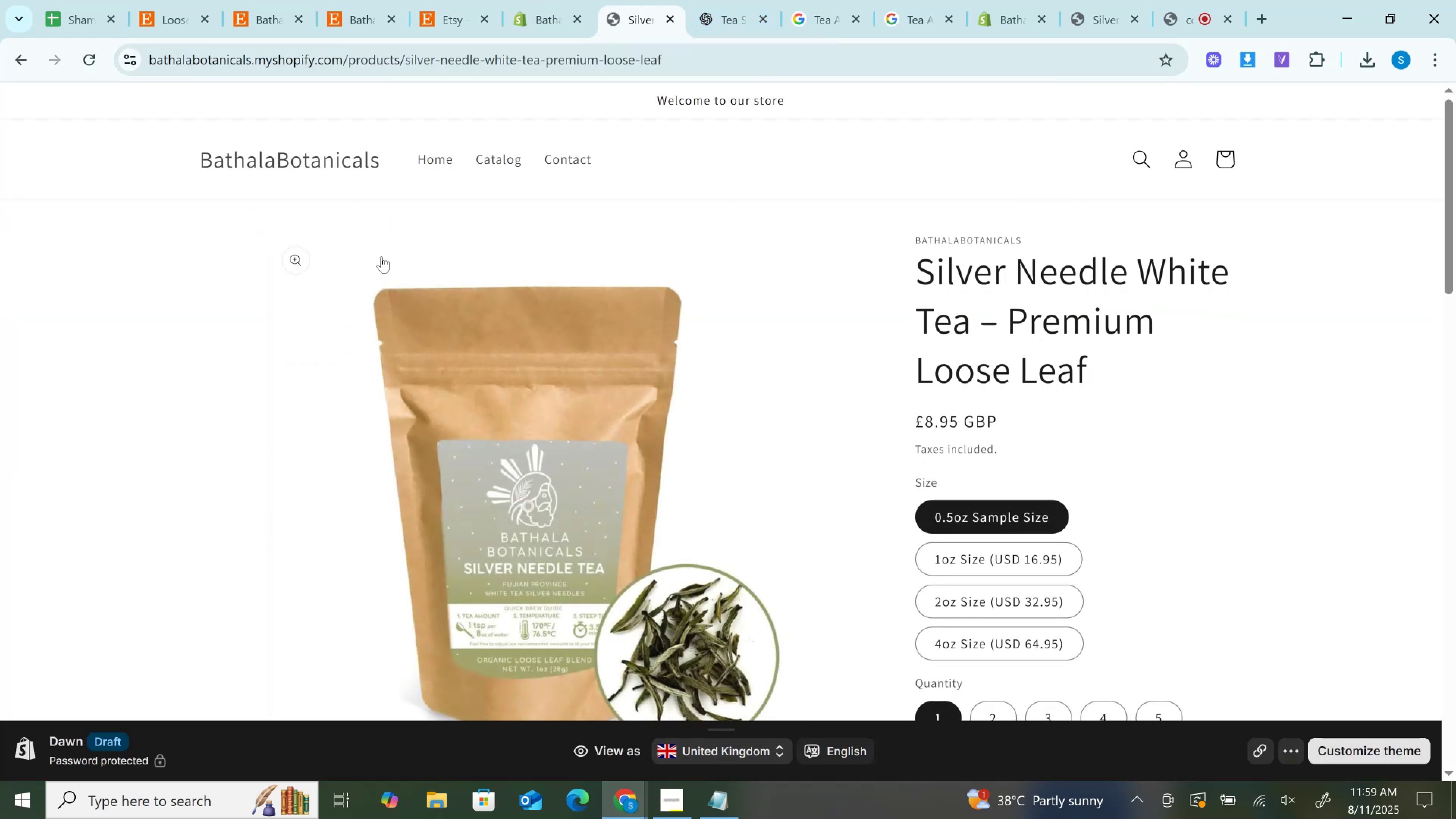 
scroll: coordinate [814, 402], scroll_direction: down, amount: 3.0
 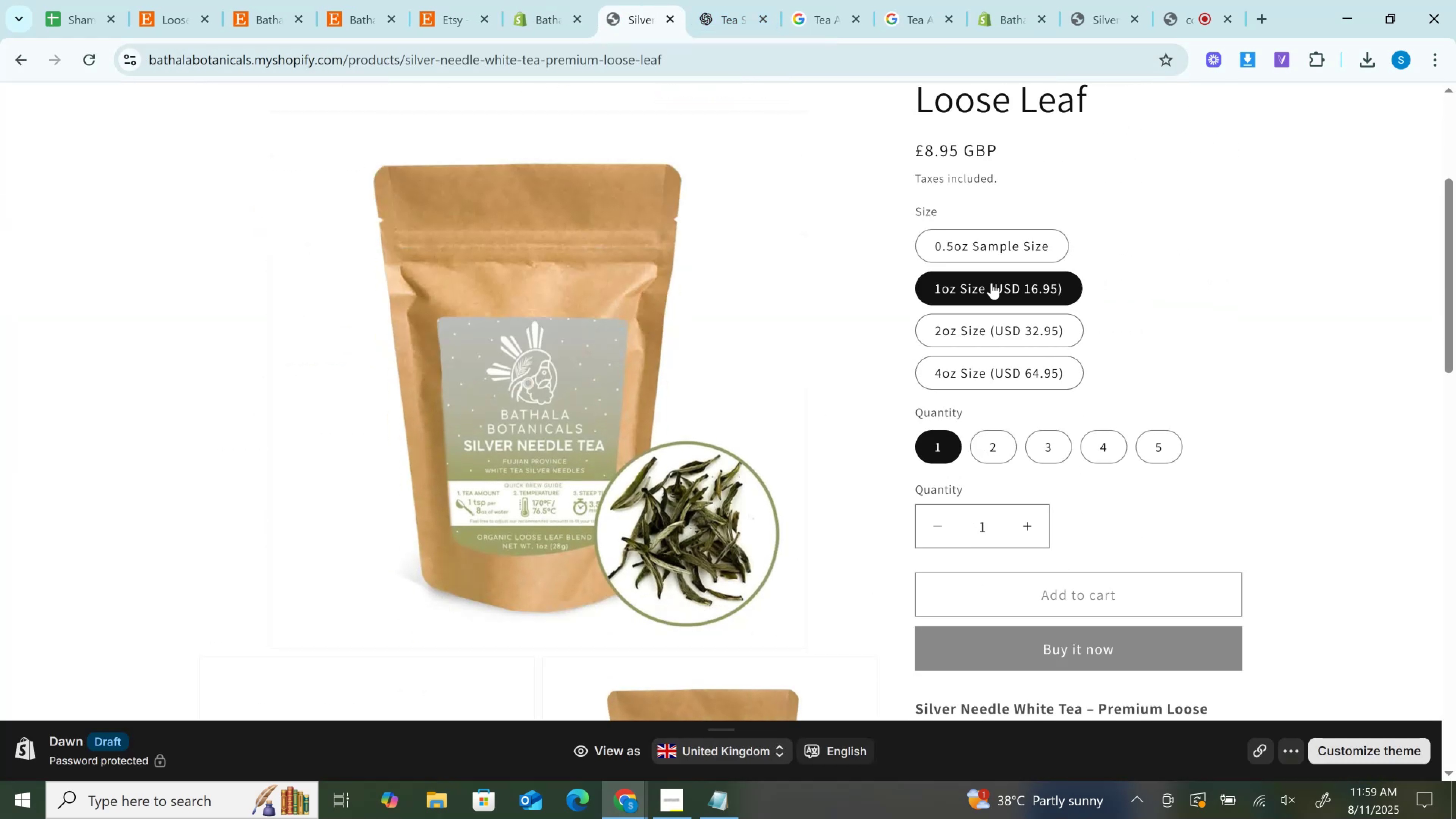 
double_click([1001, 319])
 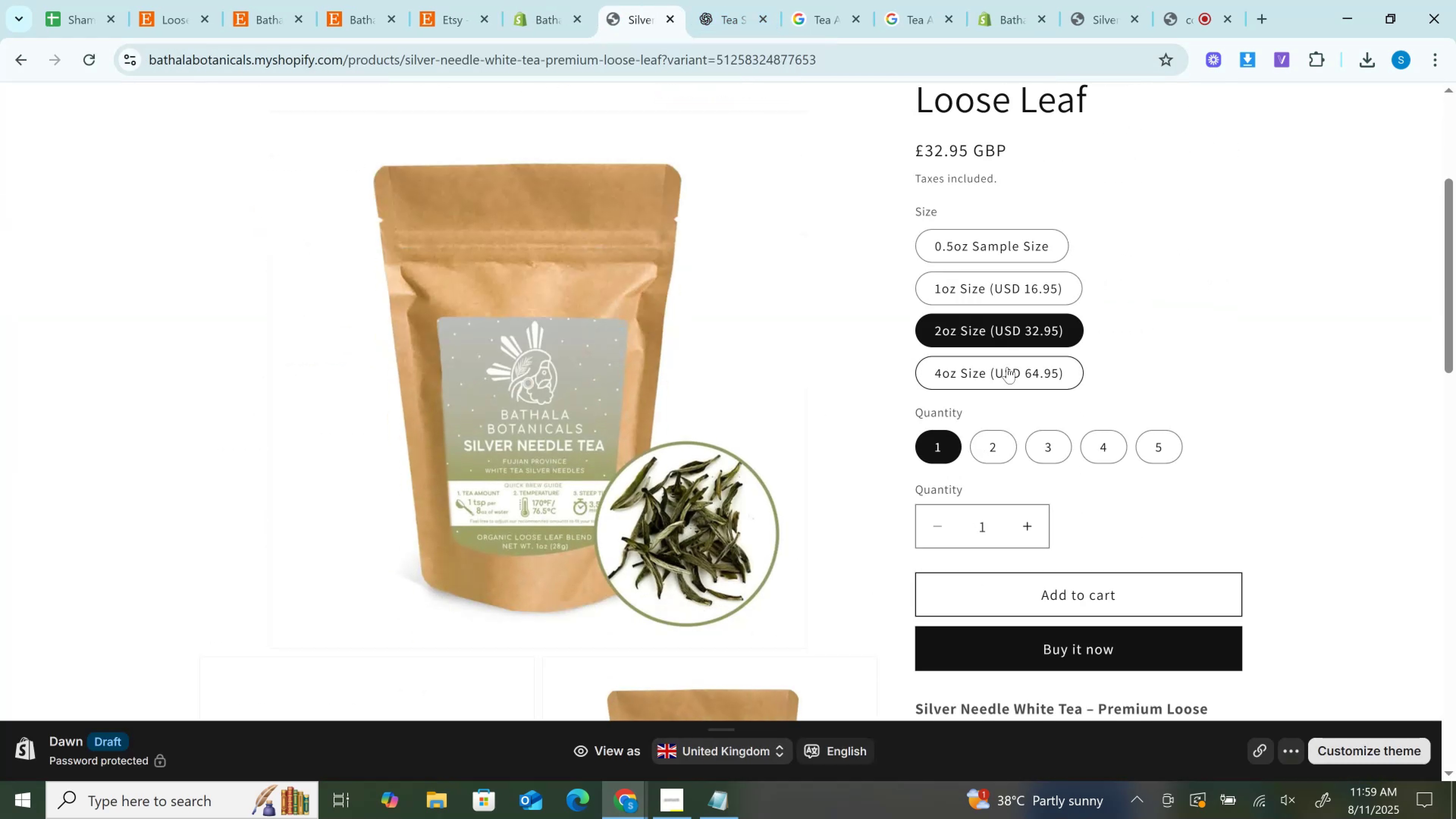 
left_click([1007, 367])
 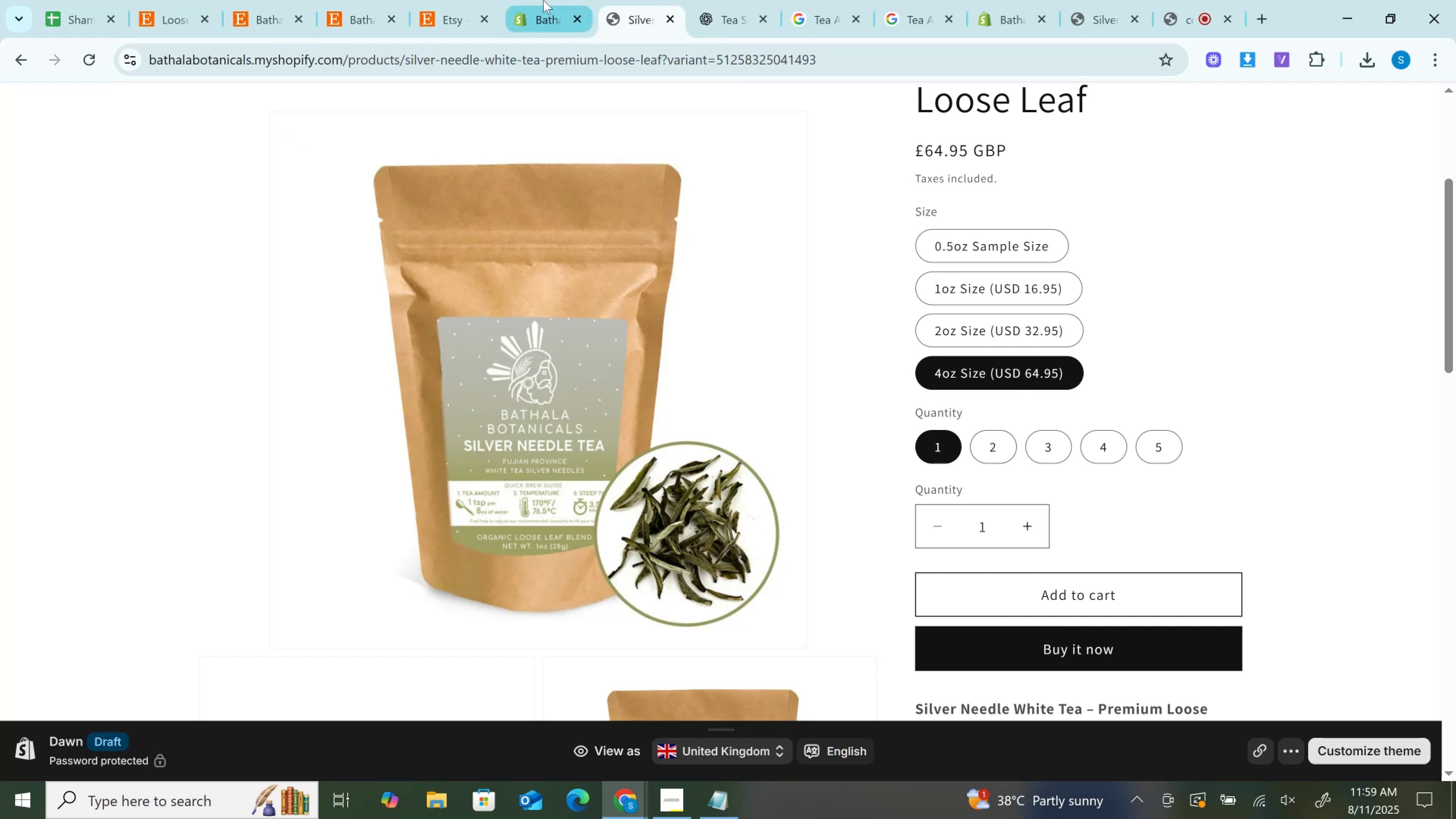 
scroll: coordinate [711, 381], scroll_direction: down, amount: 2.0
 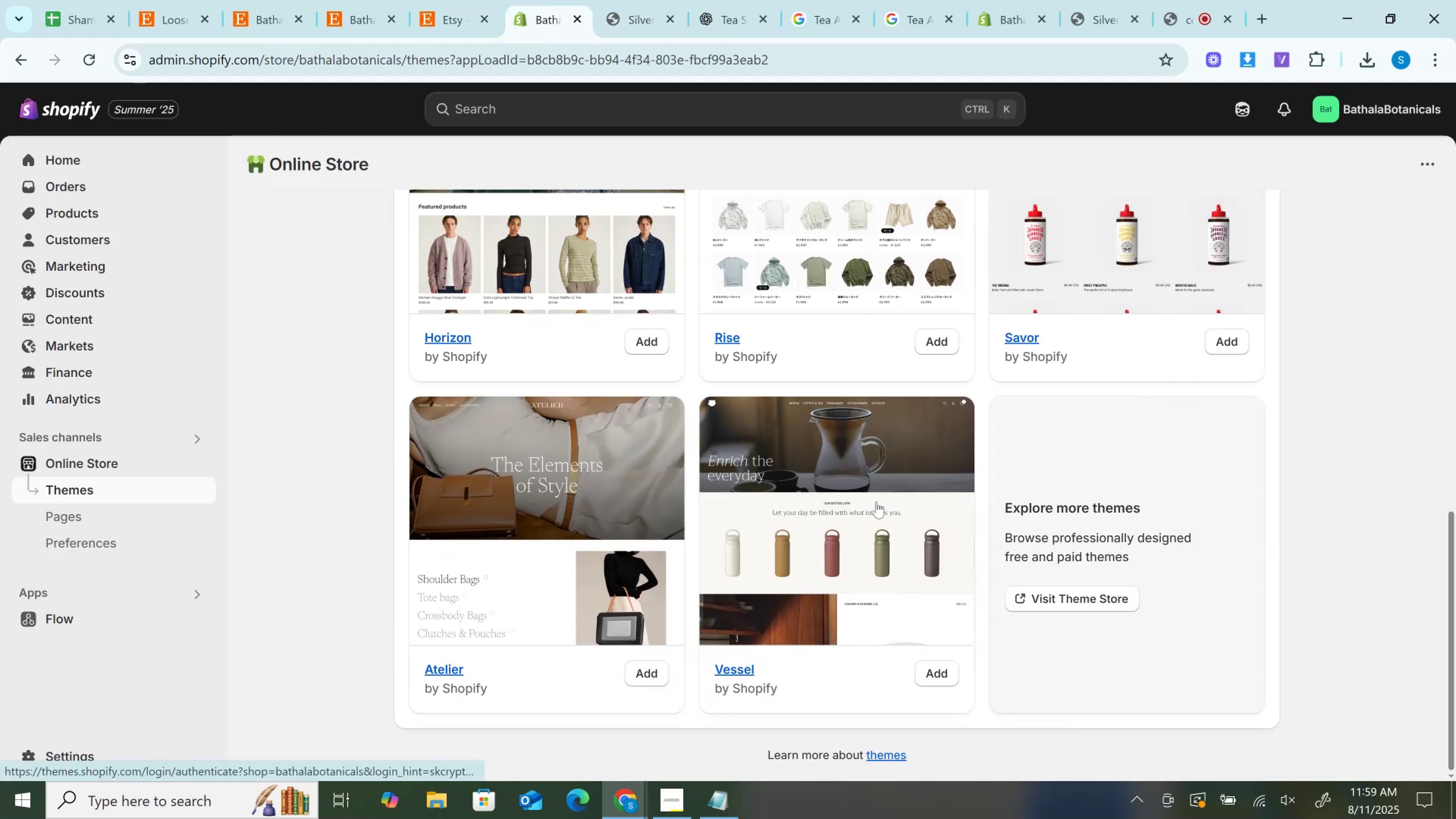 
left_click([876, 502])
 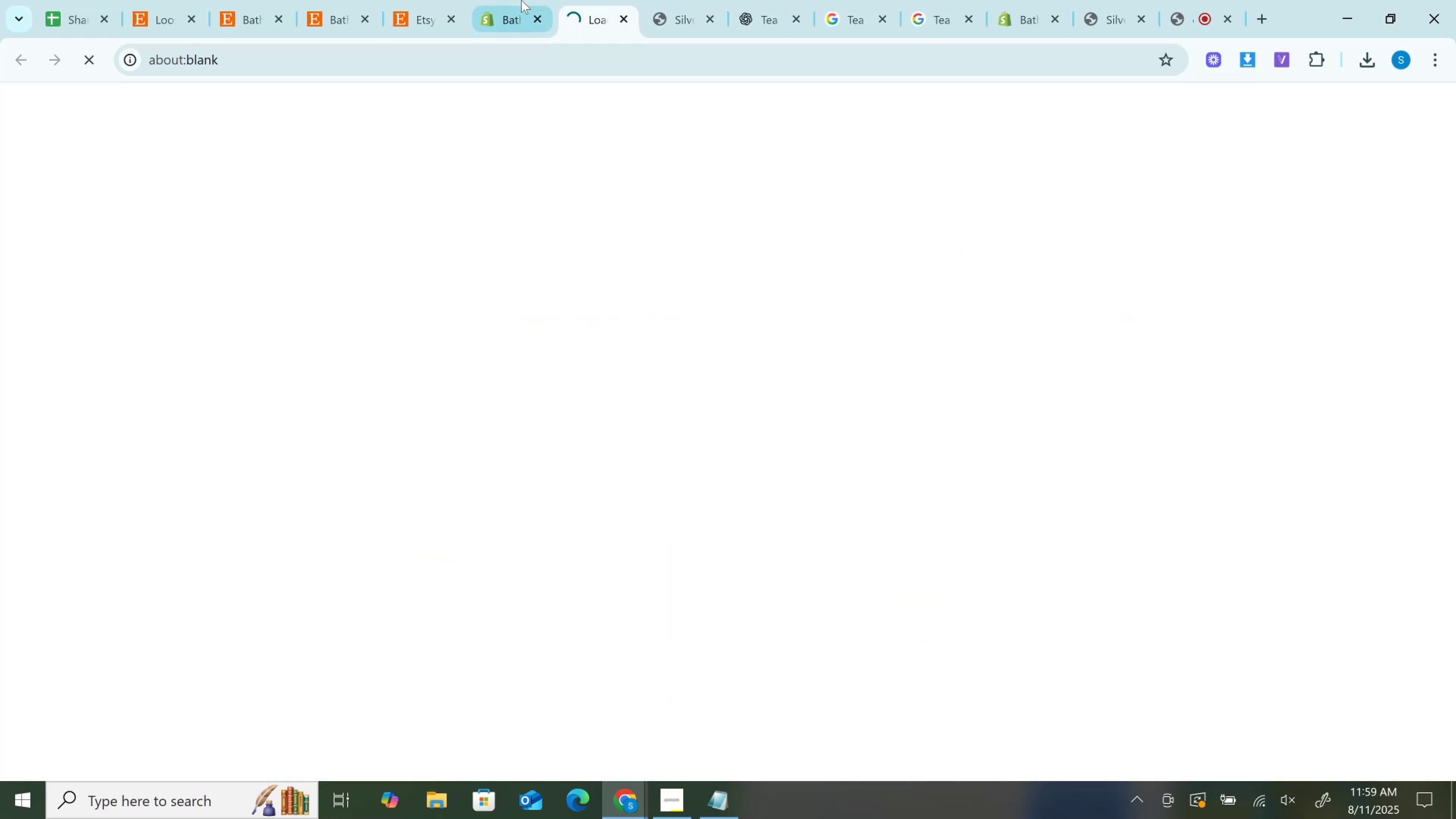 
left_click([519, 0])
 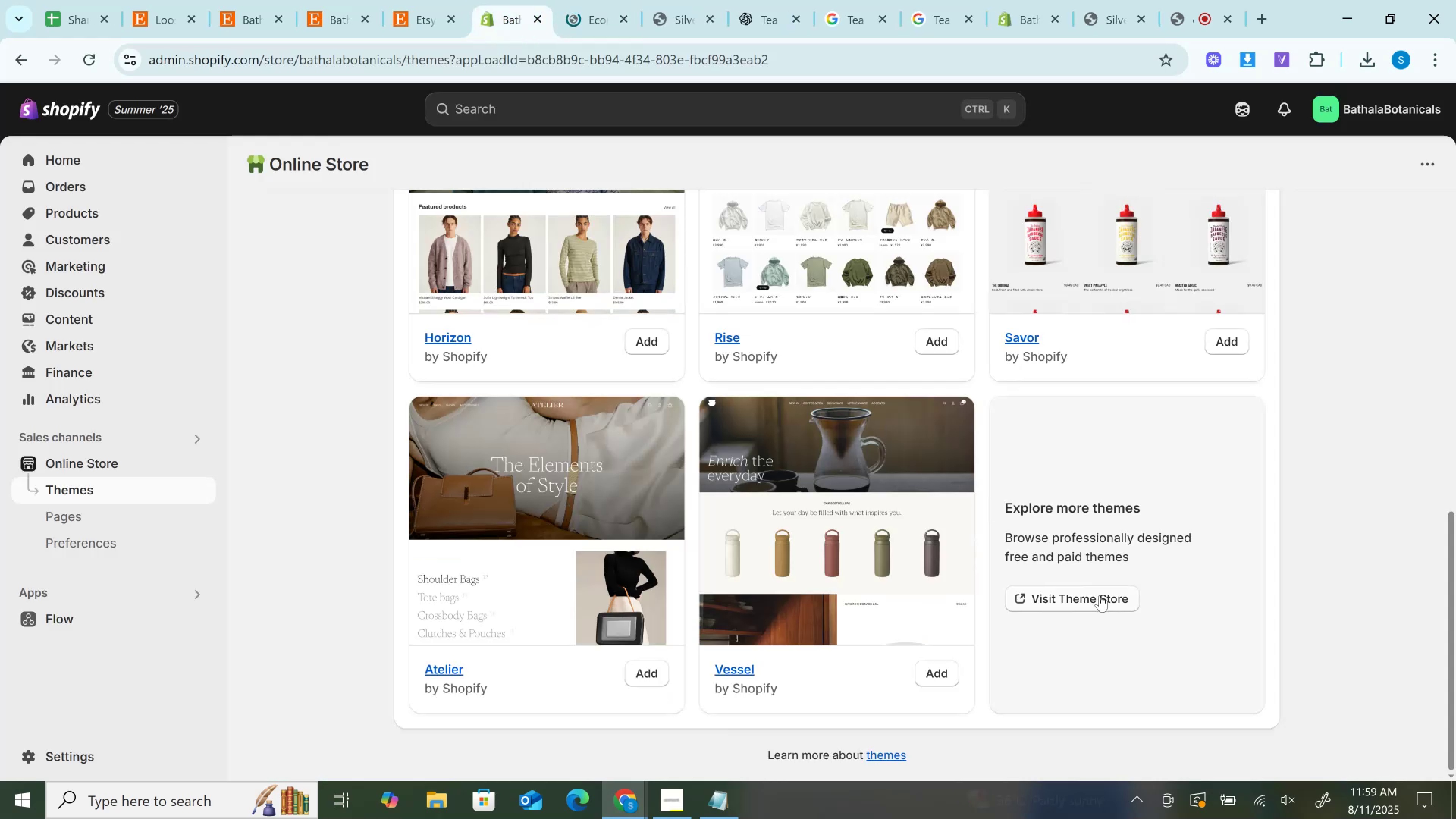 
left_click([1100, 597])
 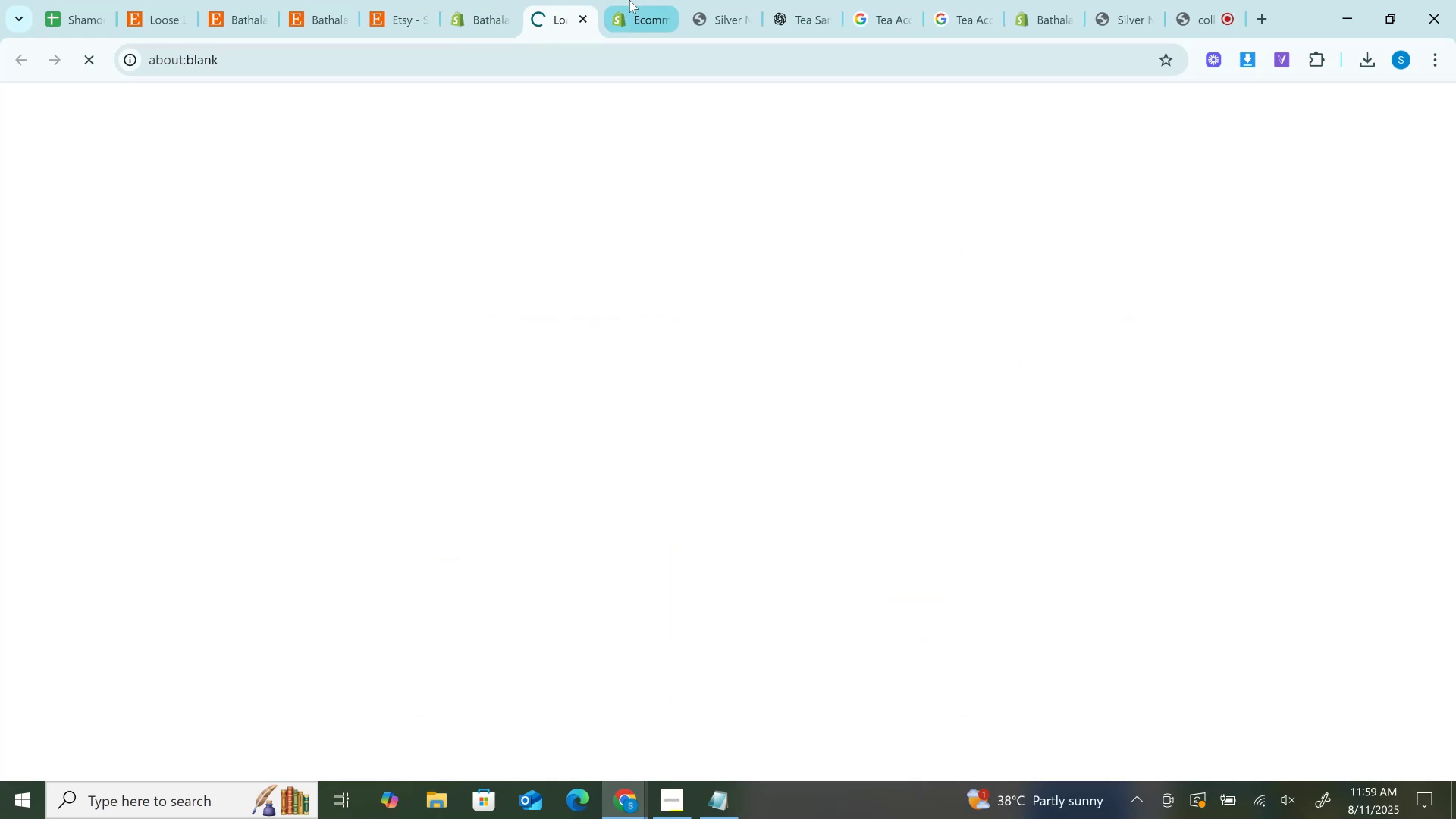 
left_click([641, 0])
 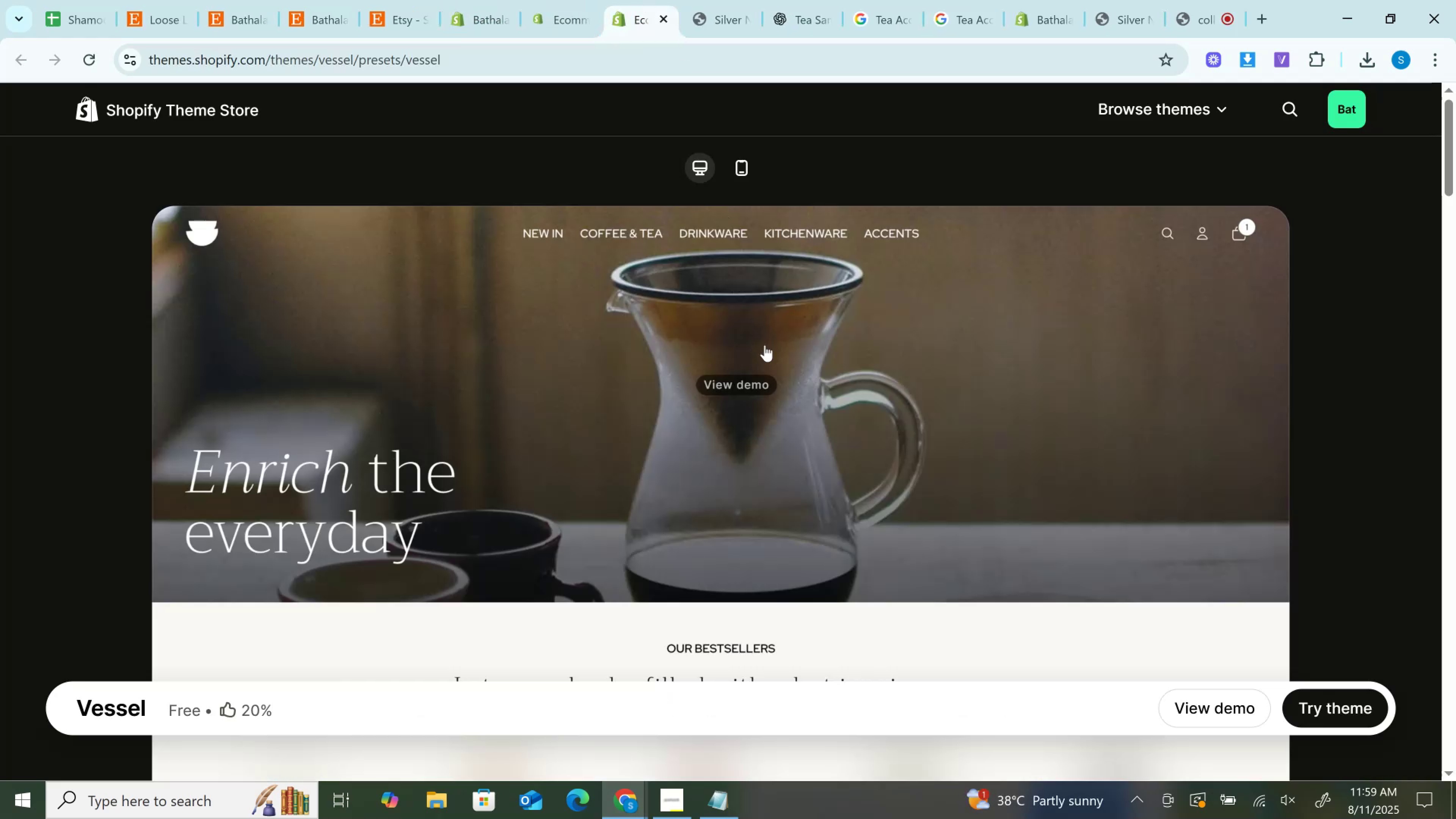 
scroll: coordinate [766, 349], scroll_direction: down, amount: 1.0
 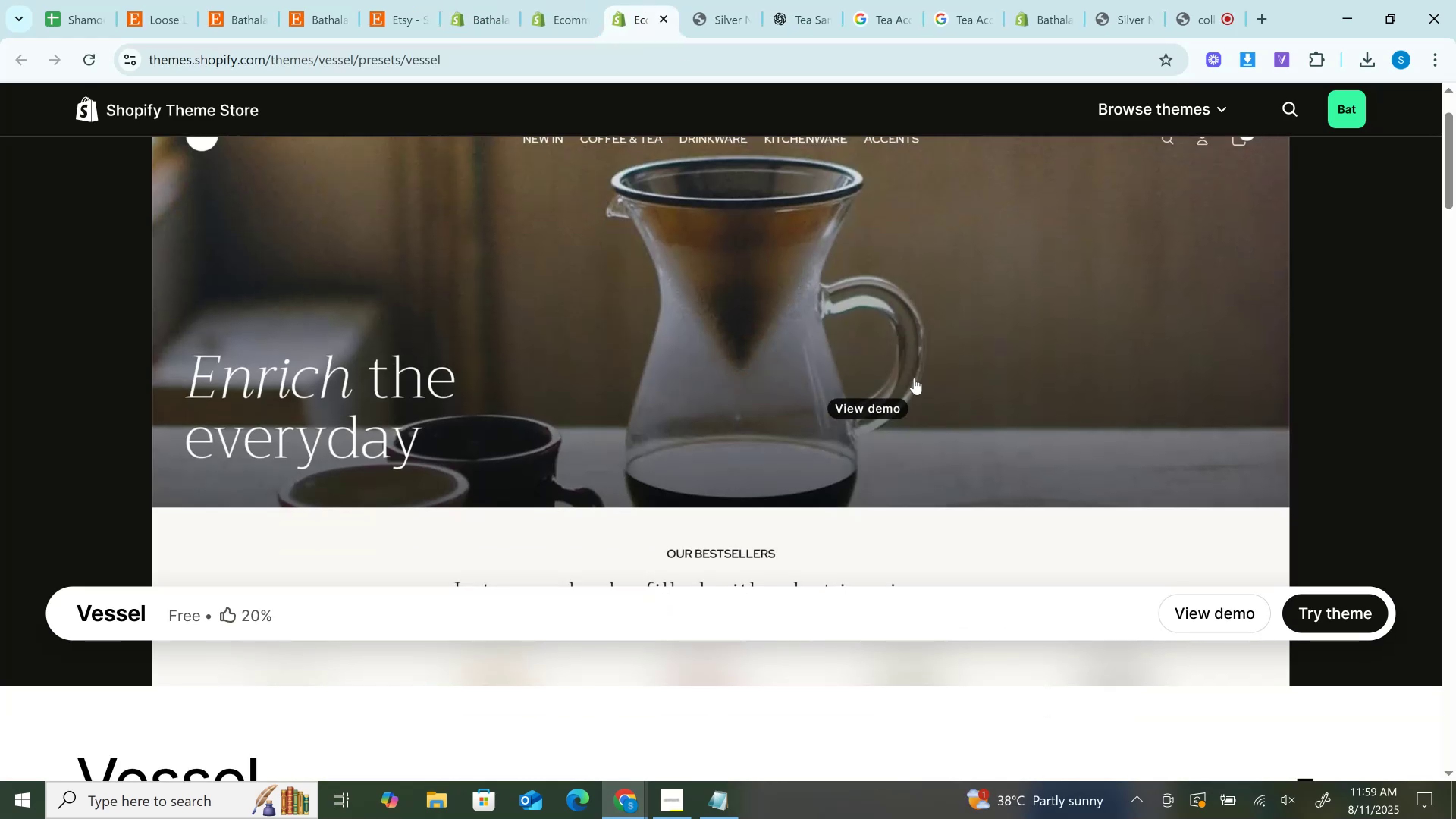 
left_click([914, 378])
 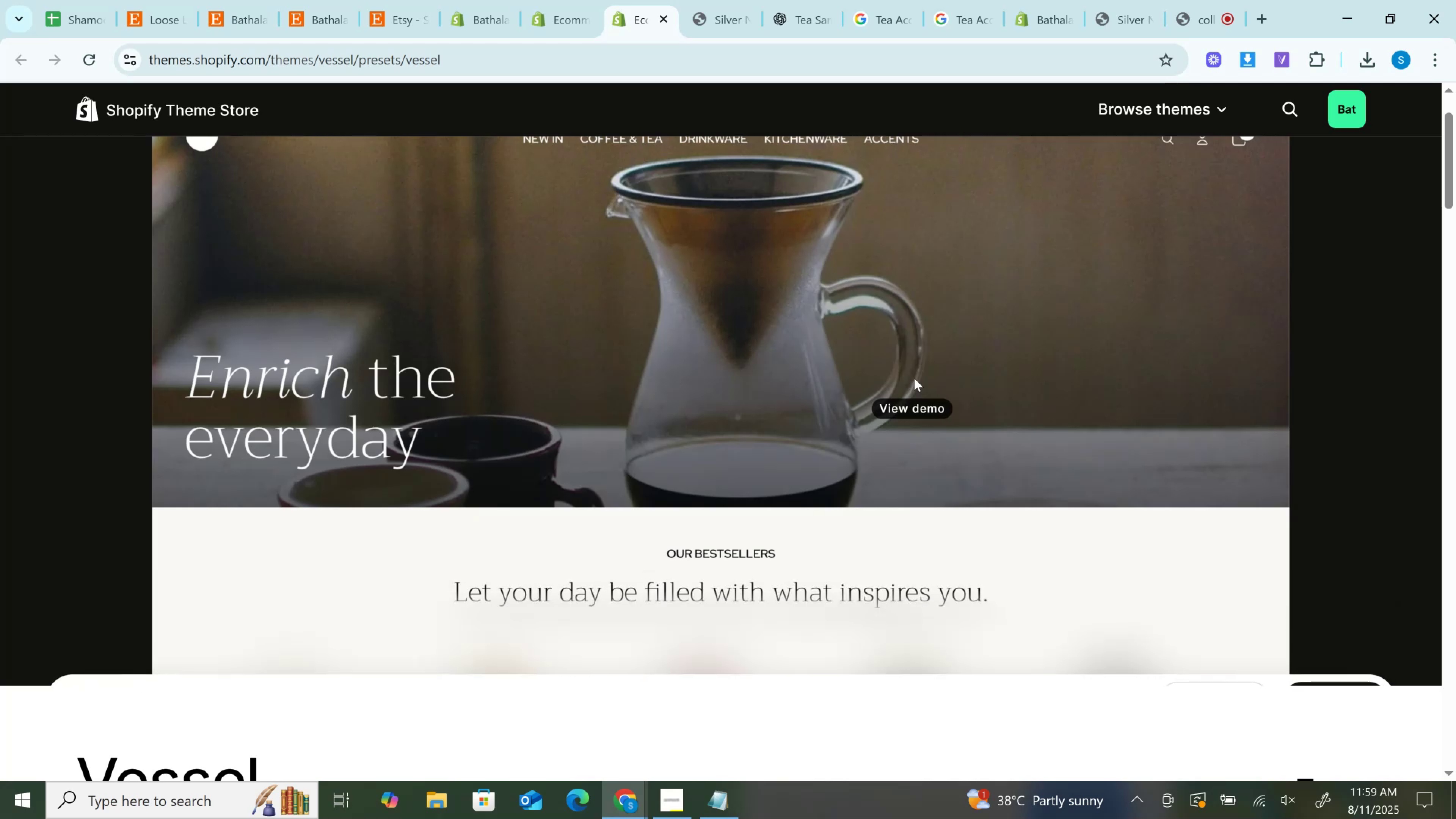 
scroll: coordinate [933, 374], scroll_direction: down, amount: 5.0
 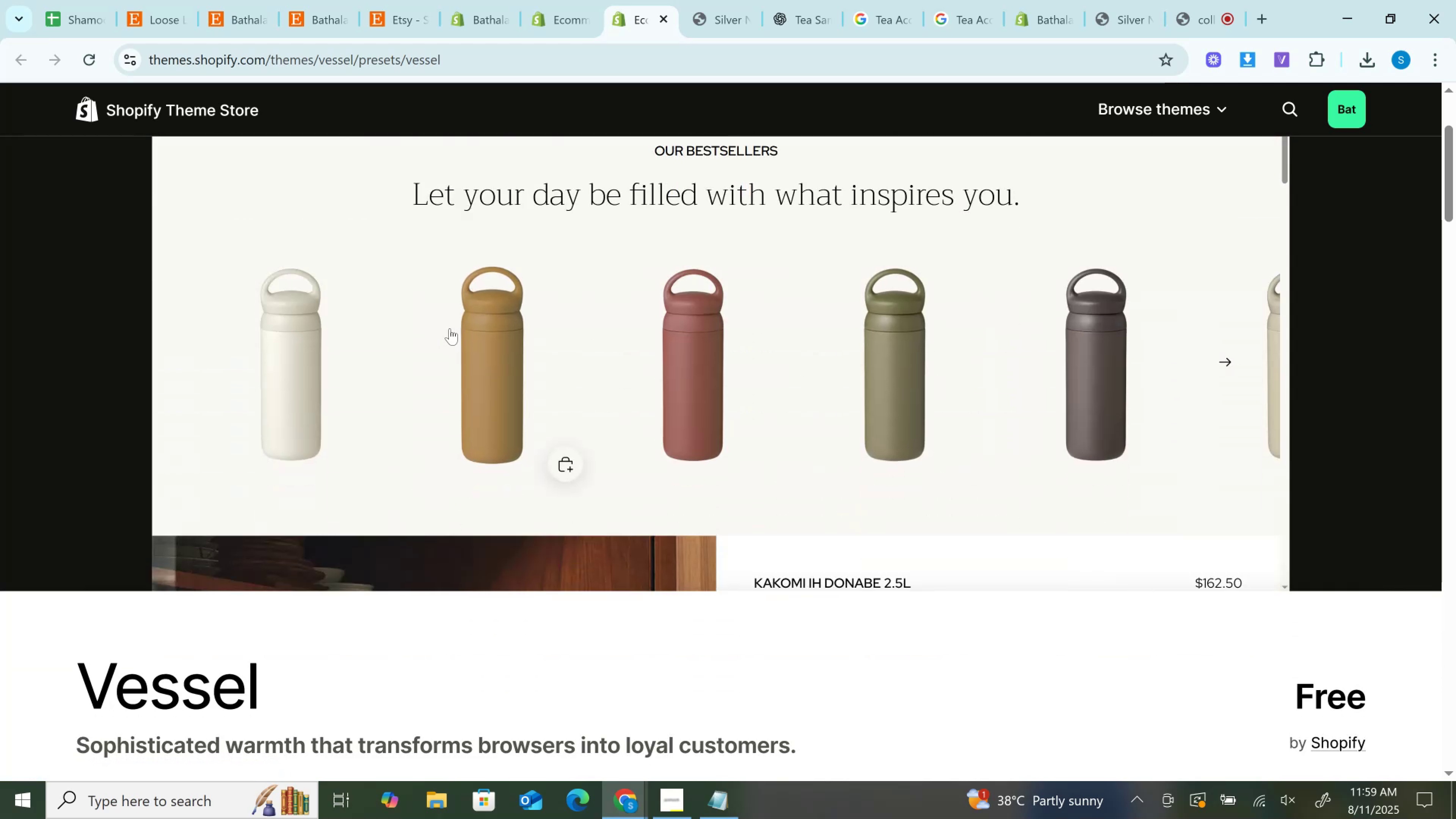 
left_click([471, 334])
 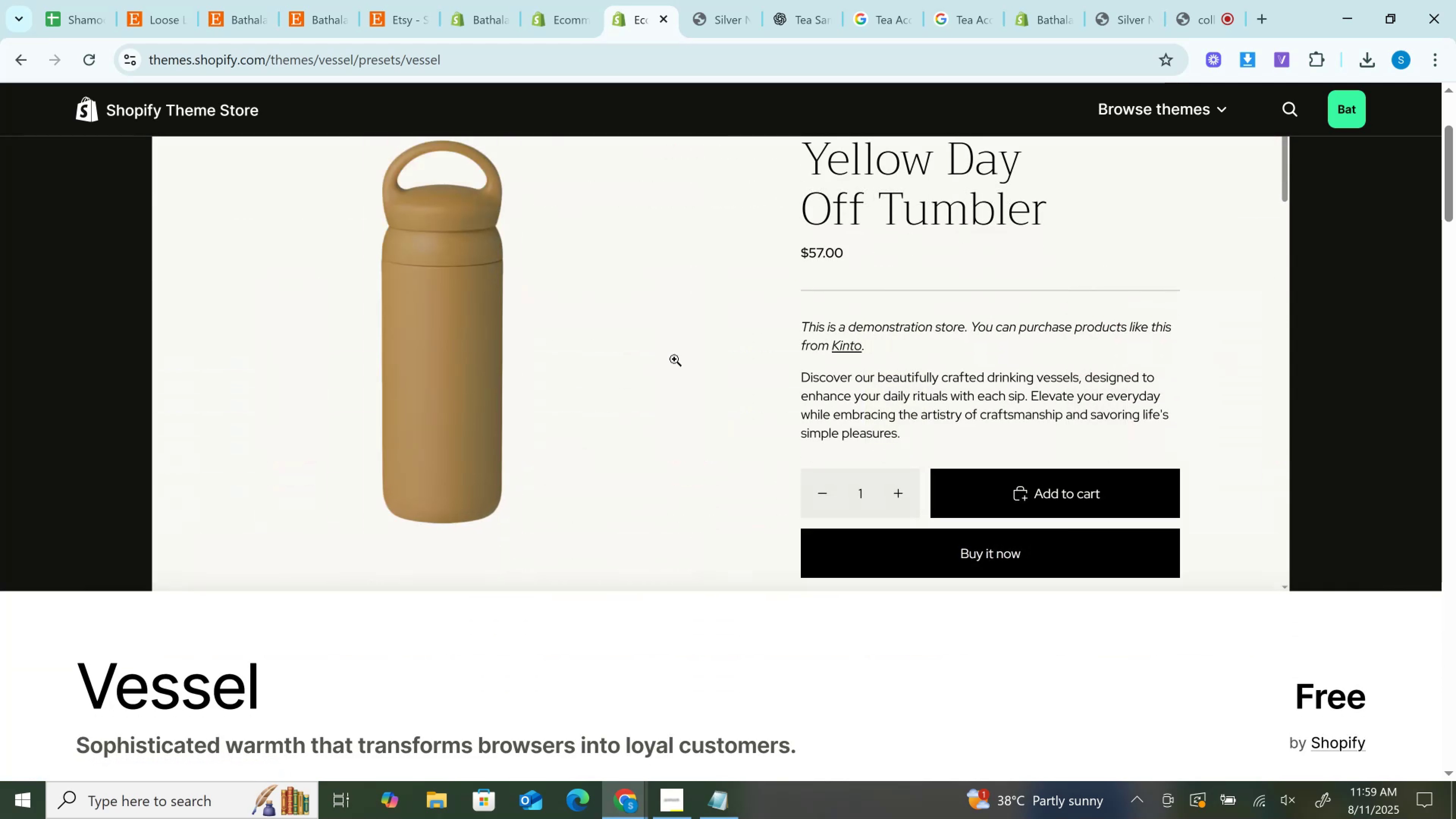 
scroll: coordinate [944, 383], scroll_direction: down, amount: 7.0
 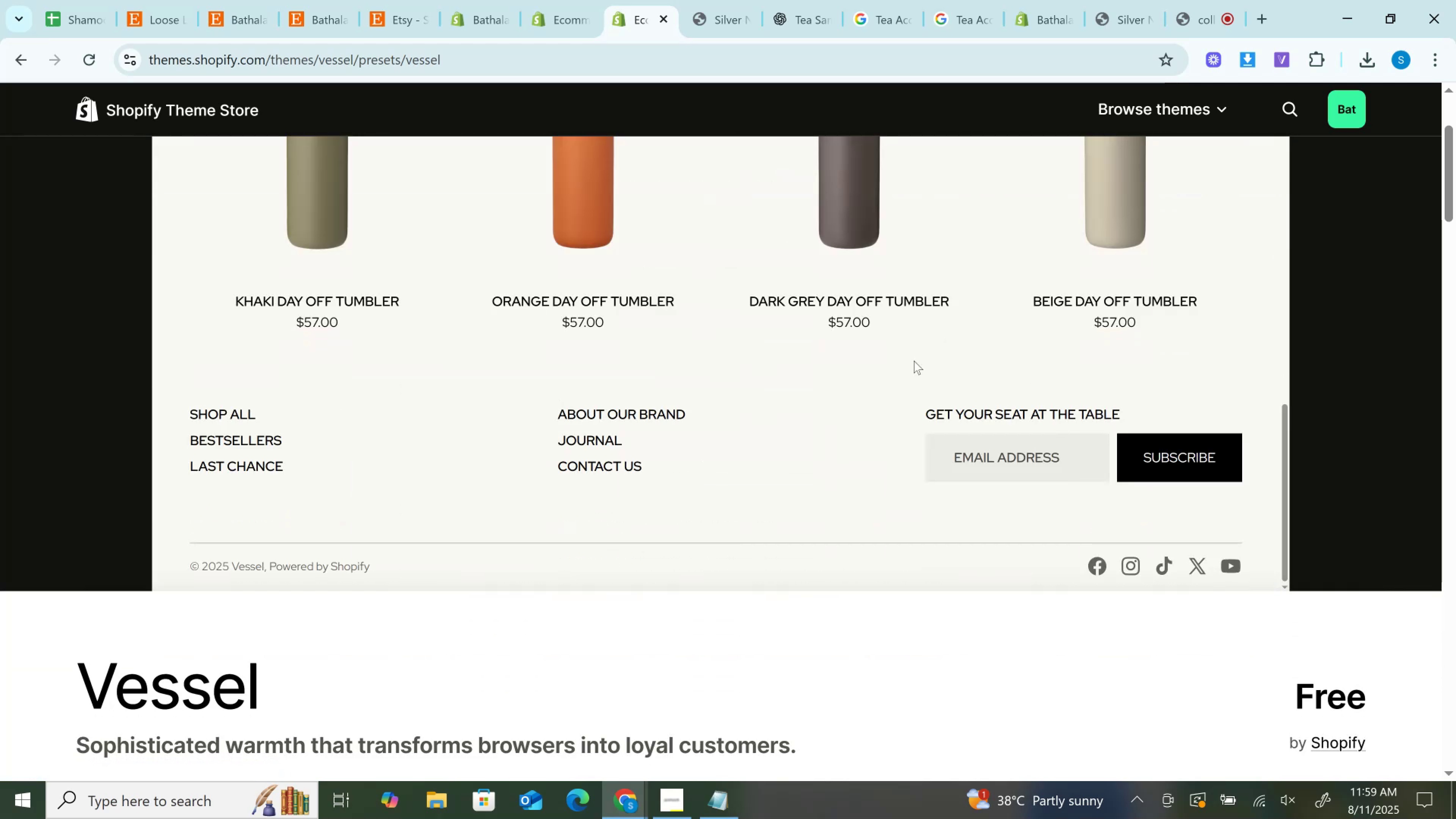 
left_click([830, 220])
 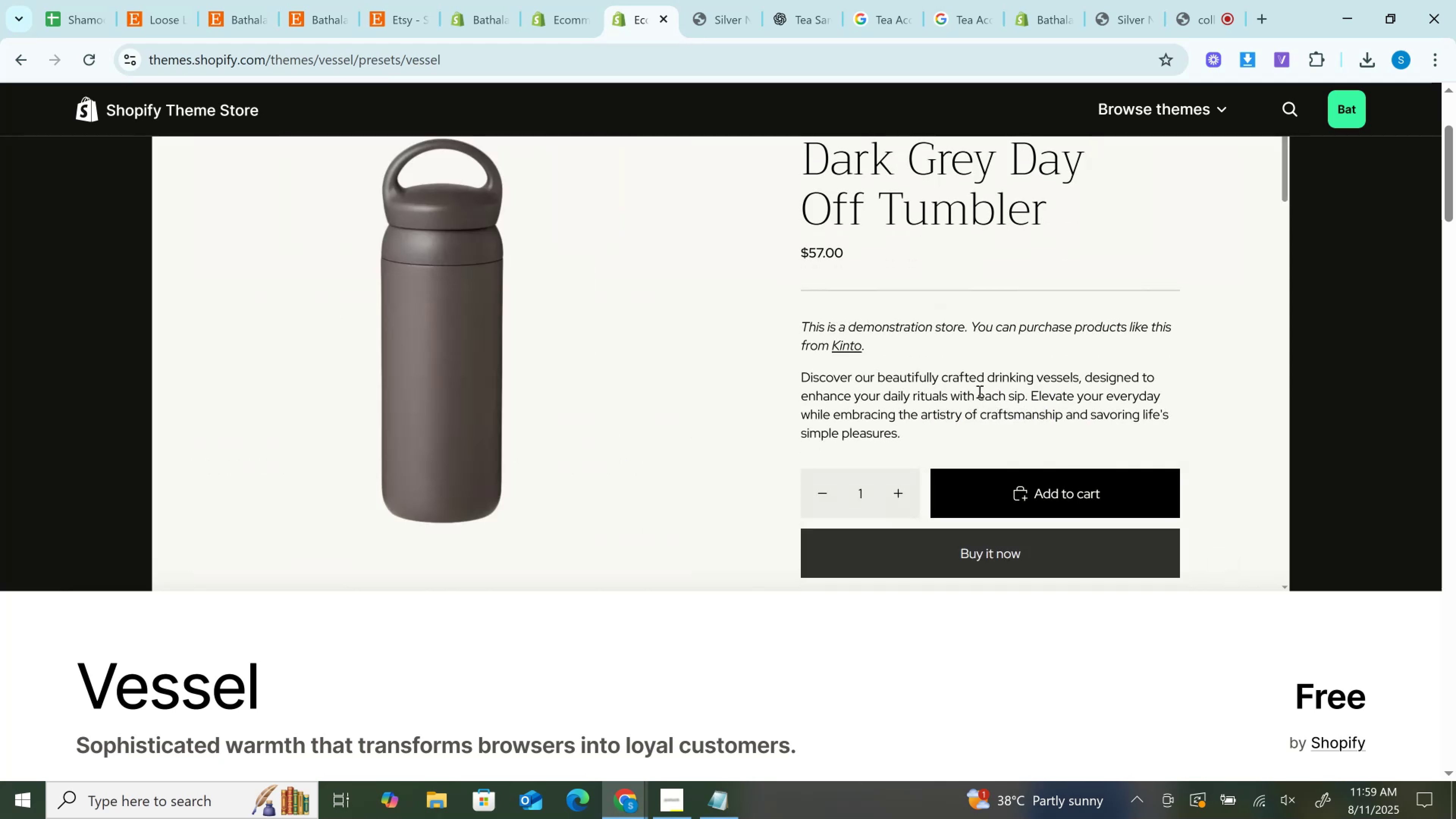 
scroll: coordinate [980, 394], scroll_direction: down, amount: 5.0
 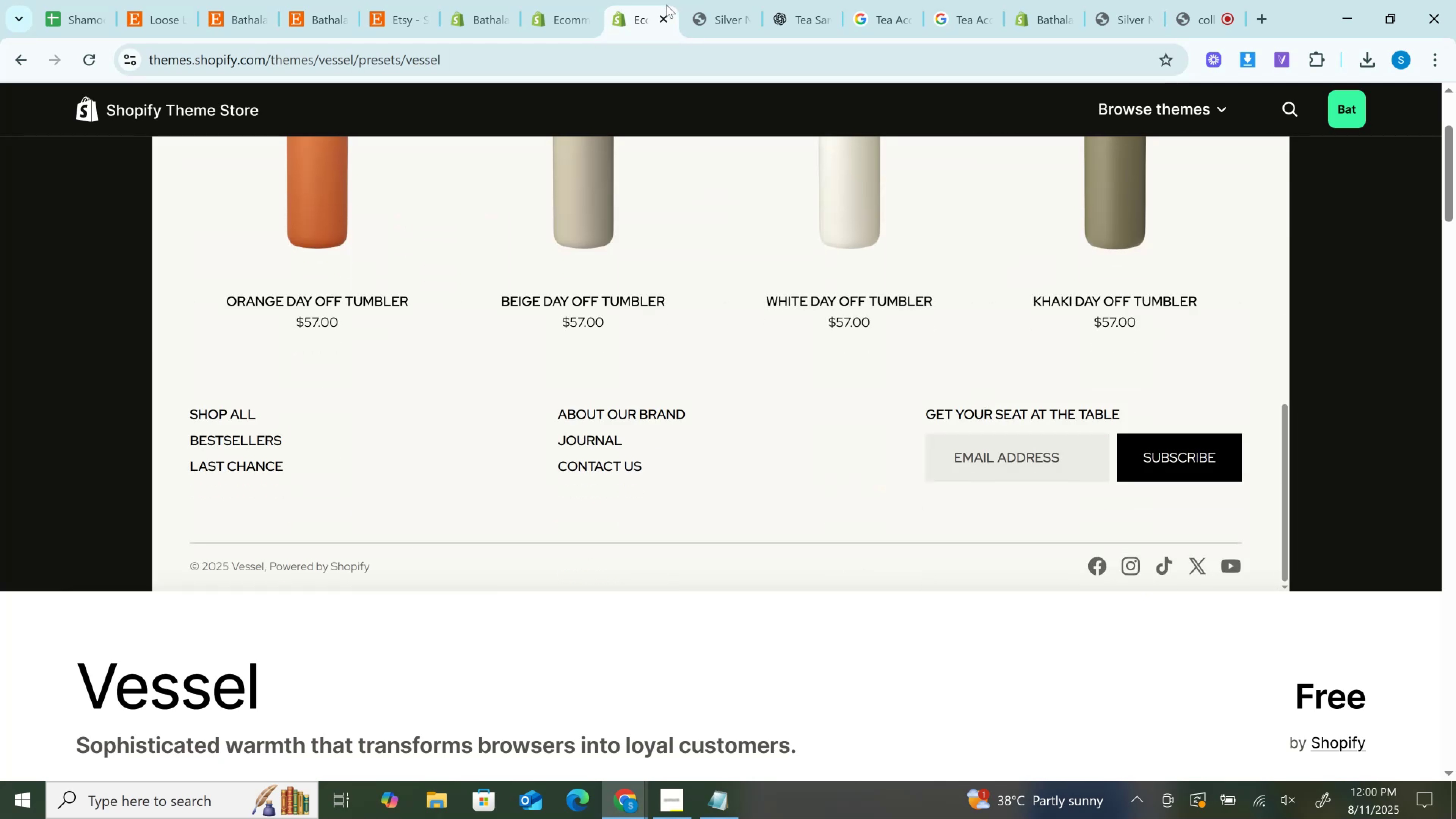 
left_click([665, 19])
 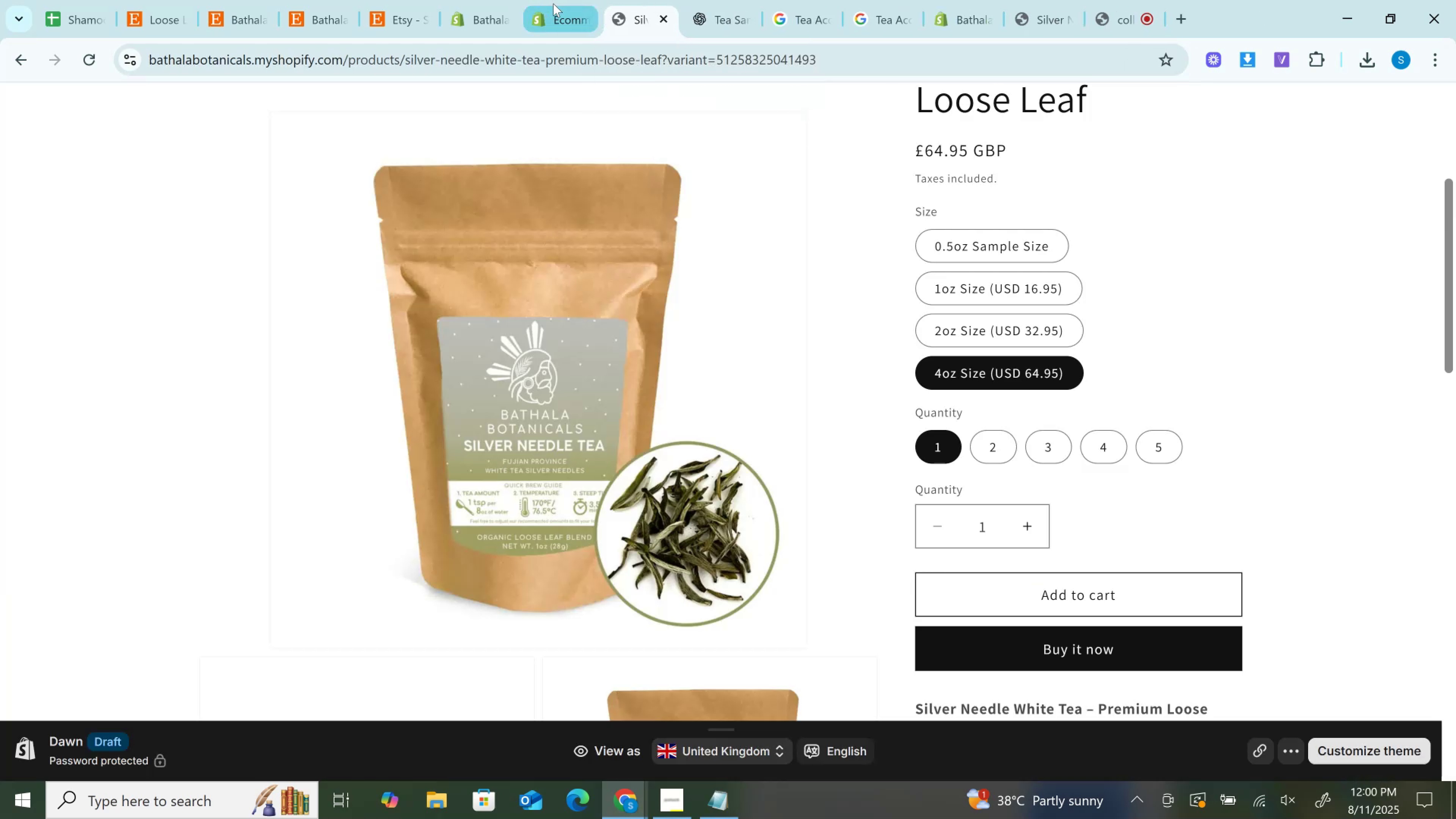 
left_click([553, 3])
 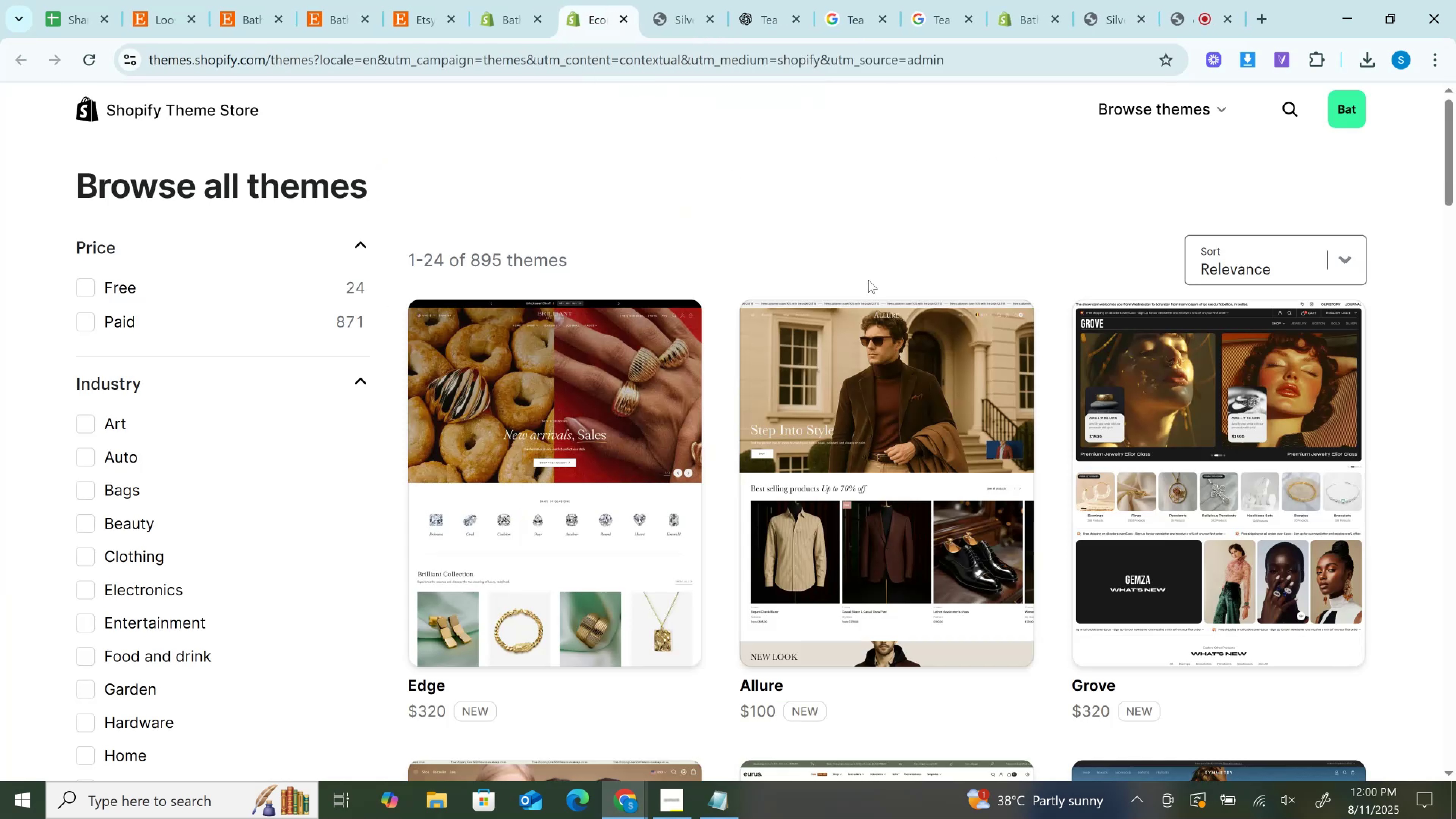 
scroll: coordinate [869, 279], scroll_direction: down, amount: 12.0
 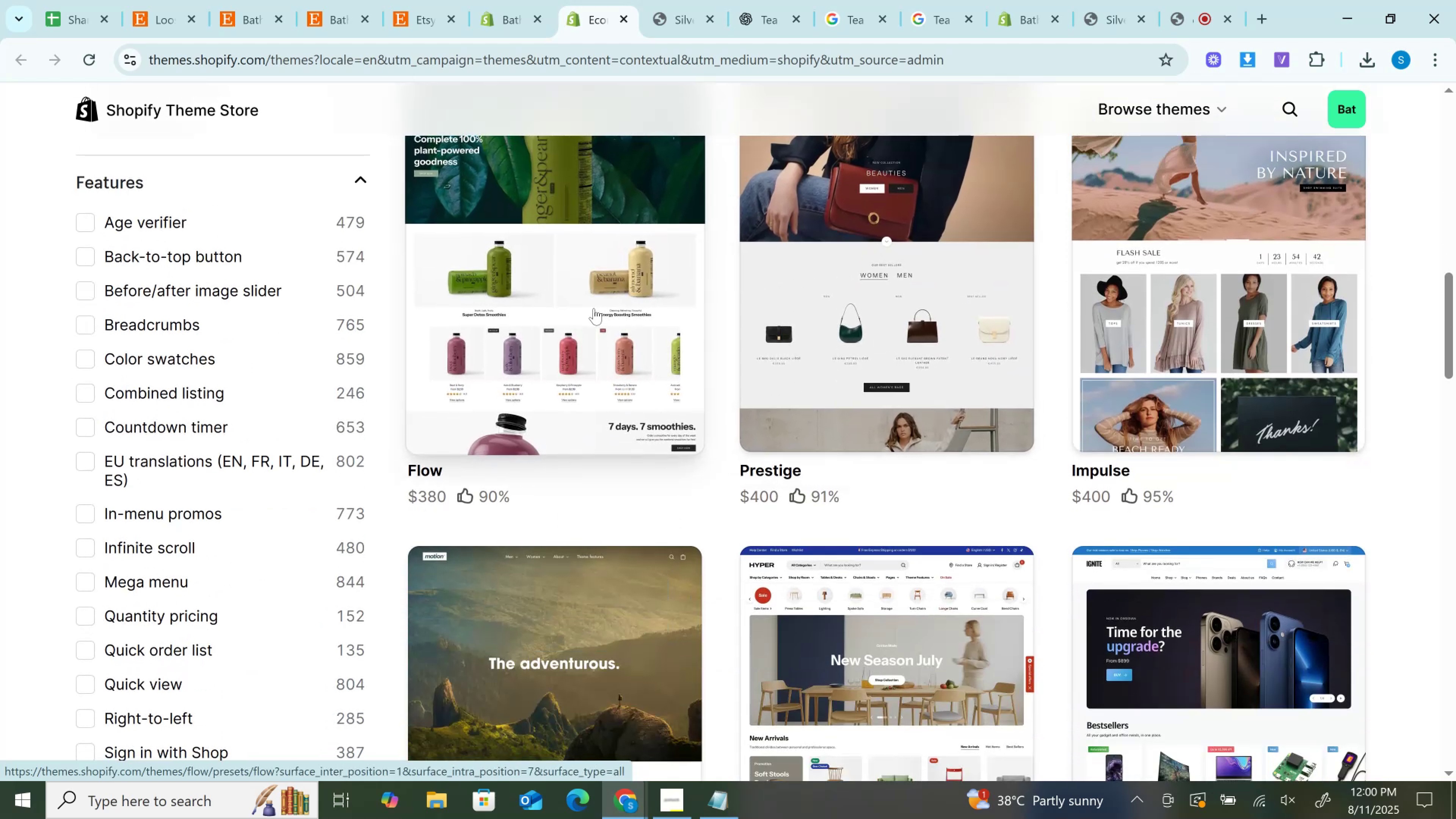 
scroll: coordinate [143, 252], scroll_direction: up, amount: 13.0
 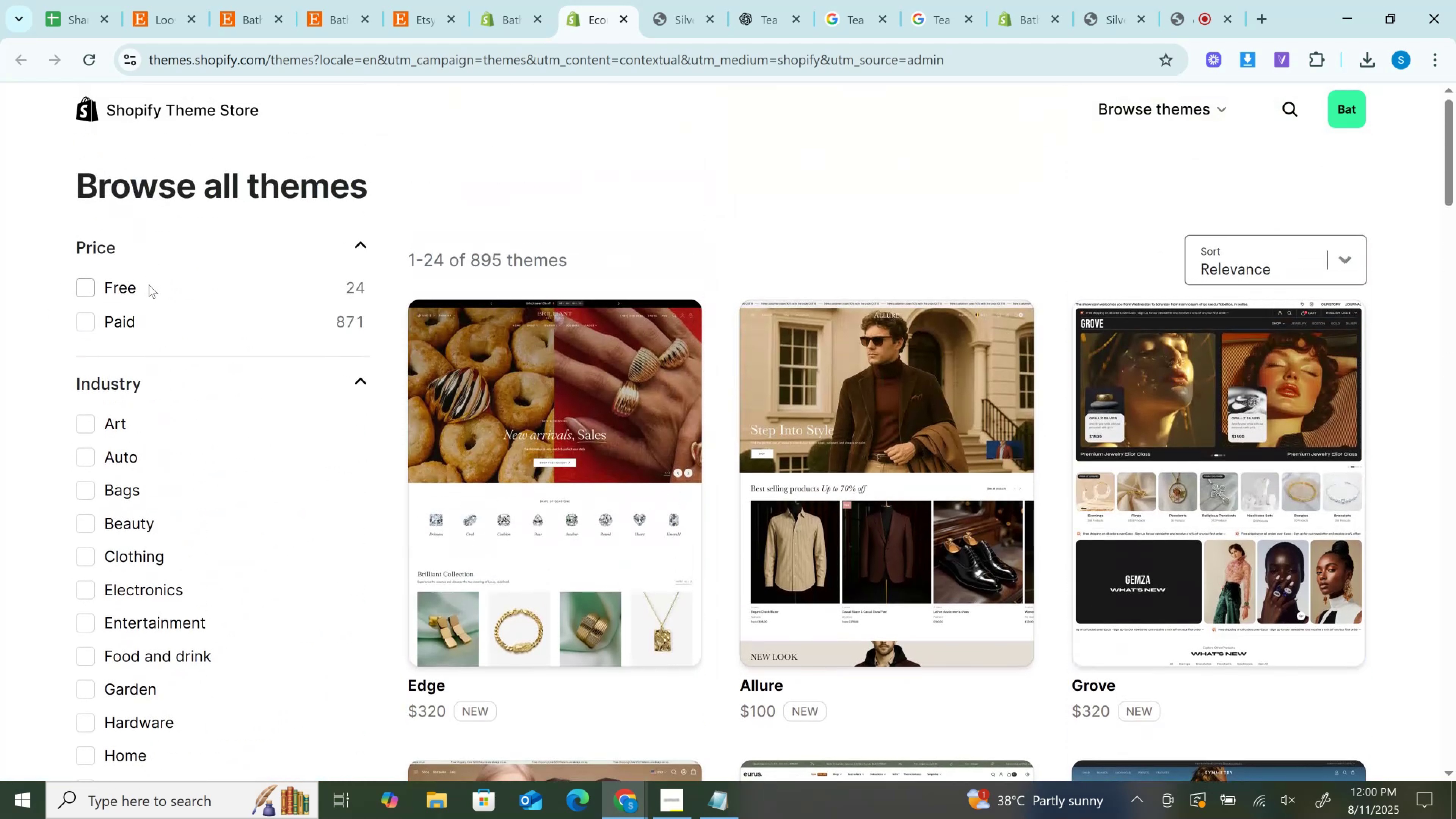 
left_click([149, 284])
 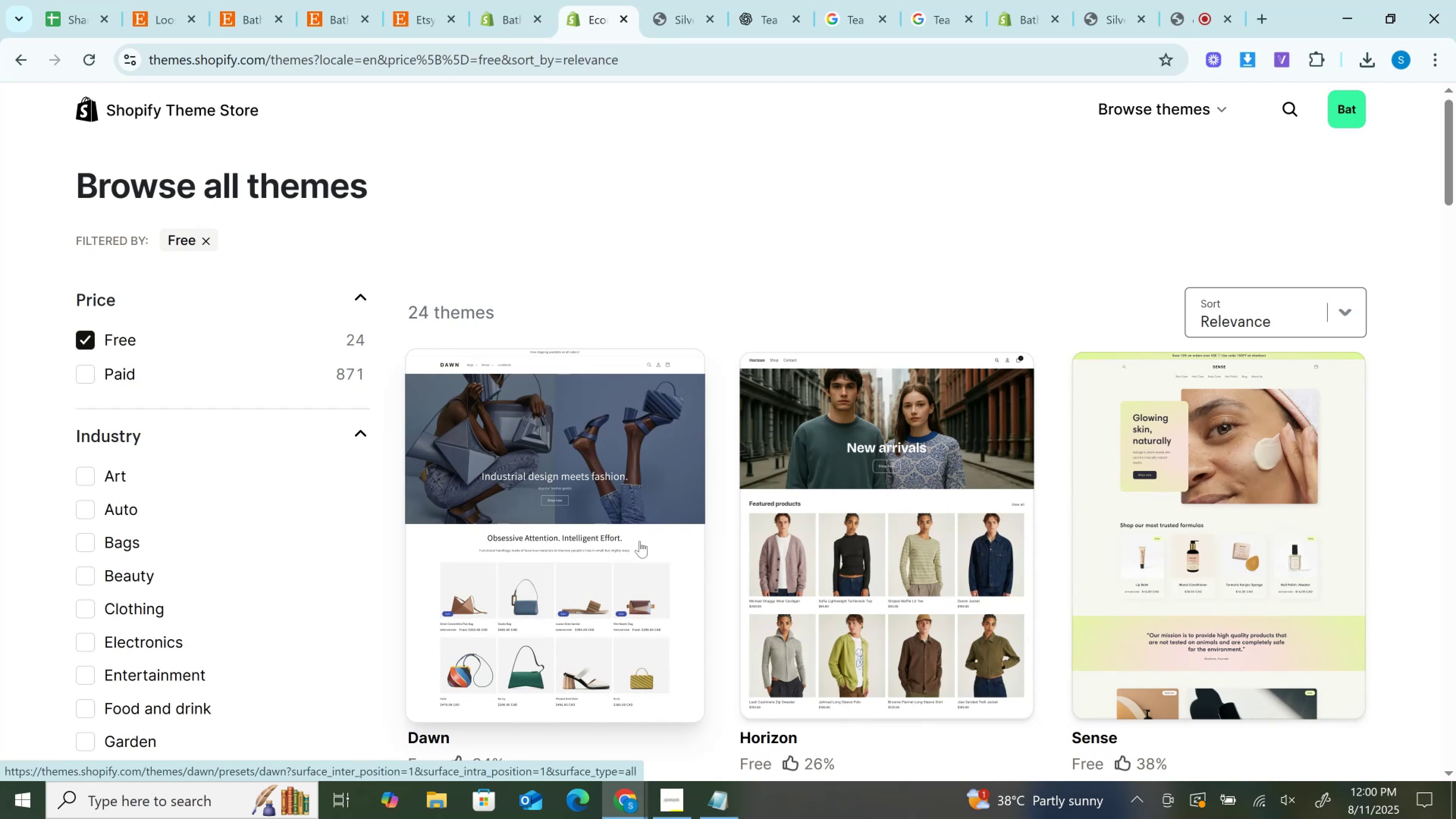 
left_click([640, 541])
 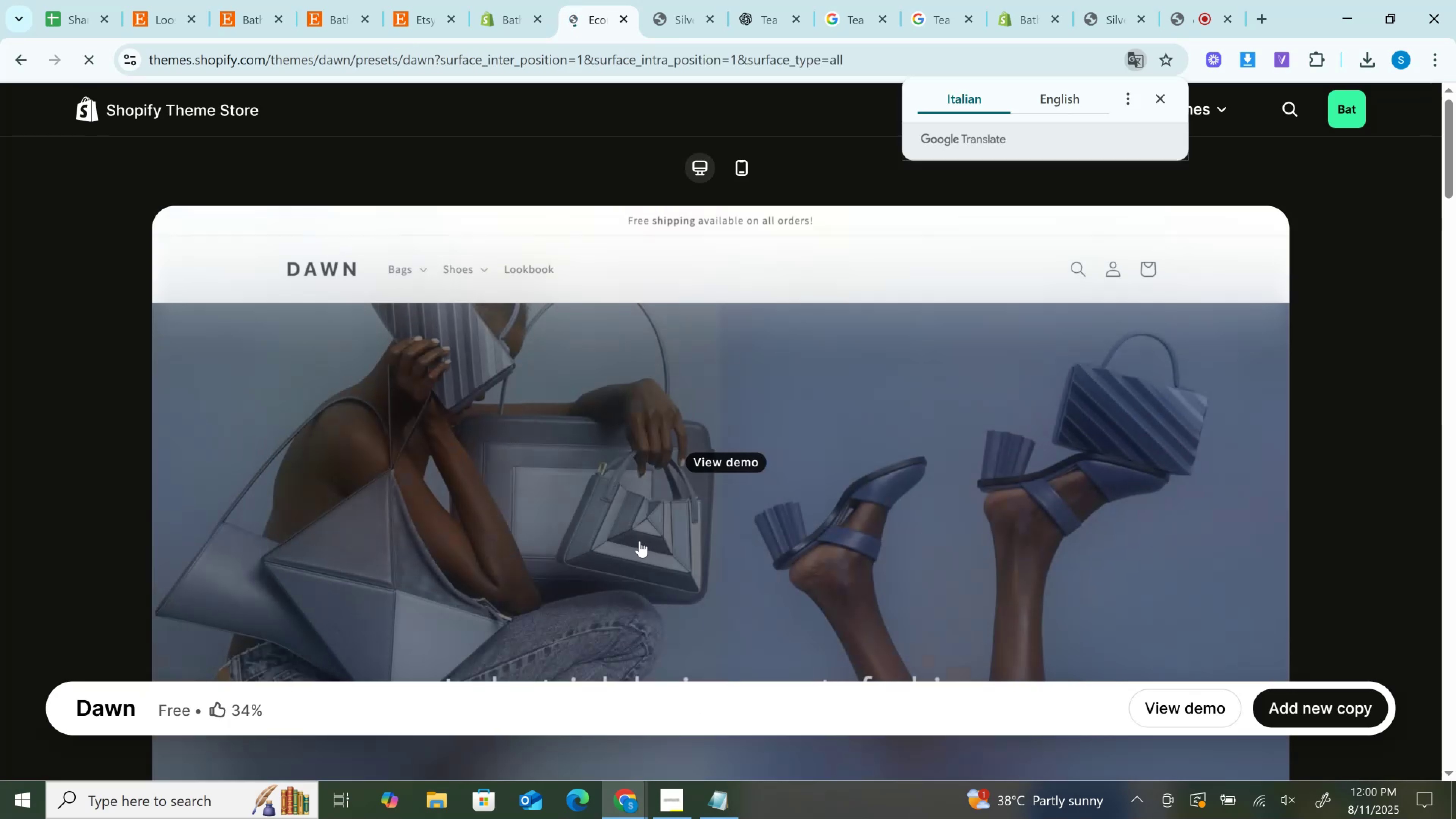 
left_click([740, 484])
 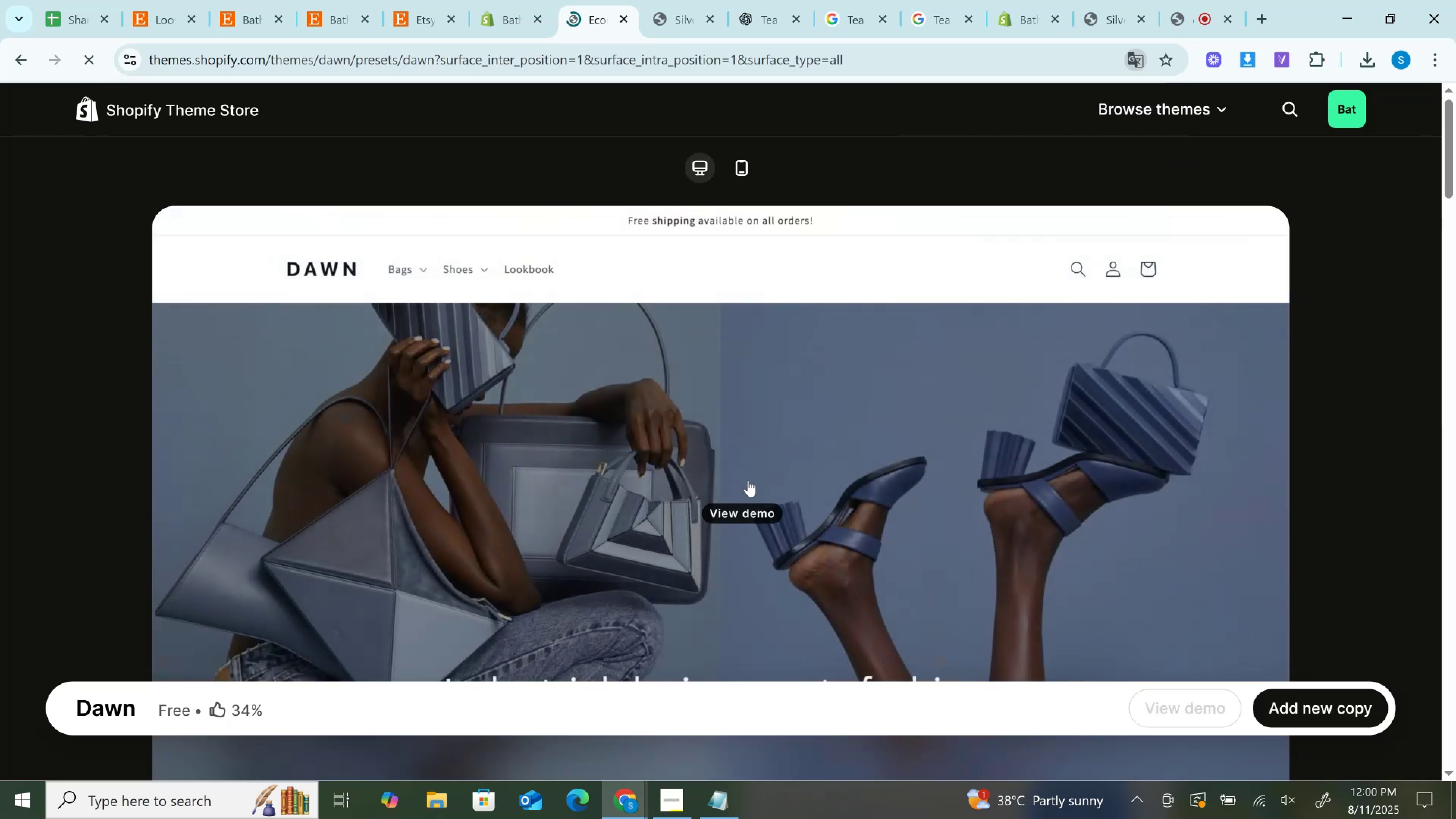 
scroll: coordinate [692, 335], scroll_direction: down, amount: 4.0
 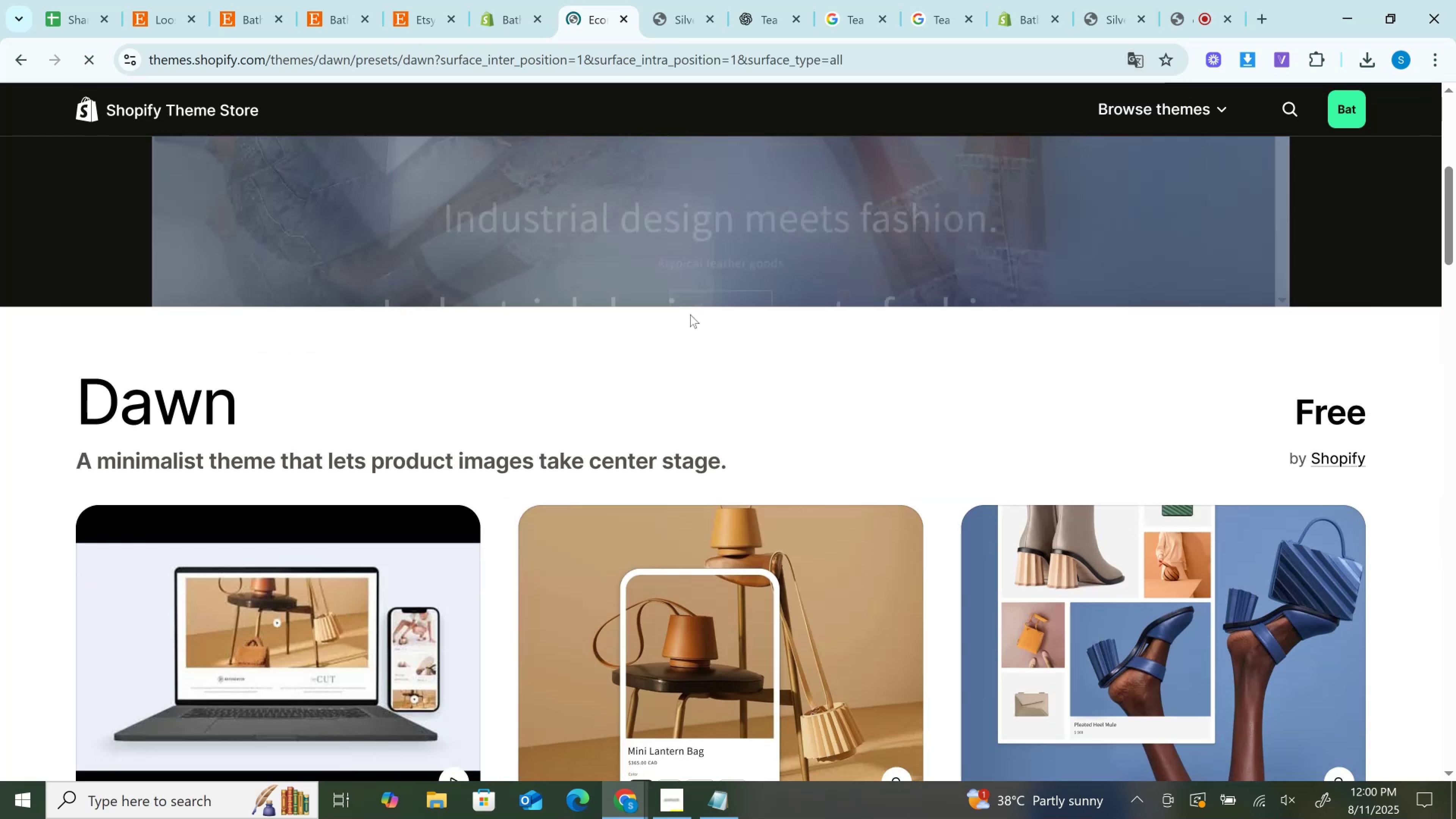 
scroll: coordinate [690, 314], scroll_direction: up, amount: 3.0
 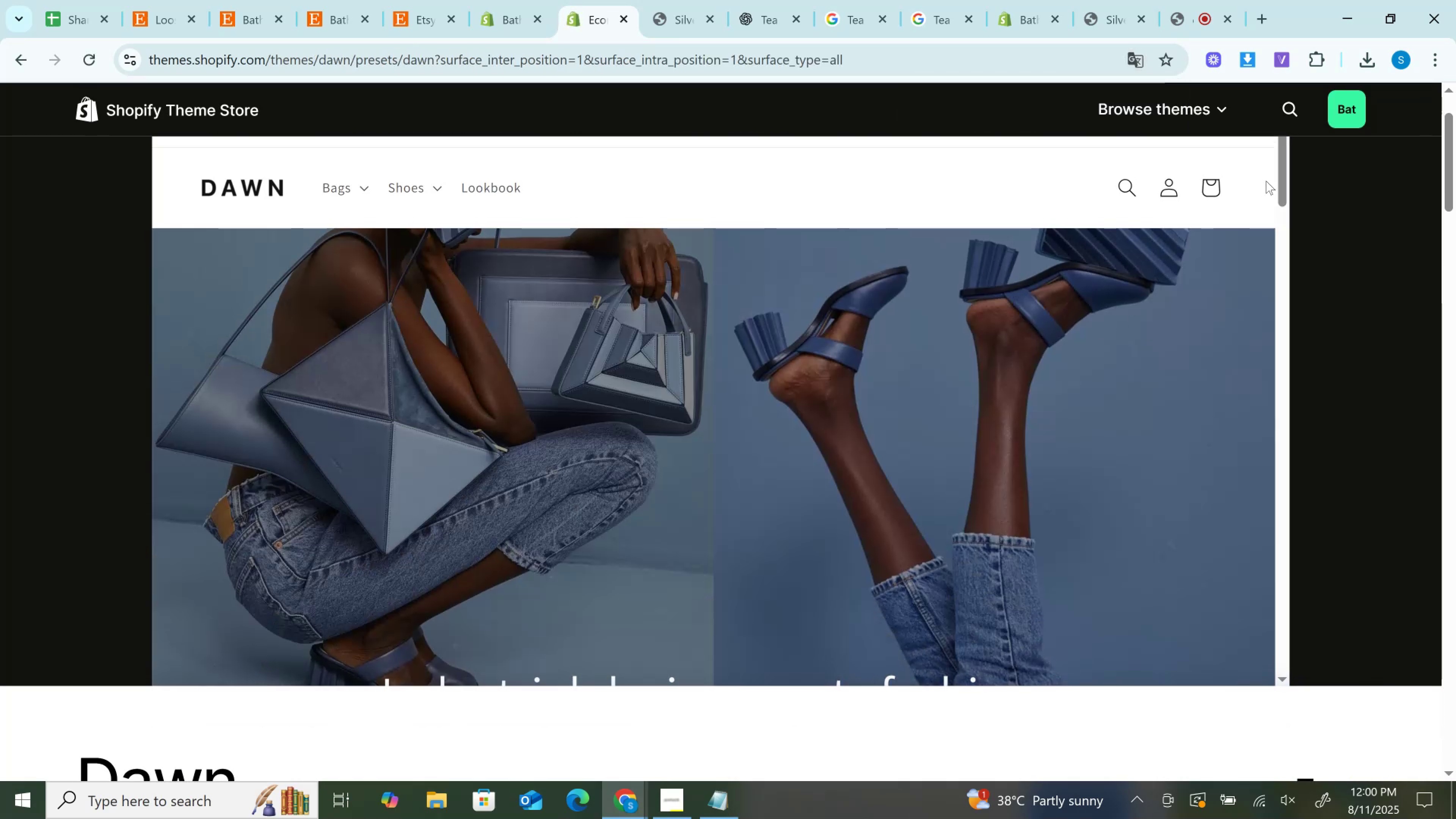 
left_click_drag(start_coordinate=[1281, 174], to_coordinate=[1288, 294])
 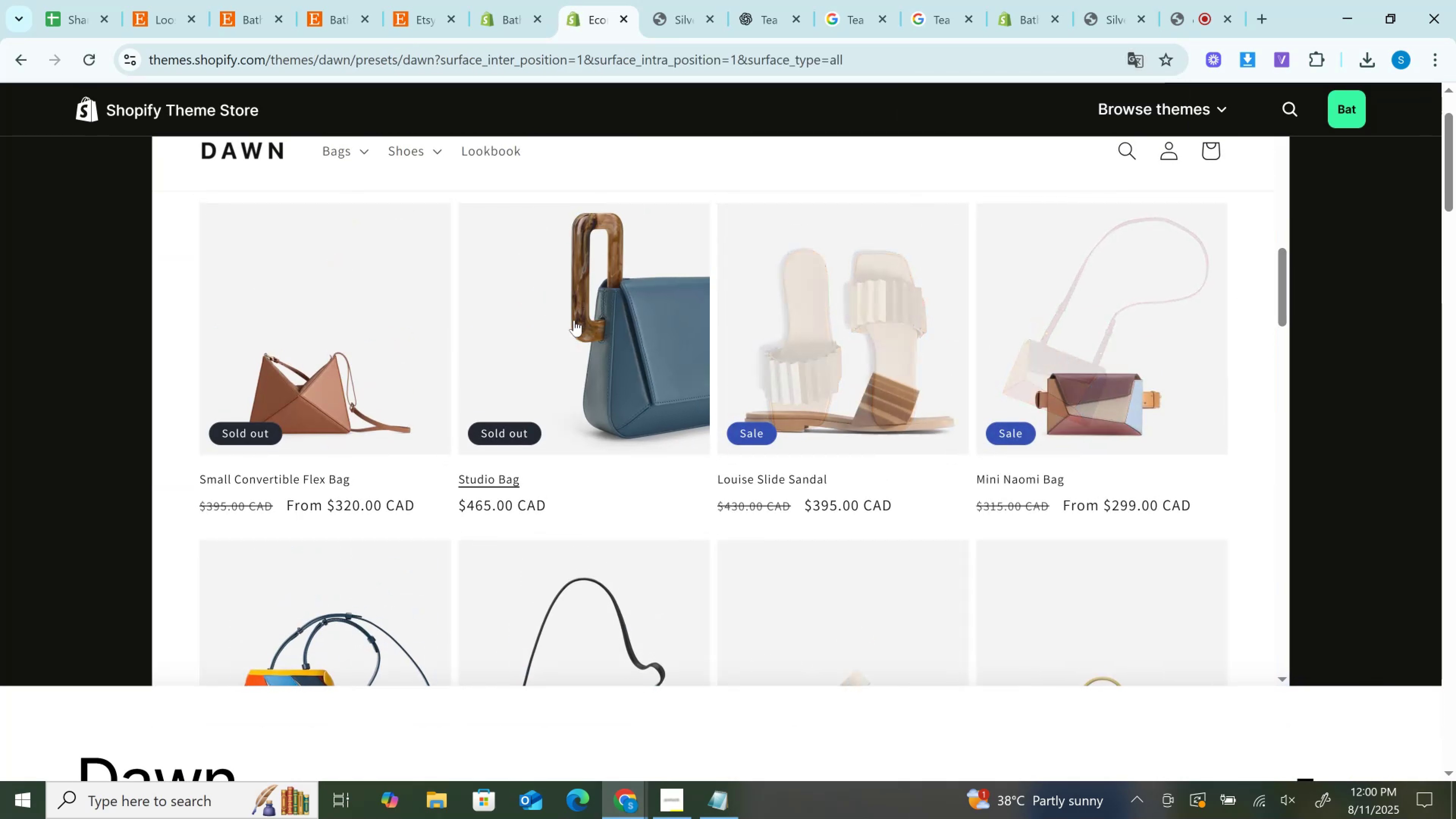 
left_click([574, 320])
 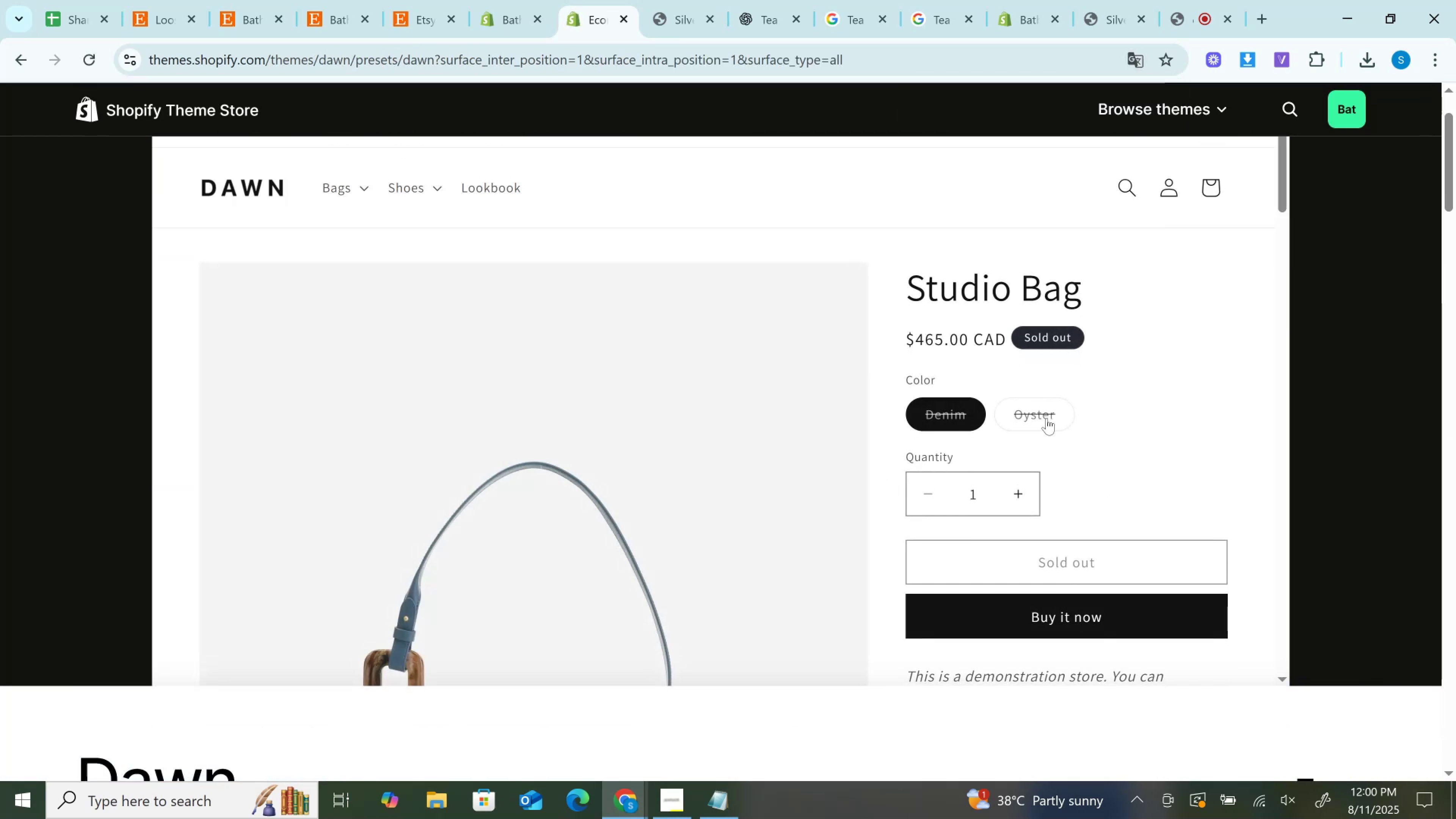 
left_click([1046, 418])
 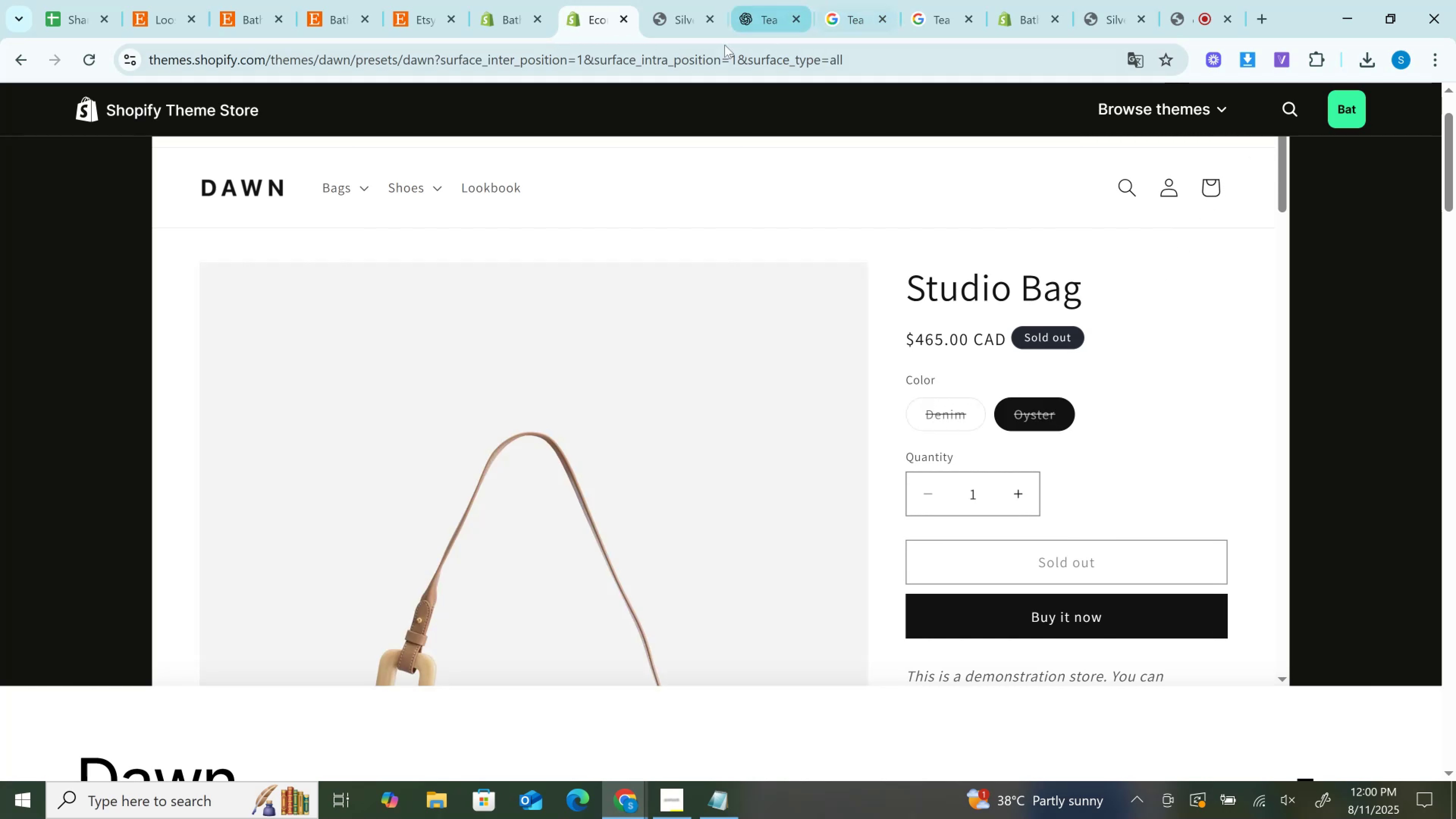 
left_click([629, 18])
 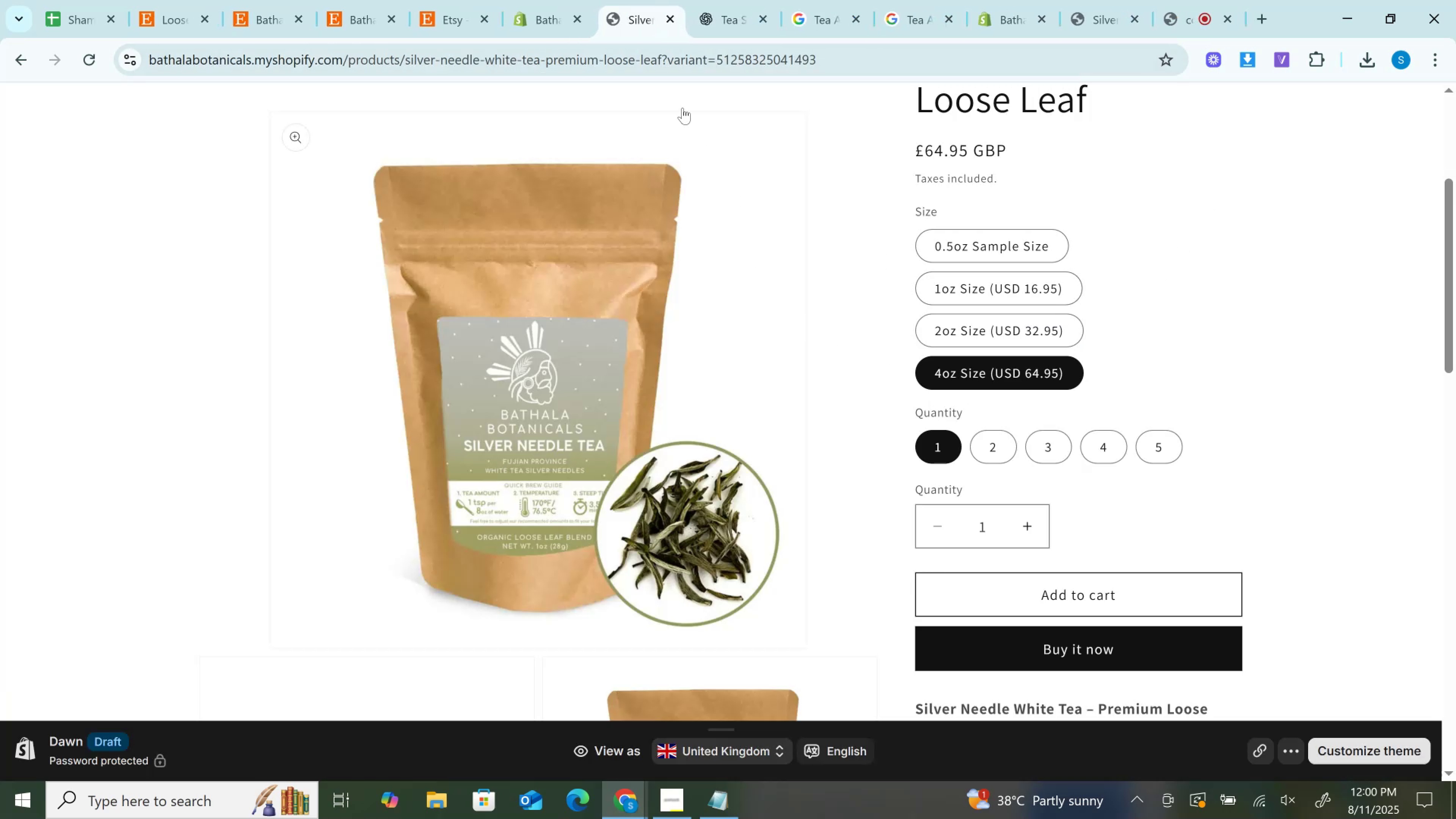 
left_click([670, 22])
 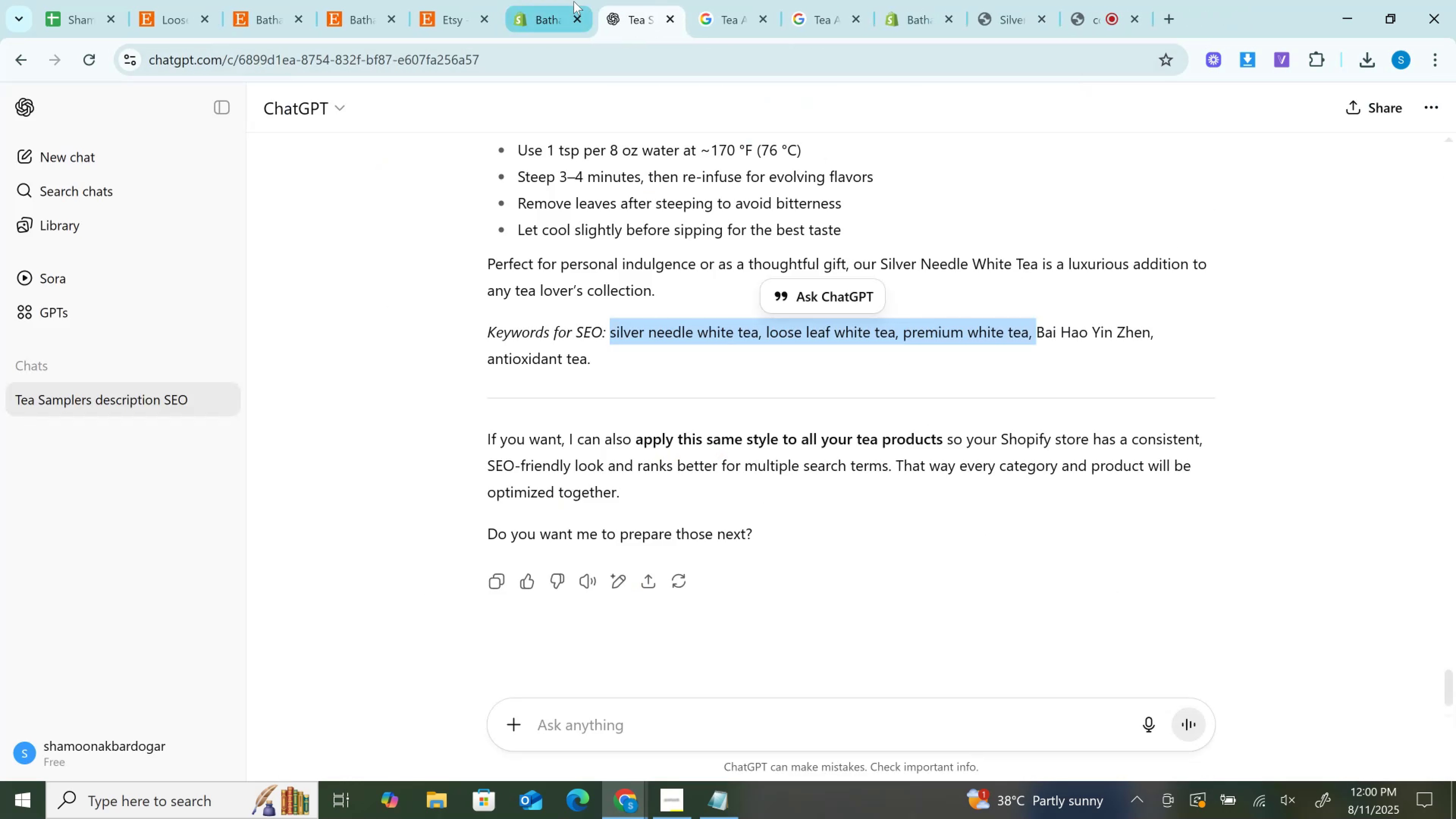 
left_click([574, 1])
 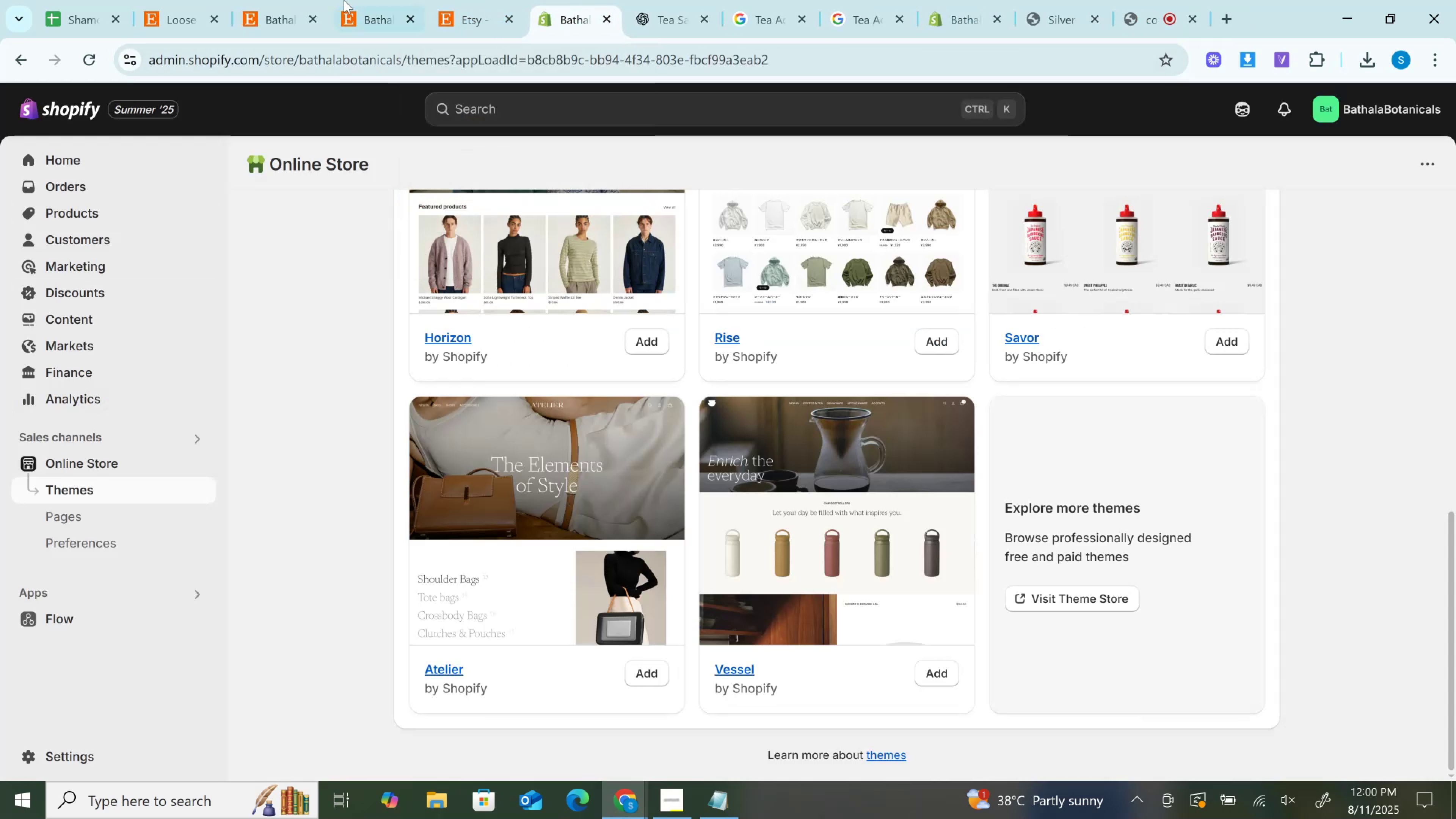 
scroll: coordinate [71, 362], scroll_direction: up, amount: 4.0
 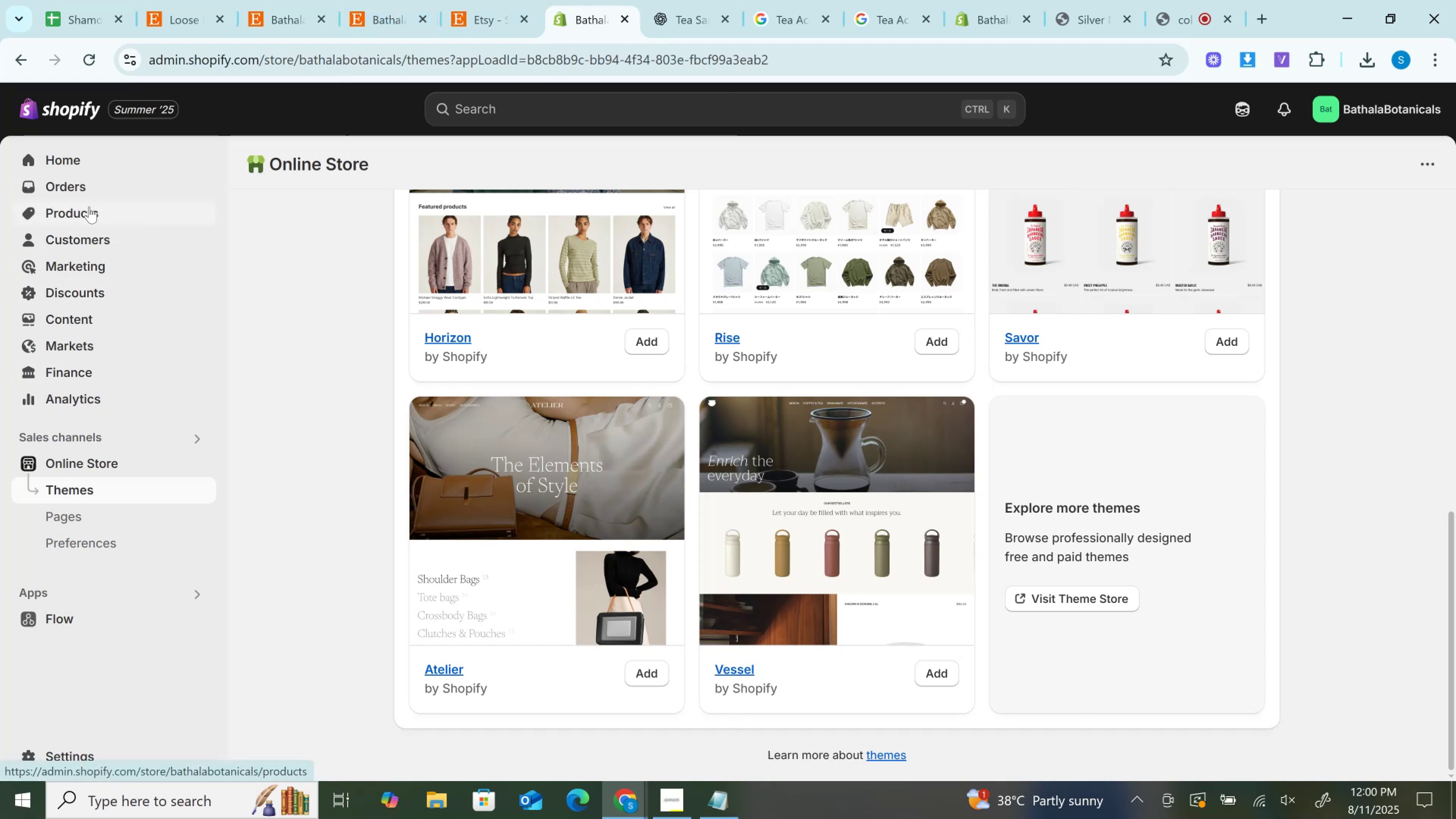 
left_click([89, 210])
 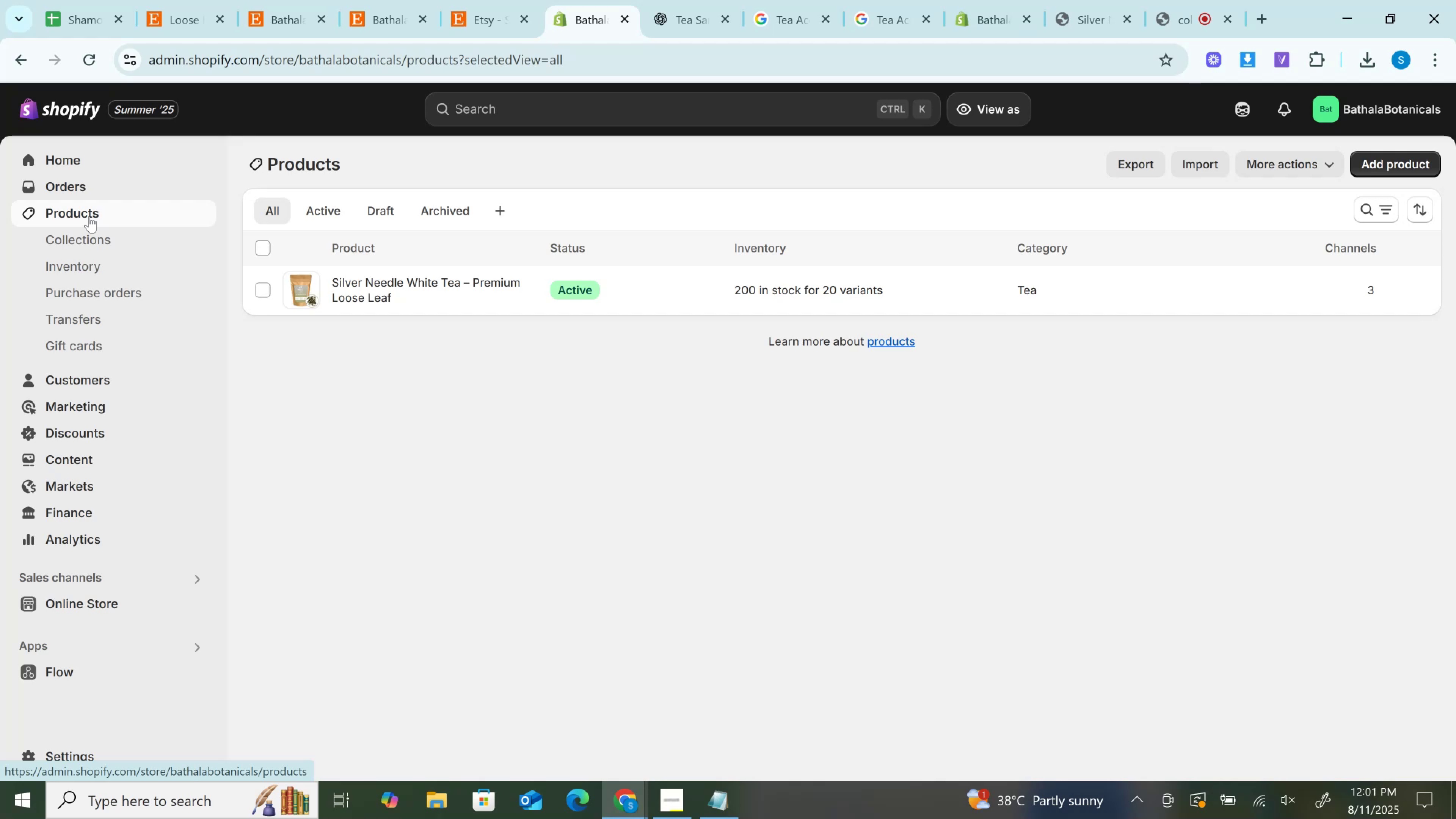 
wait(27.7)
 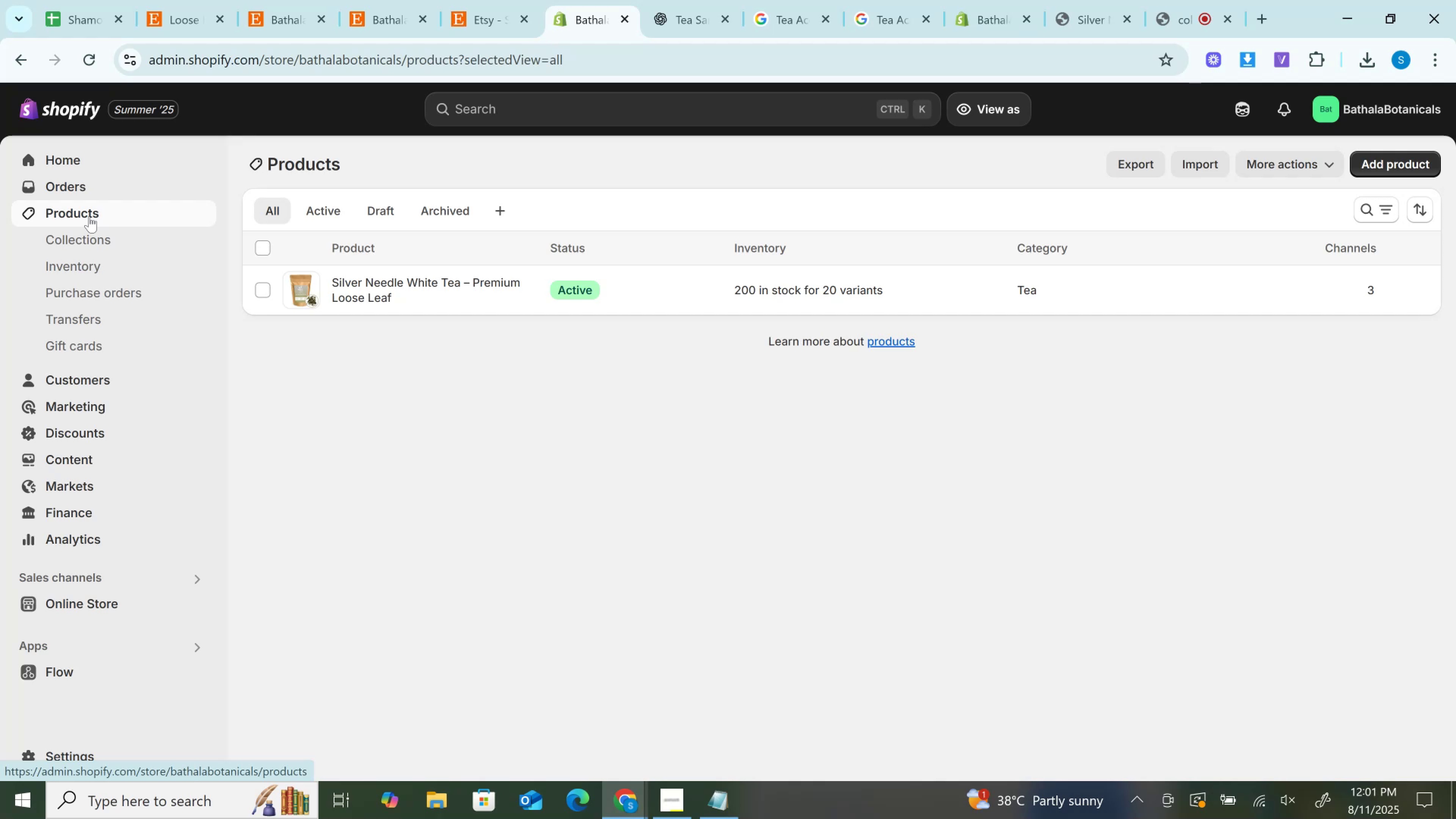 
left_click([1368, 166])
 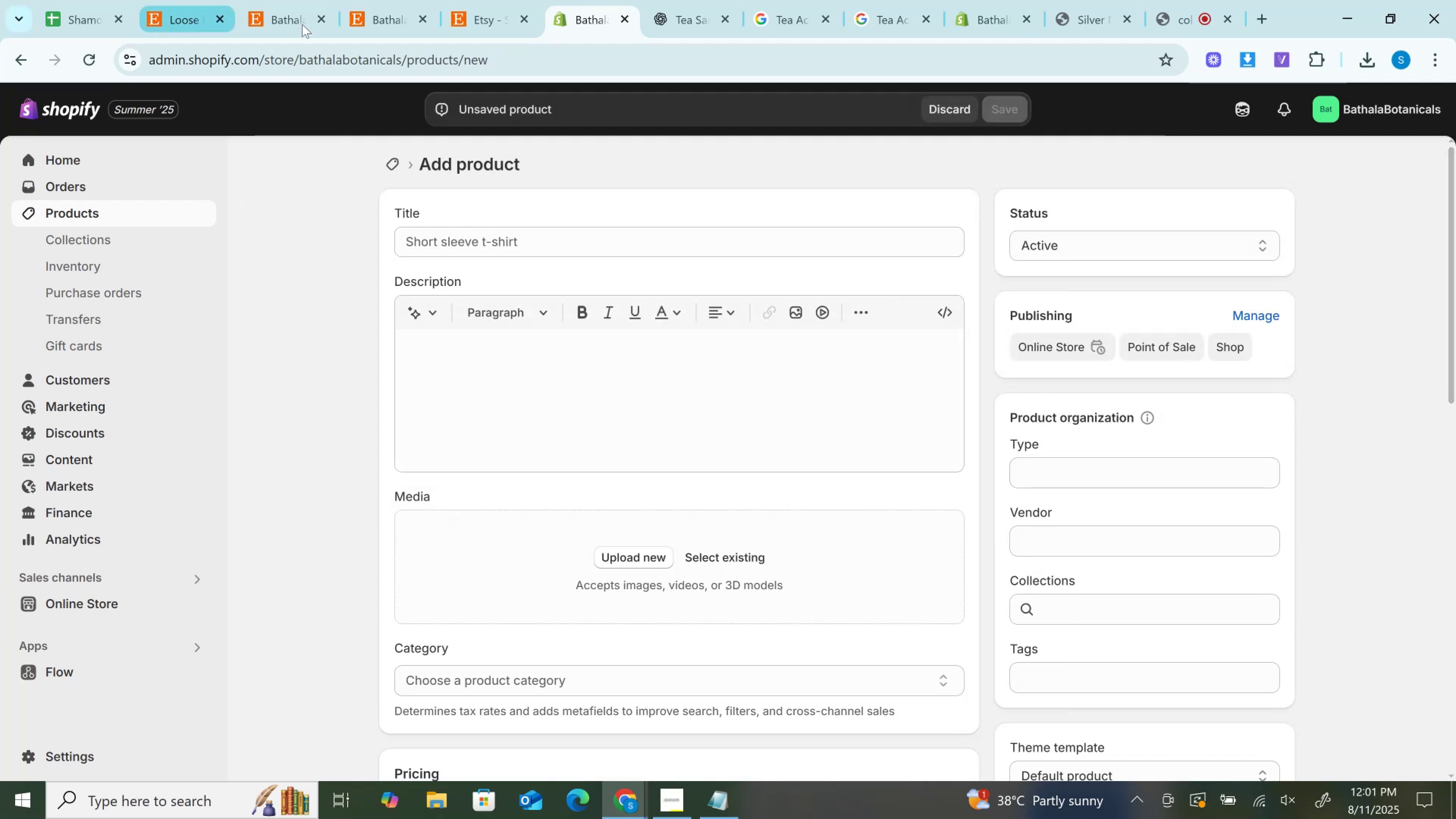 
left_click([467, 1])
 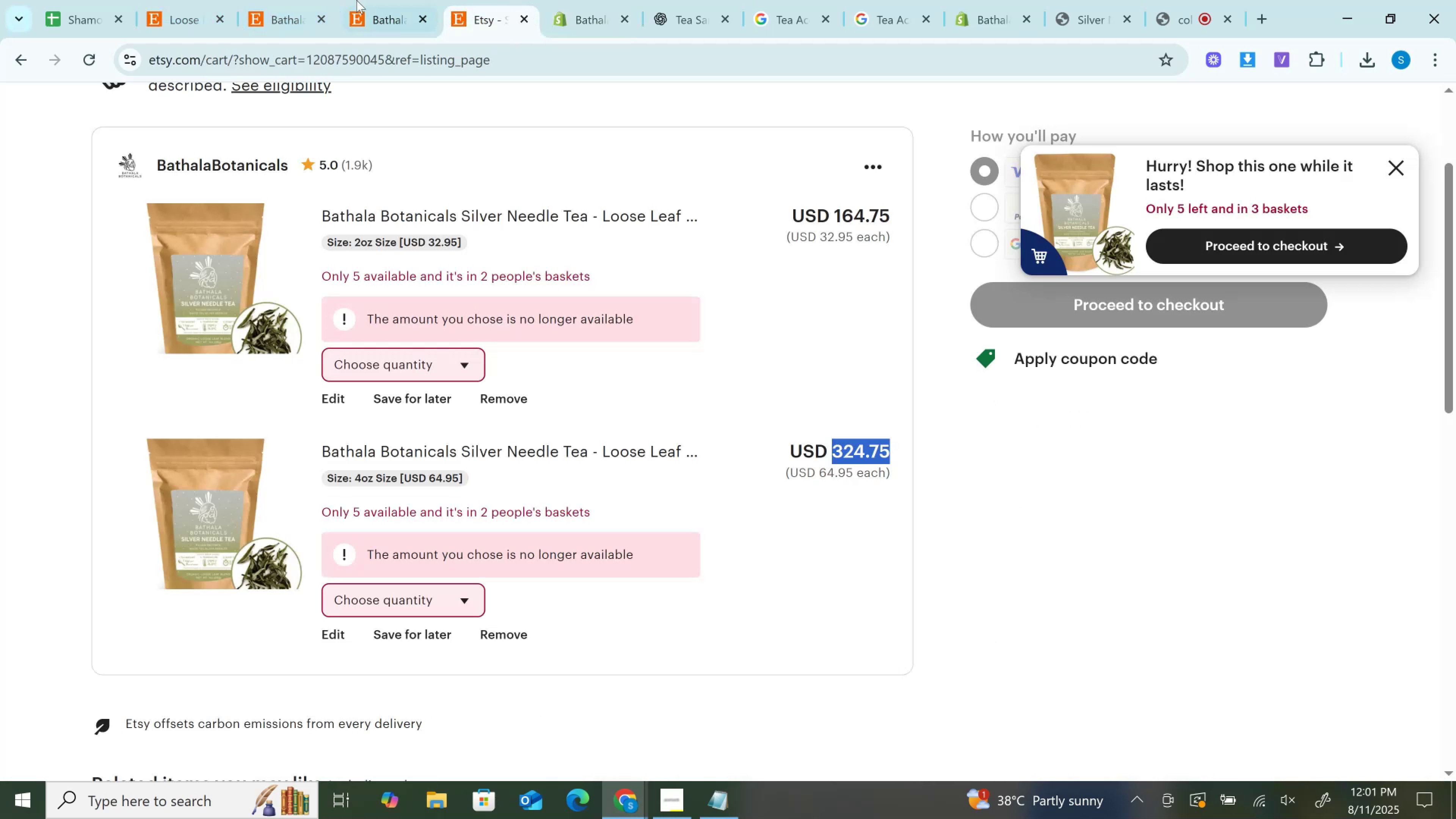 
left_click([368, 2])
 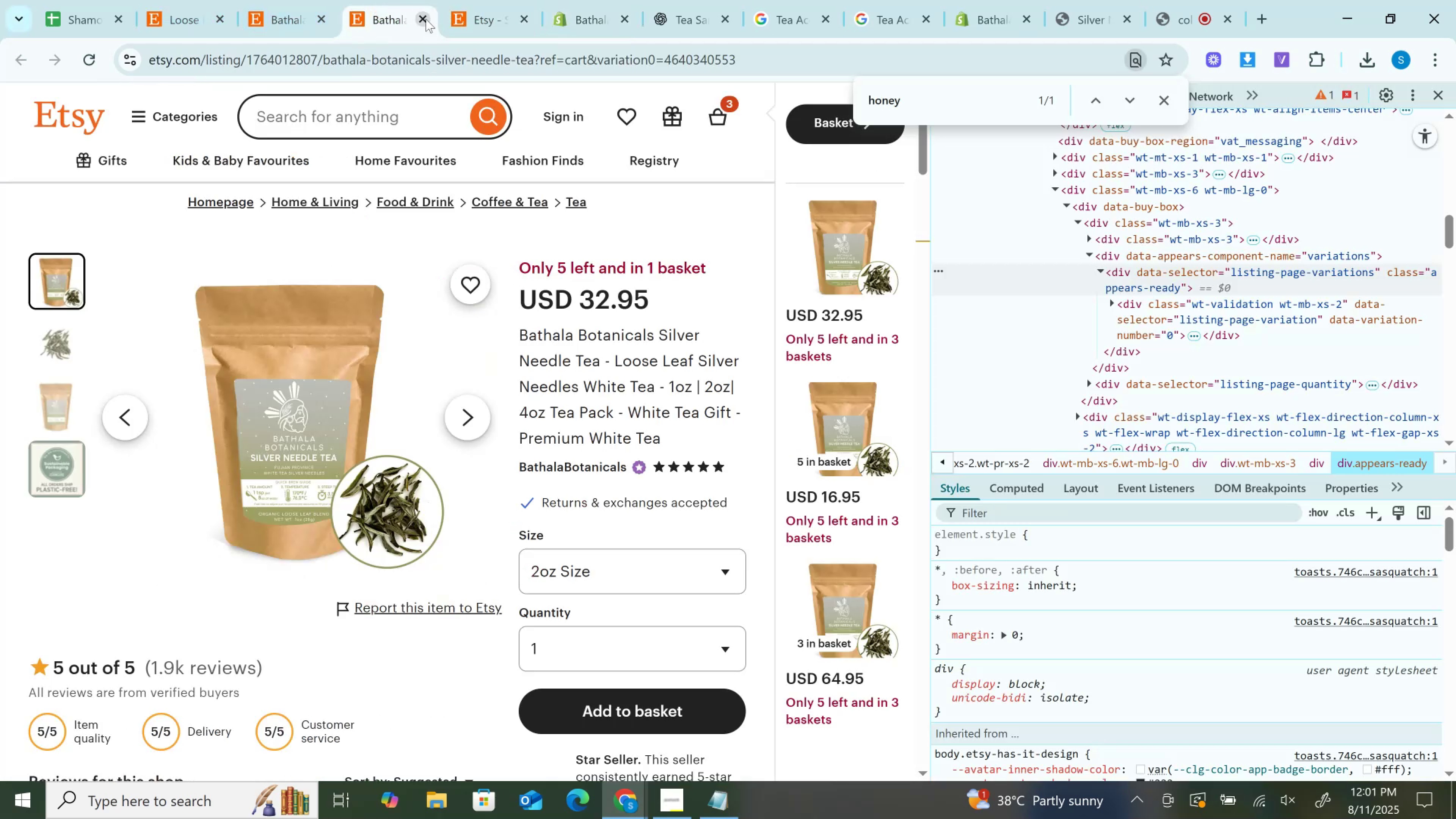 
left_click([423, 18])
 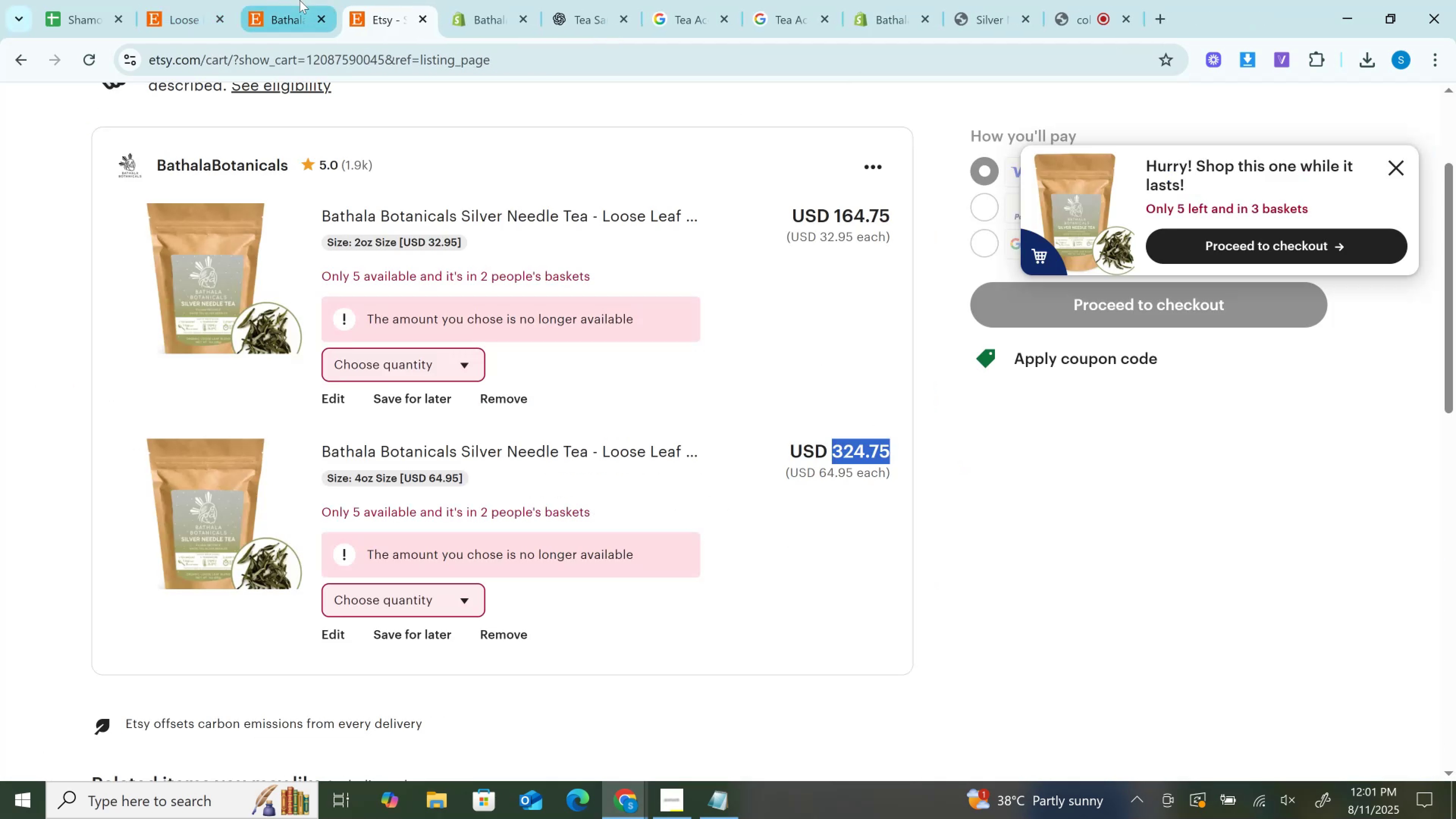 
left_click([300, 0])
 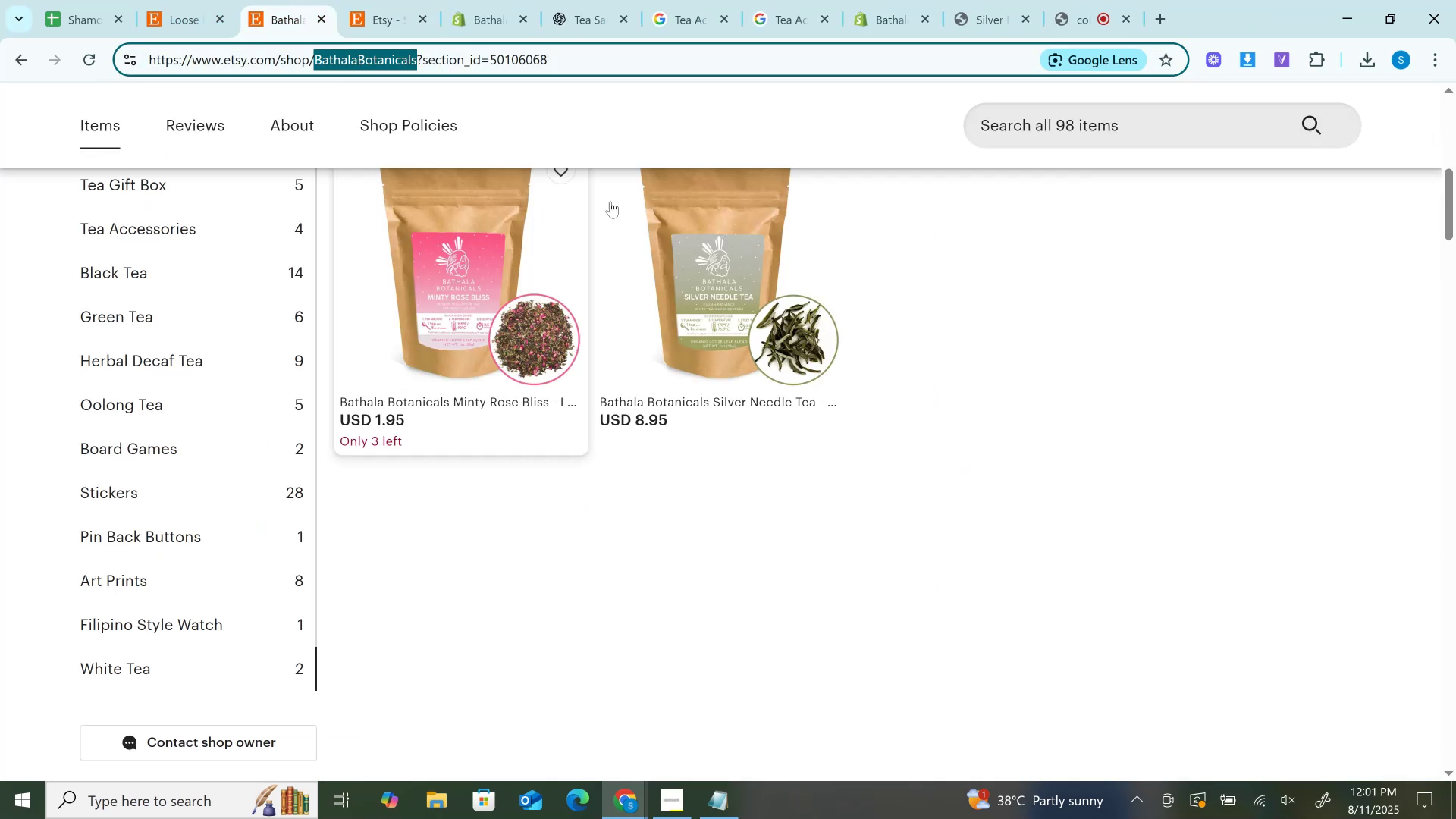 
mouse_move([646, 254])
 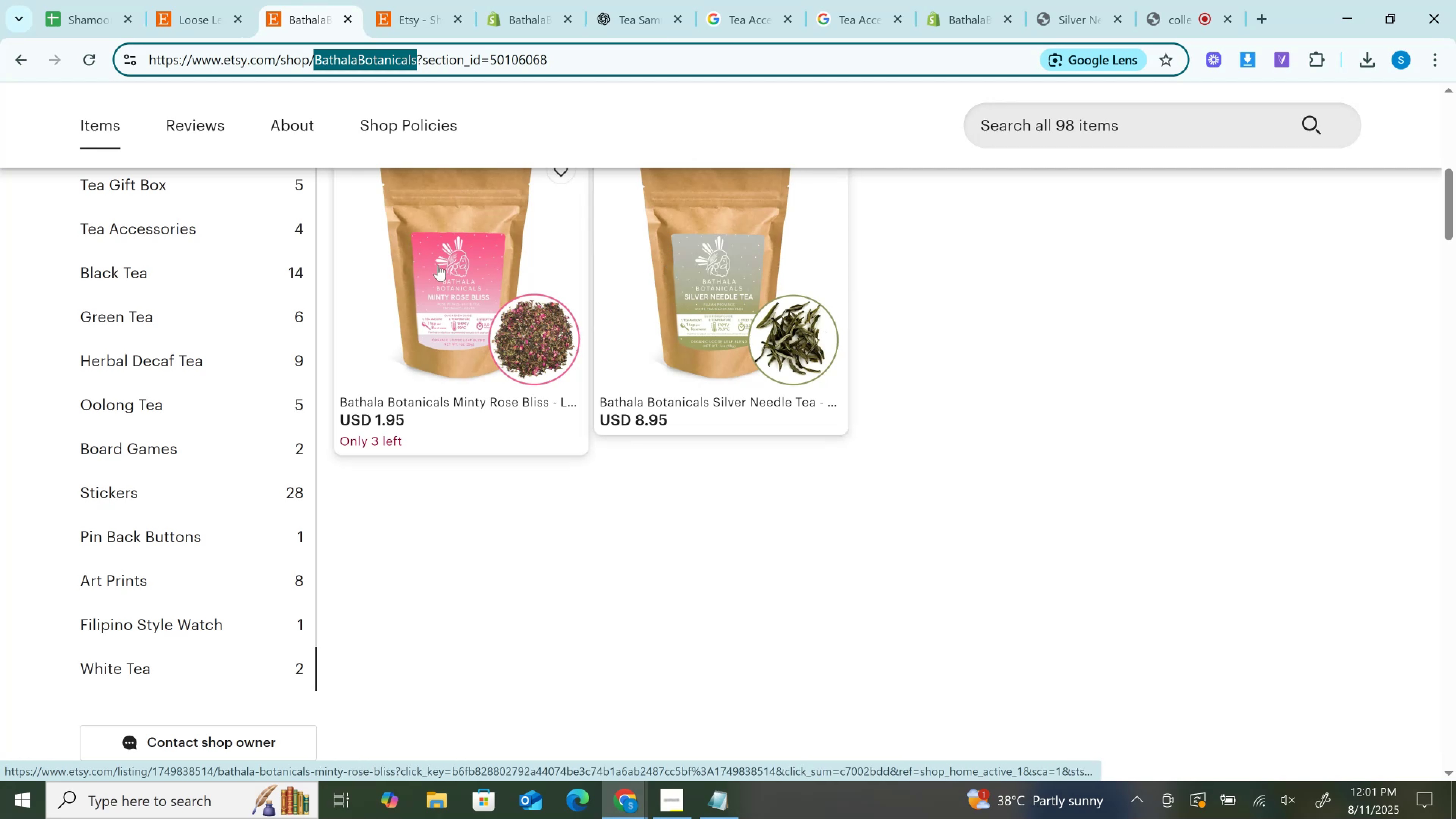 
hold_key(key=ControlLeft, duration=0.92)
left_click([432, 266])
 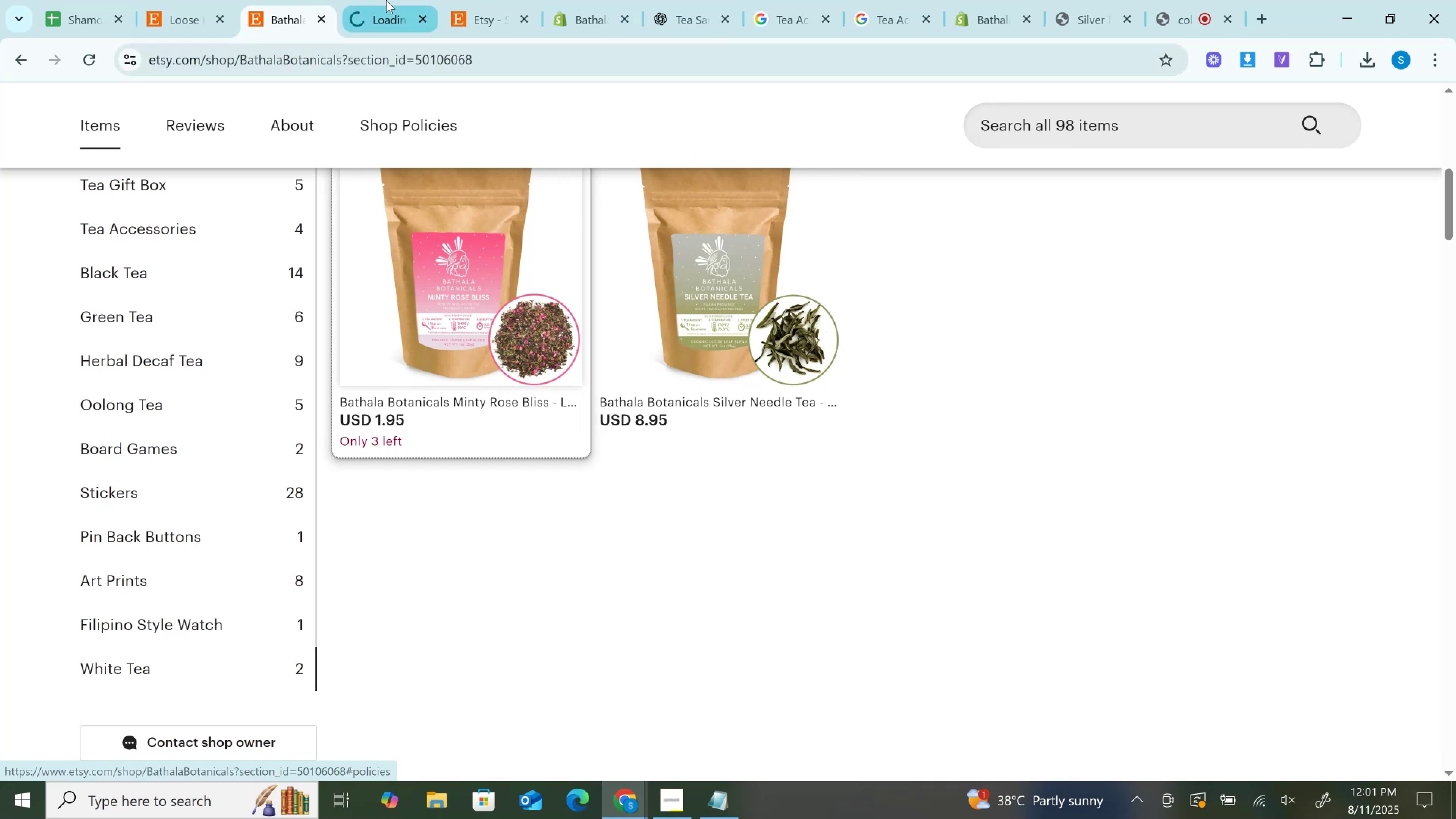 
left_click_drag(start_coordinate=[381, 0], to_coordinate=[554, 11])
 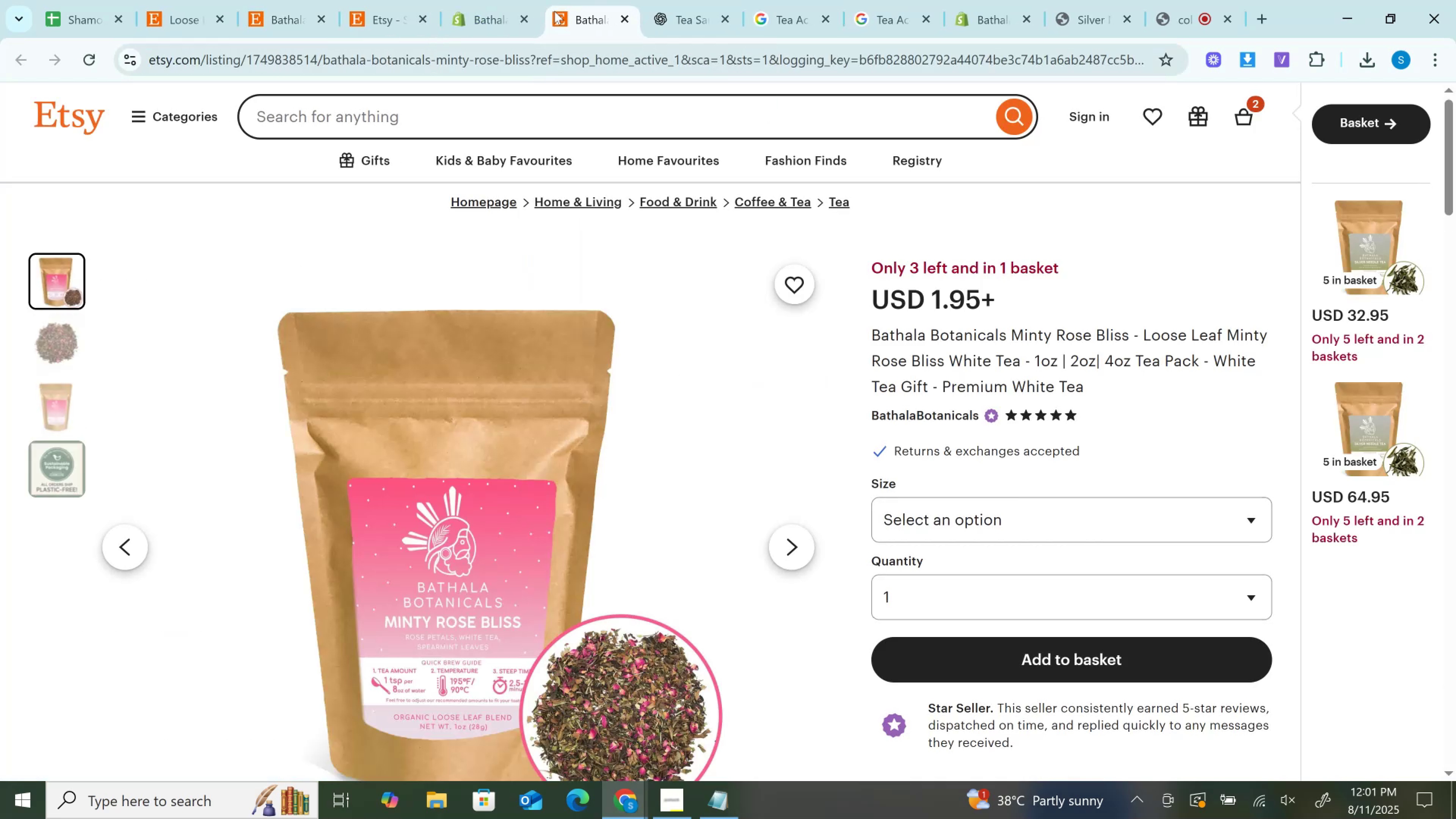 
wait(7.14)
 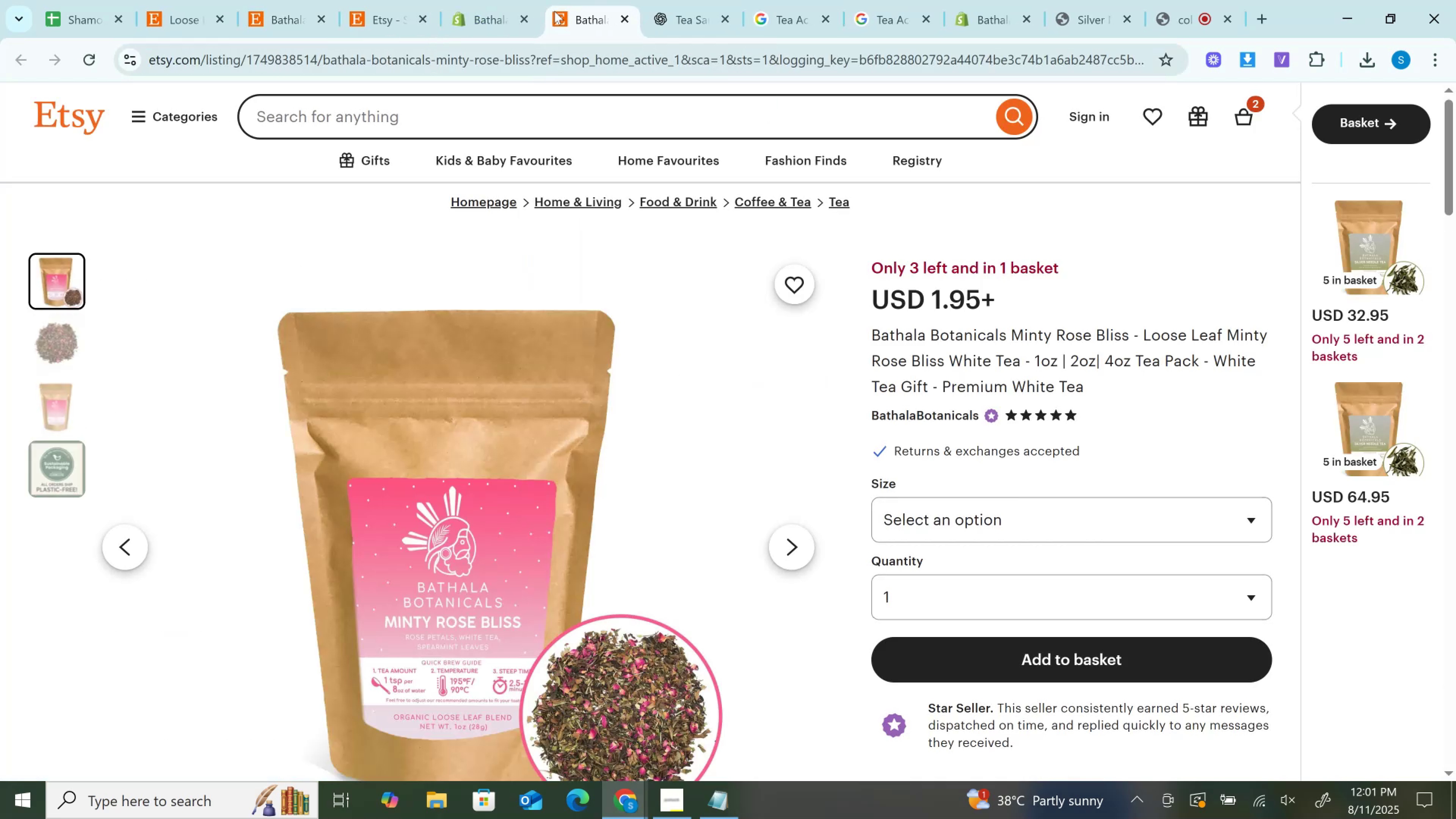 
left_click_drag(start_coordinate=[871, 333], to_coordinate=[1114, 394])
 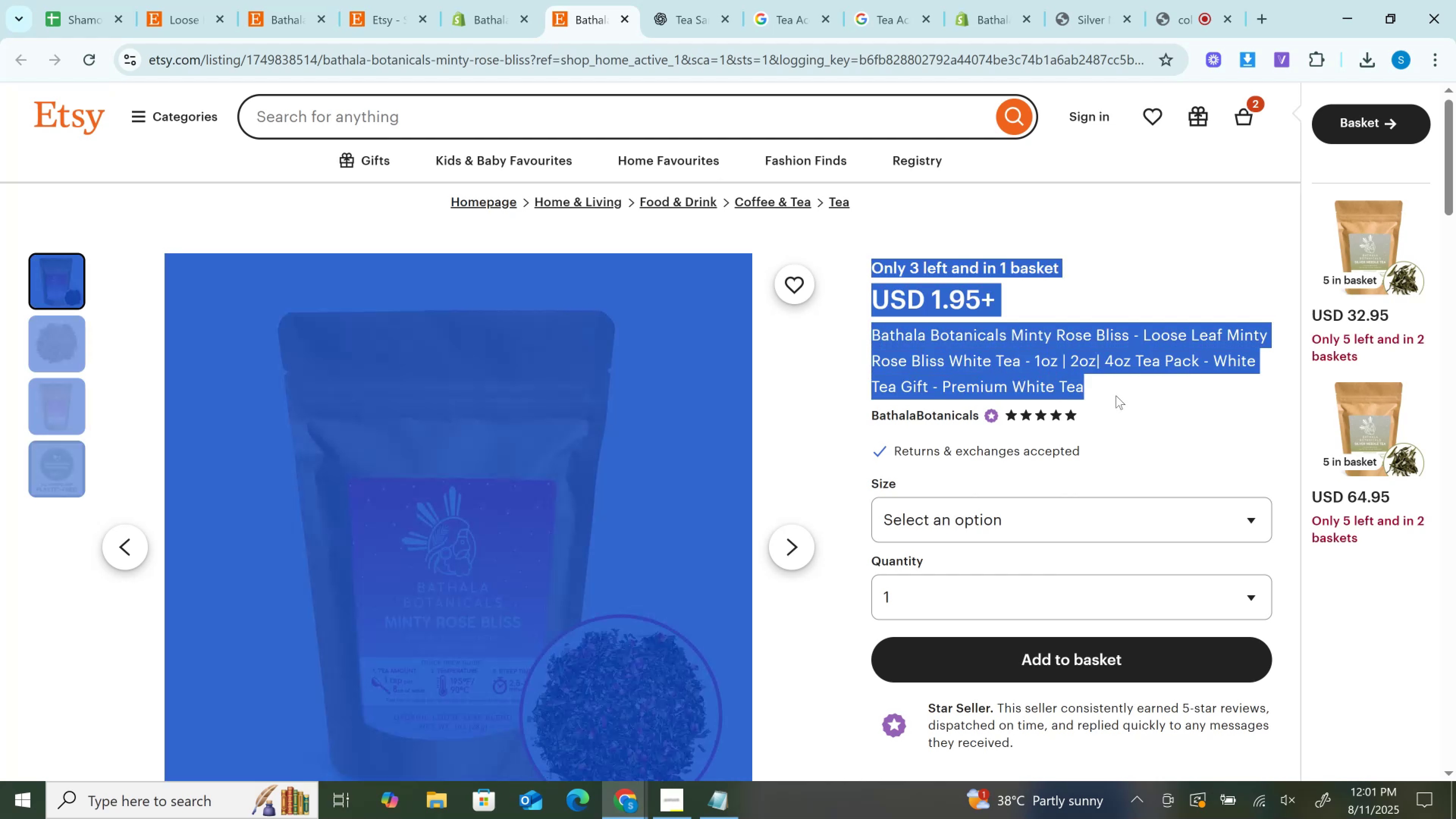 
left_click([1116, 395])
 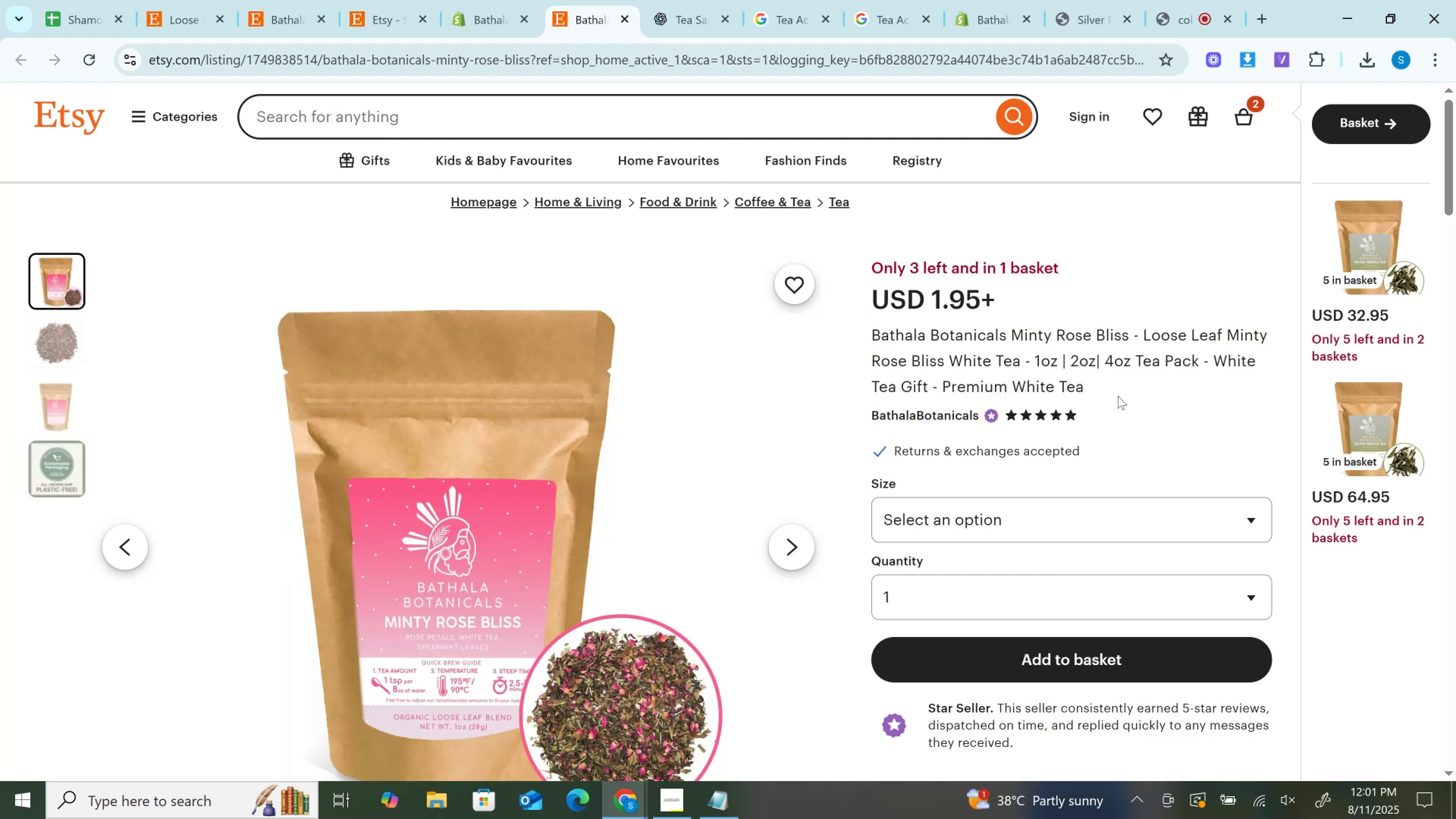 
left_click_drag(start_coordinate=[1117, 397], to_coordinate=[874, 339])
 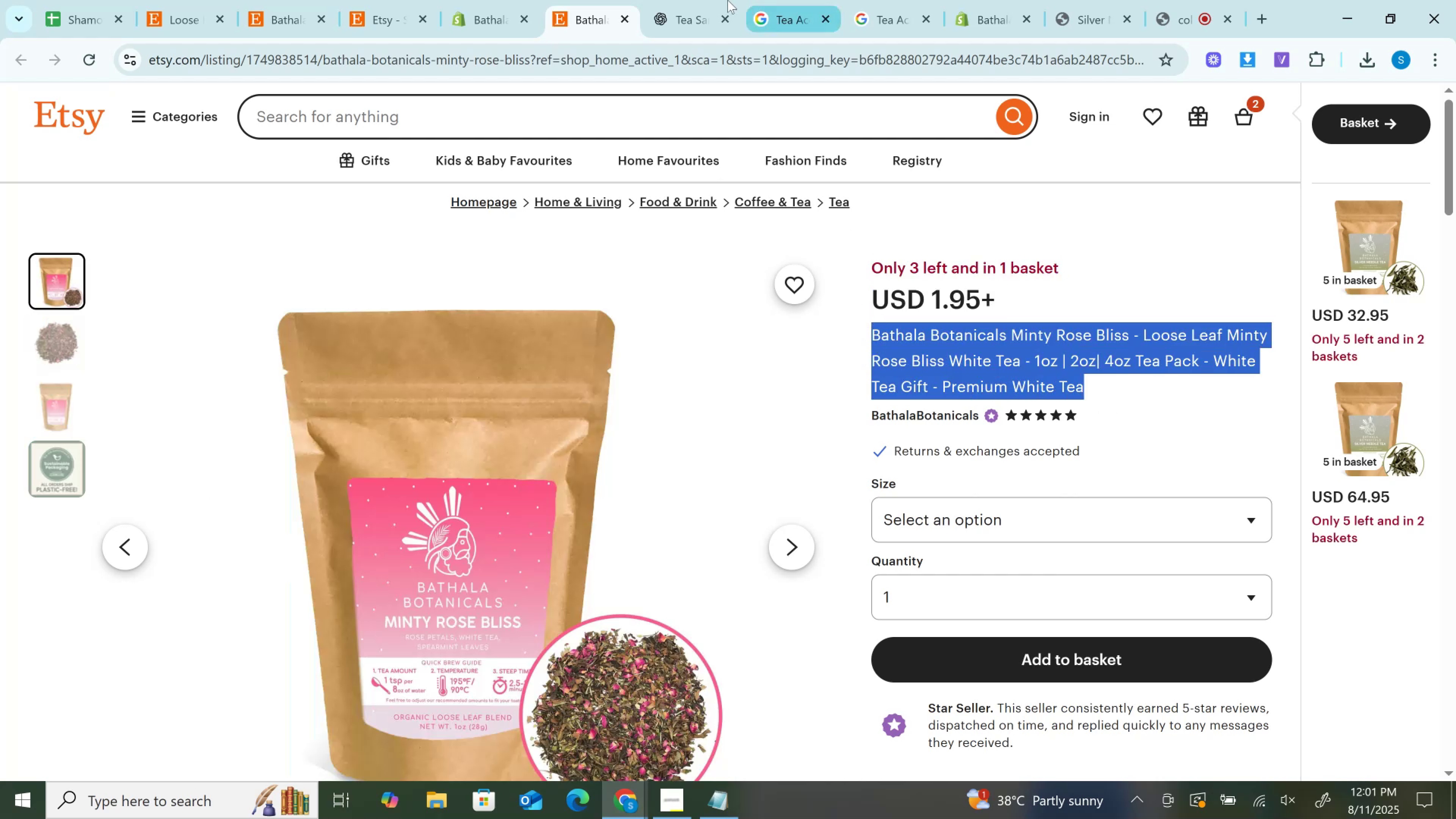 
key(Control+C)
 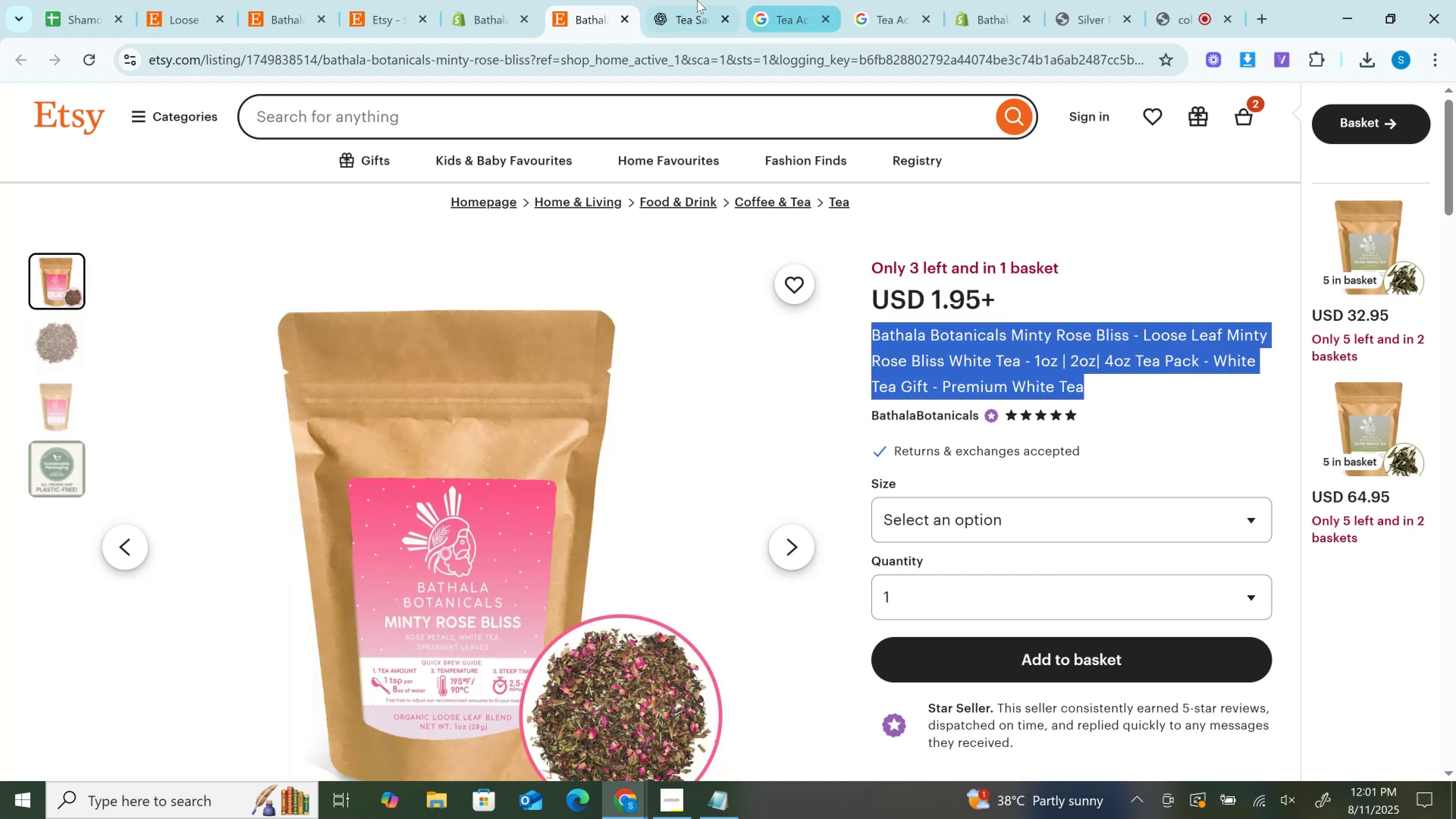 
left_click_drag(start_coordinate=[682, 0], to_coordinate=[684, 2])
 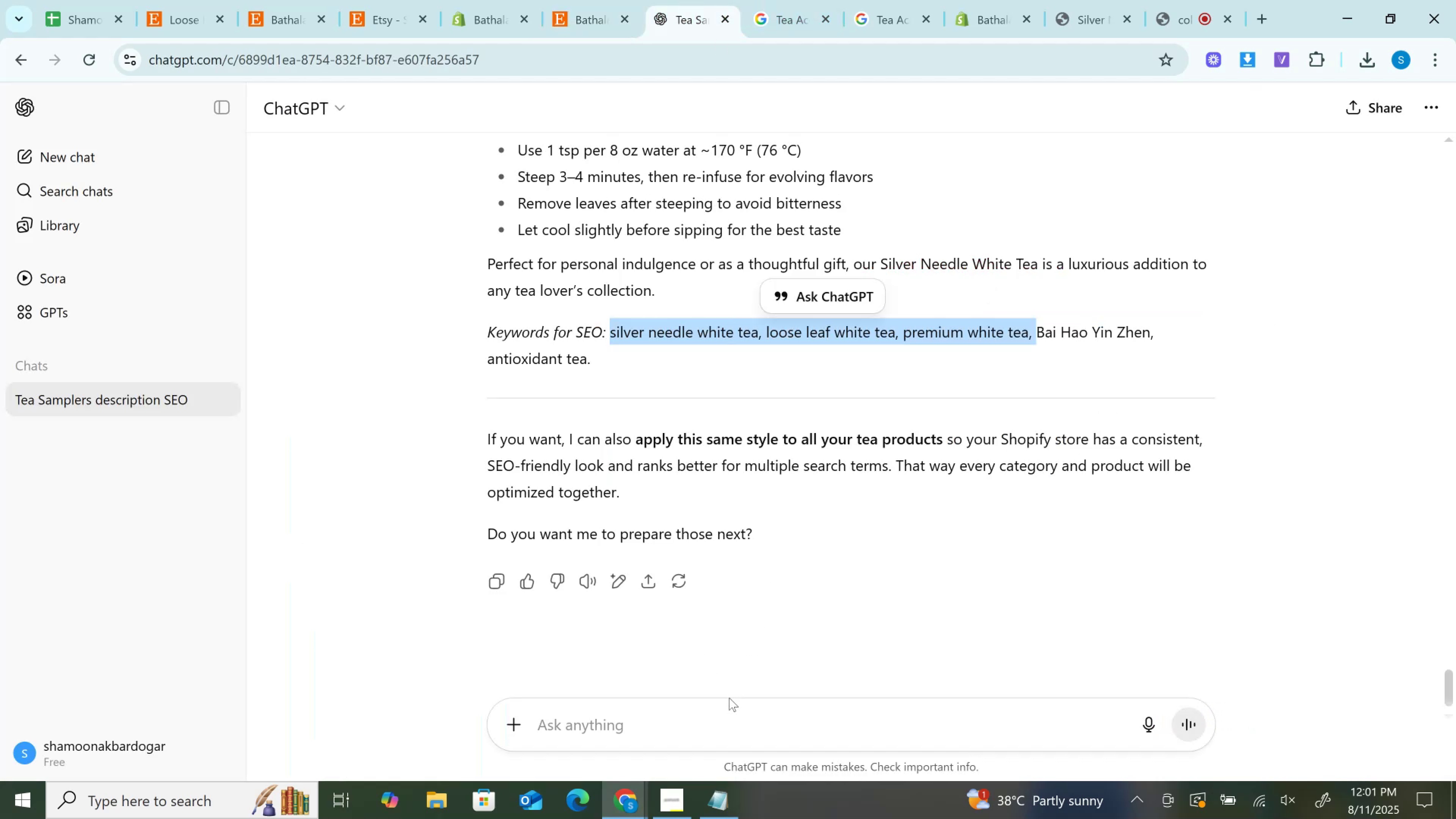 
left_click([721, 723])
 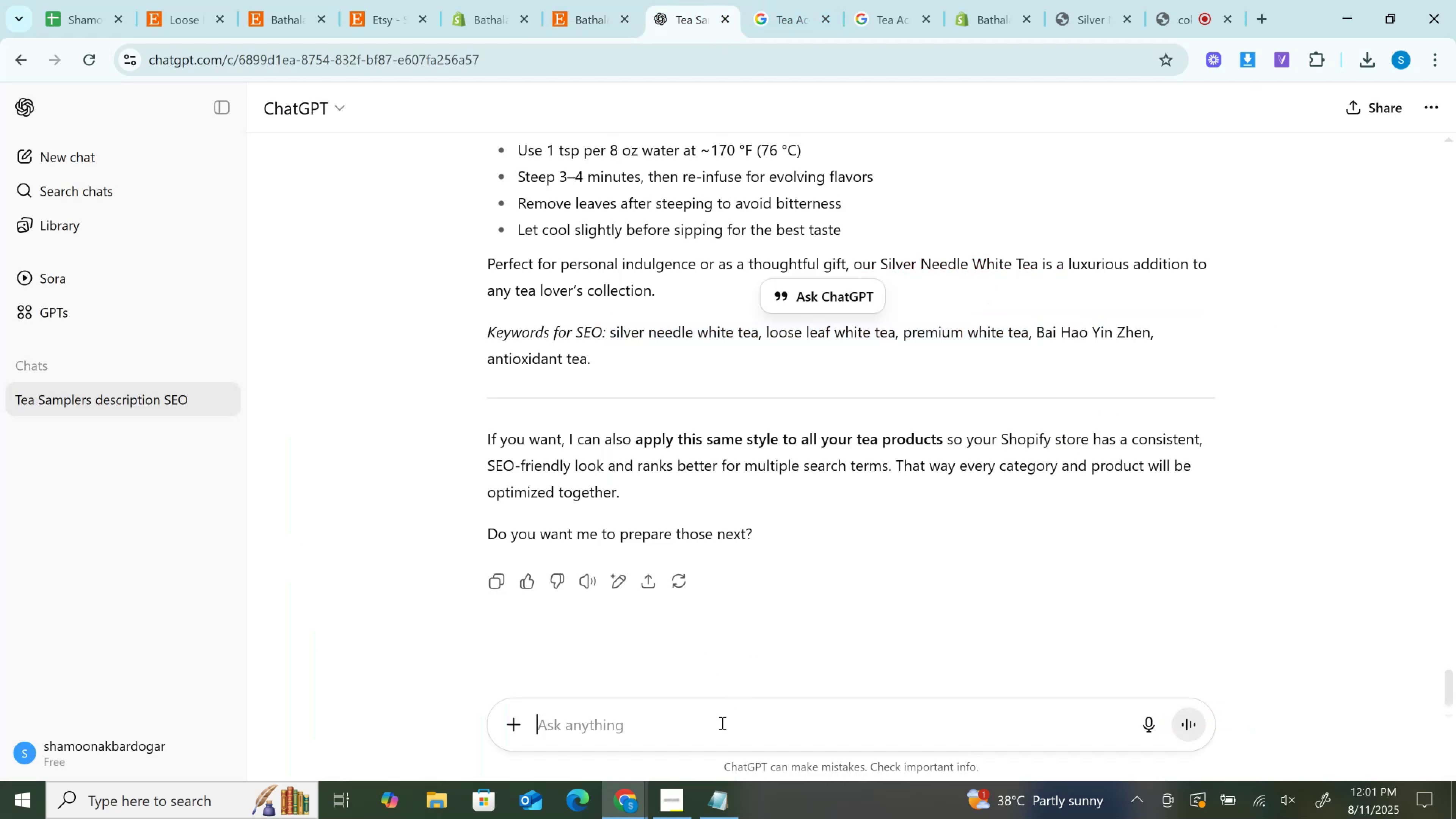 
key(Control+V)
 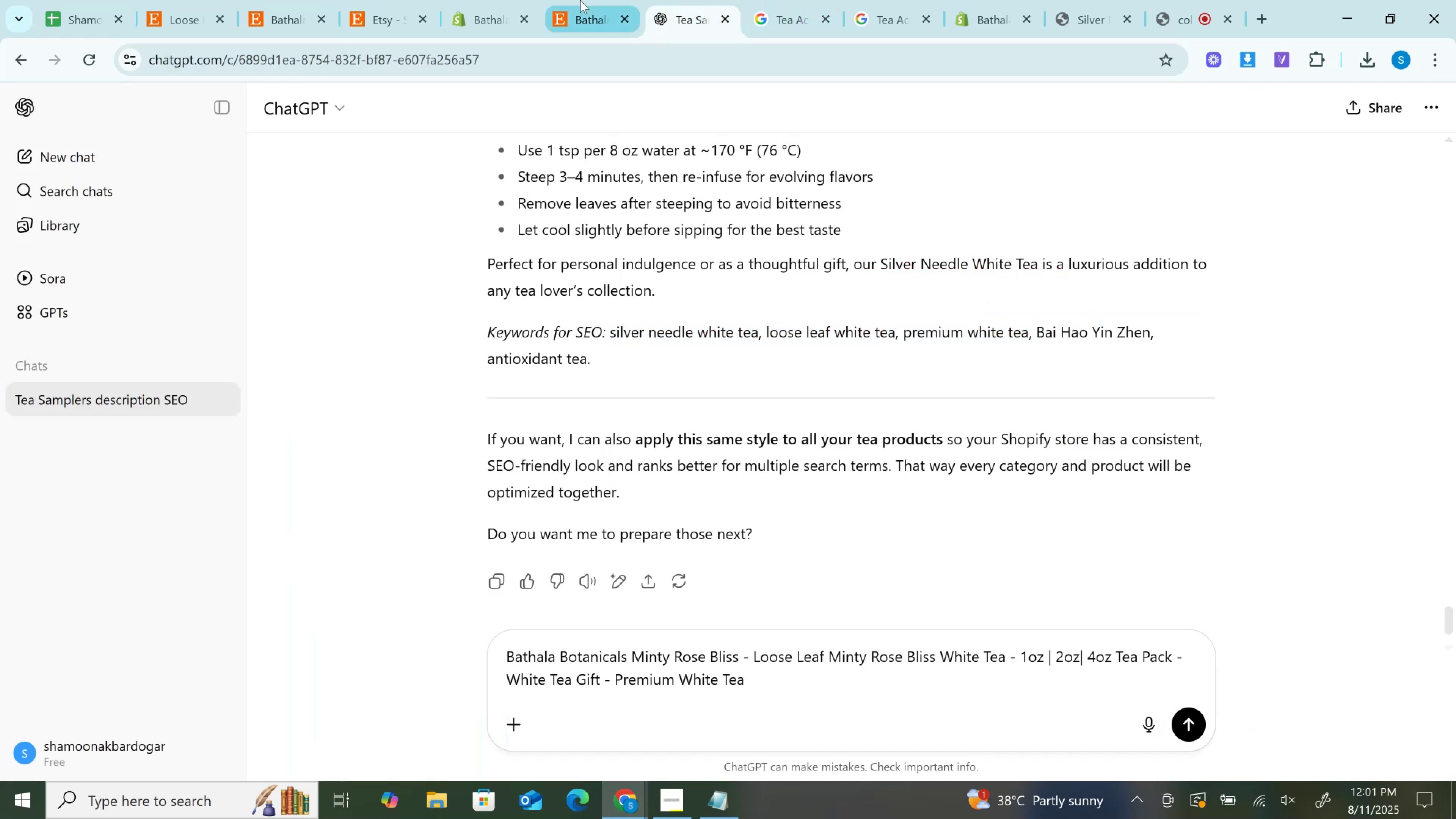 
left_click([580, 0])
 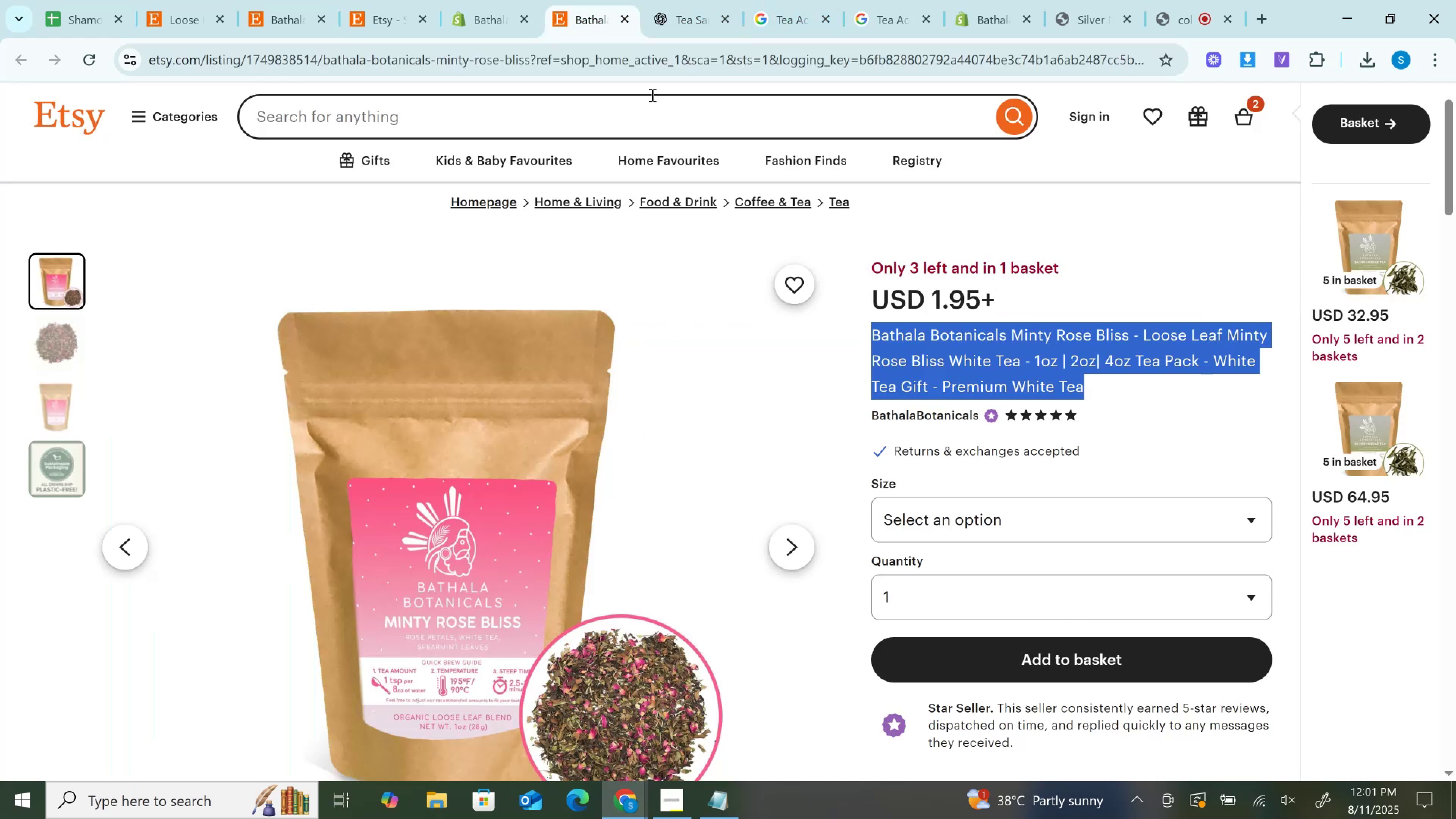 
scroll: coordinate [981, 453], scroll_direction: down, amount: 6.0
 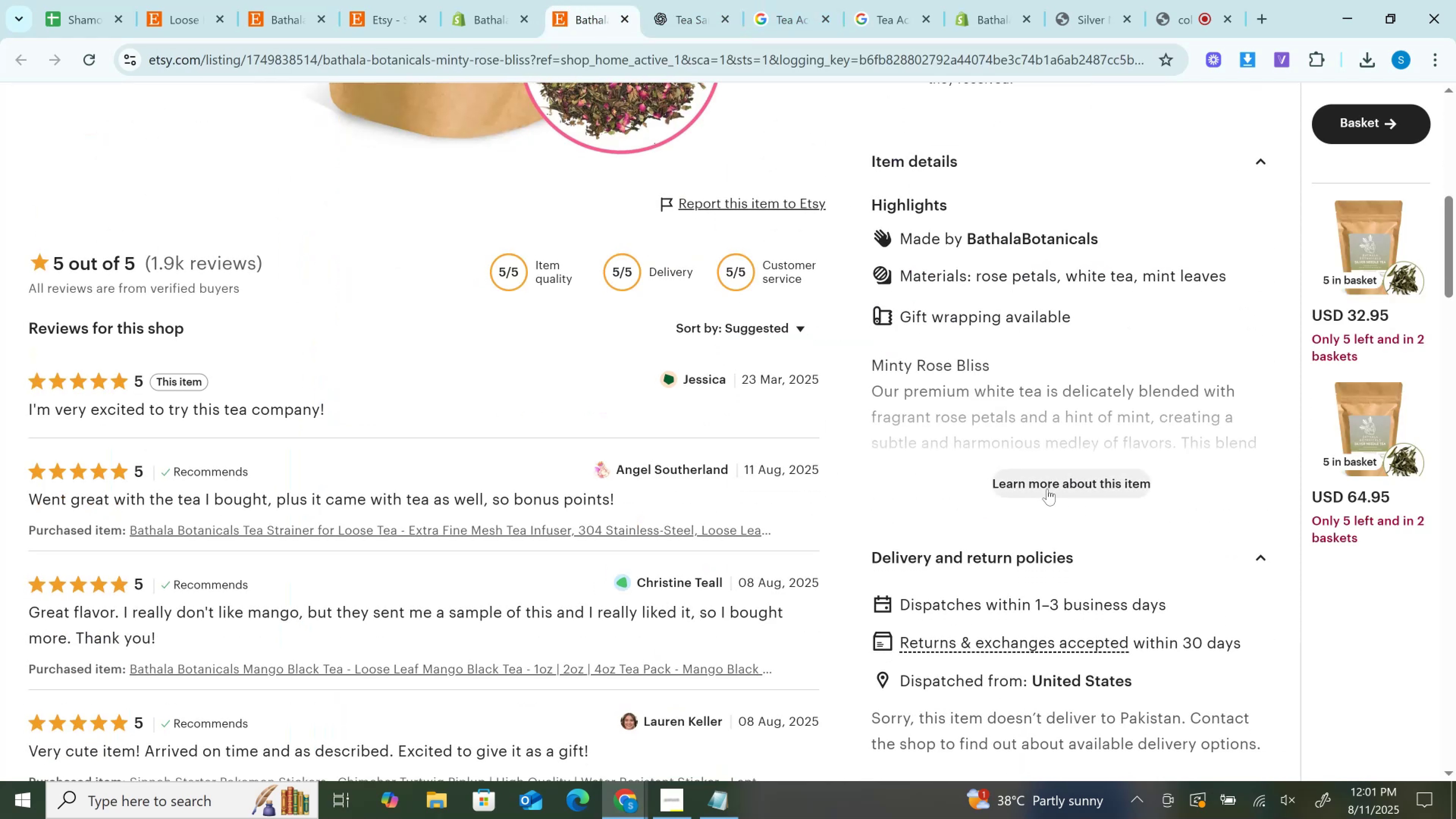 
left_click([1047, 489])
 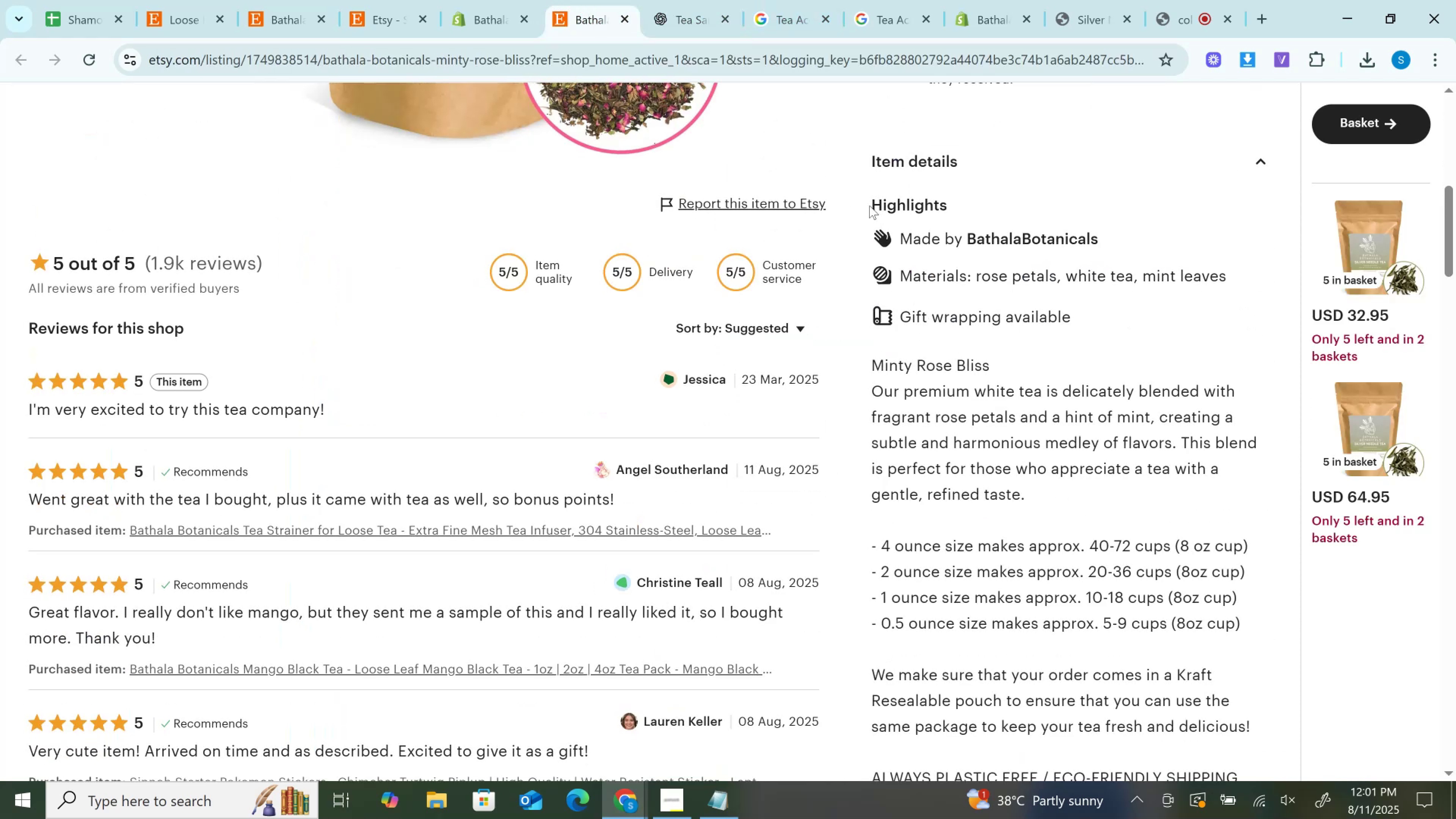 
left_click_drag(start_coordinate=[865, 199], to_coordinate=[1009, 303])
 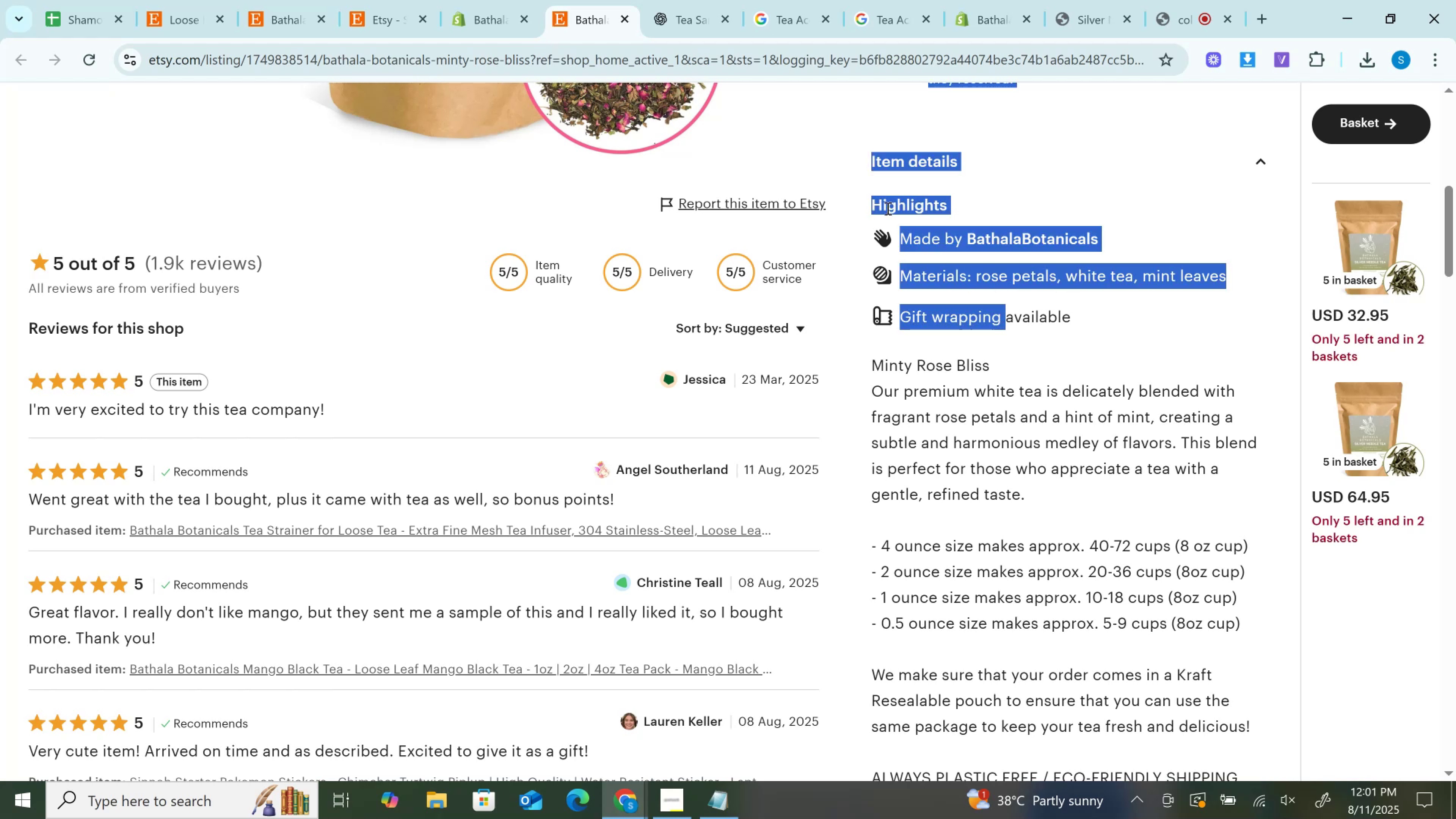 
left_click([887, 208])
 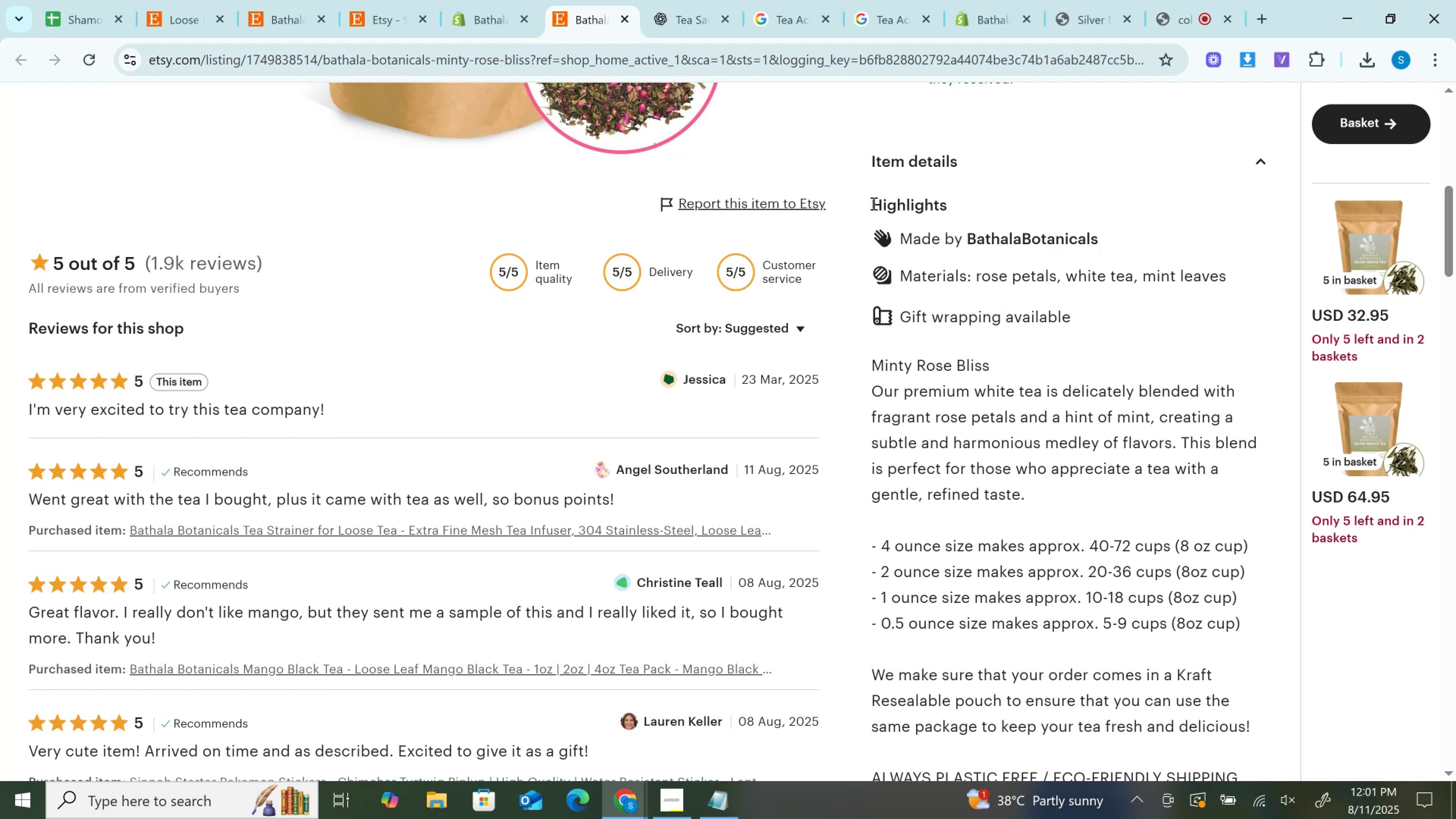 
left_click_drag(start_coordinate=[874, 203], to_coordinate=[1237, 466])
 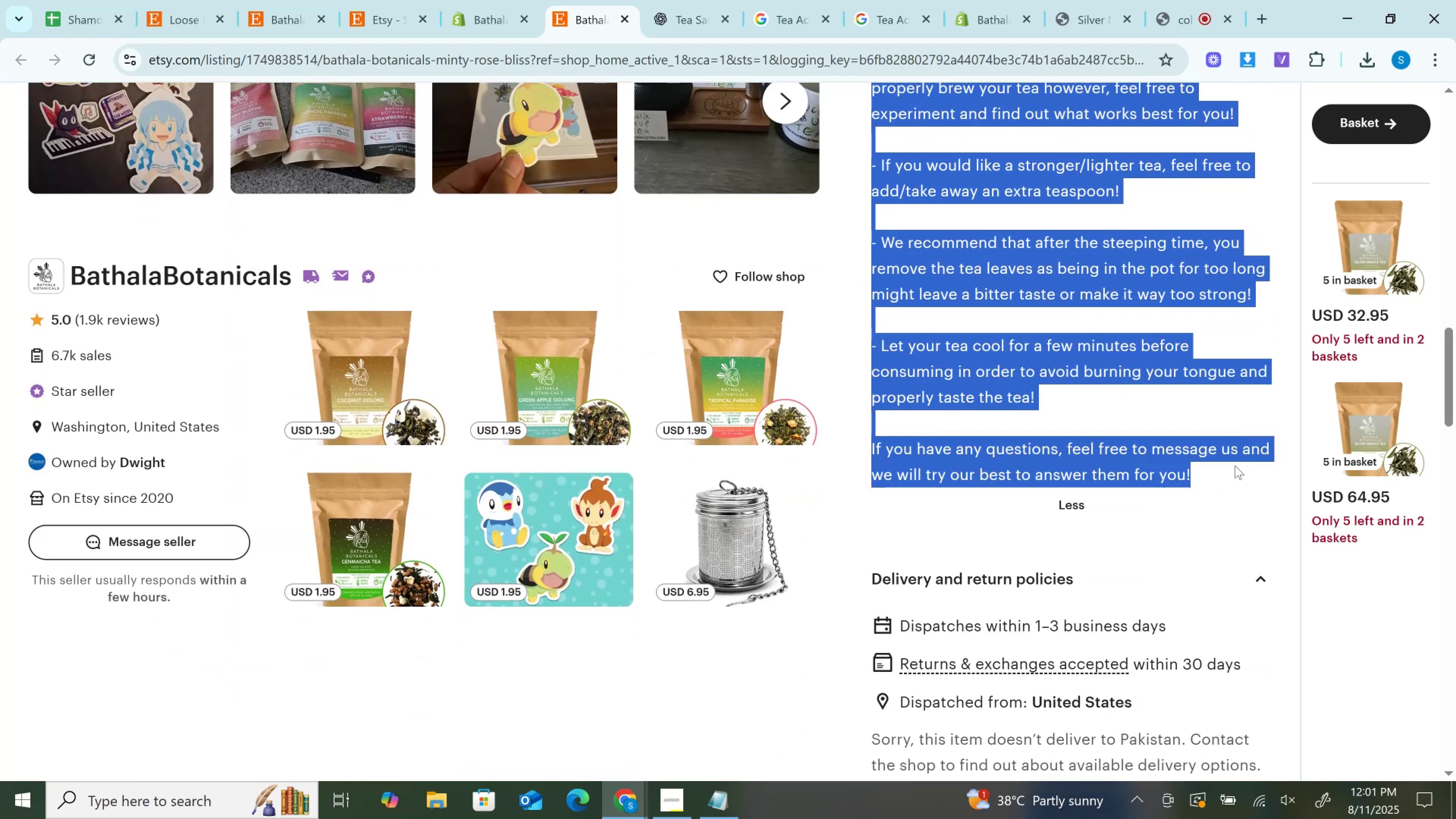 
scroll: coordinate [1106, 422], scroll_direction: down, amount: 10.0
 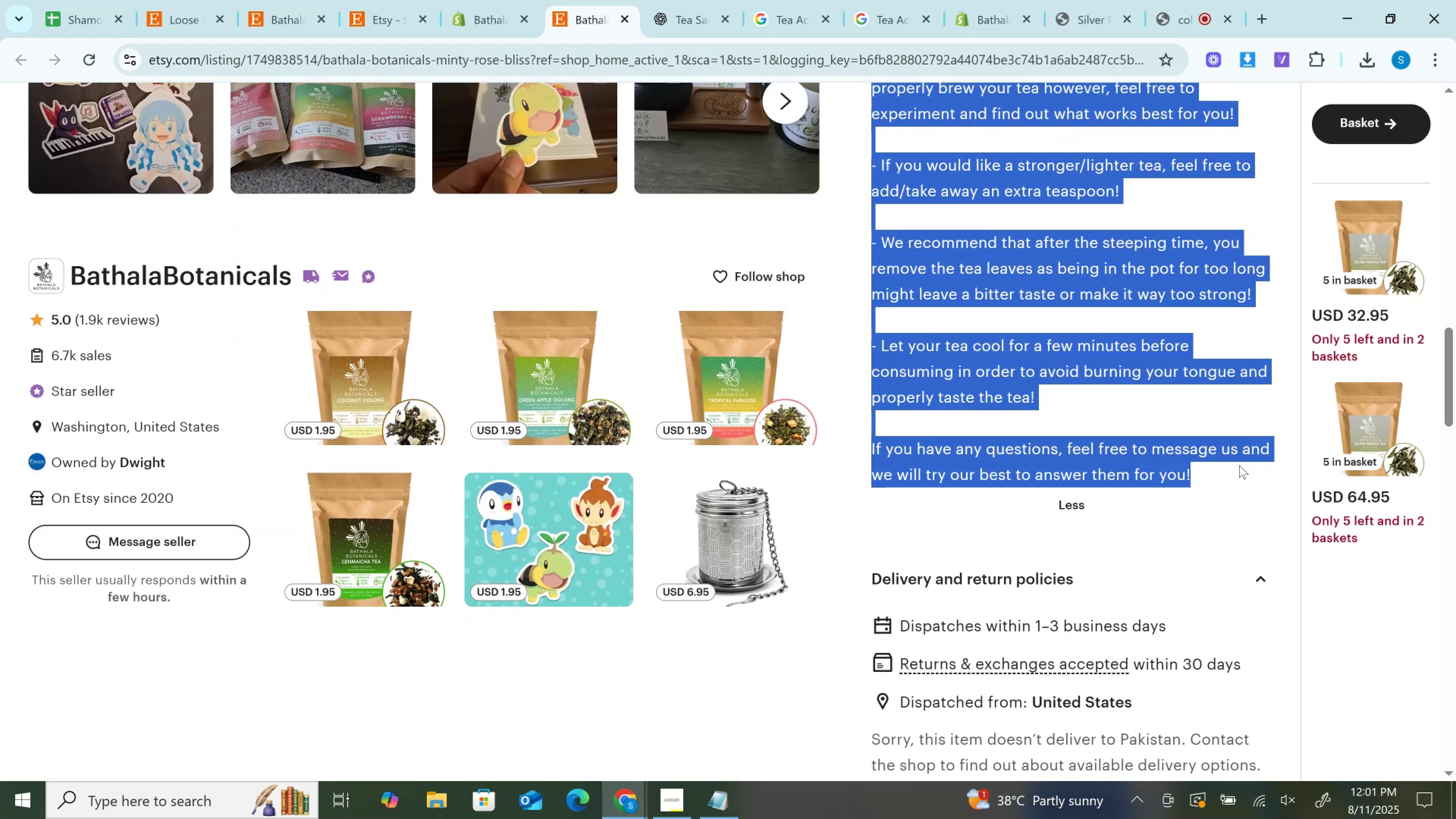 
key(Control+C)
 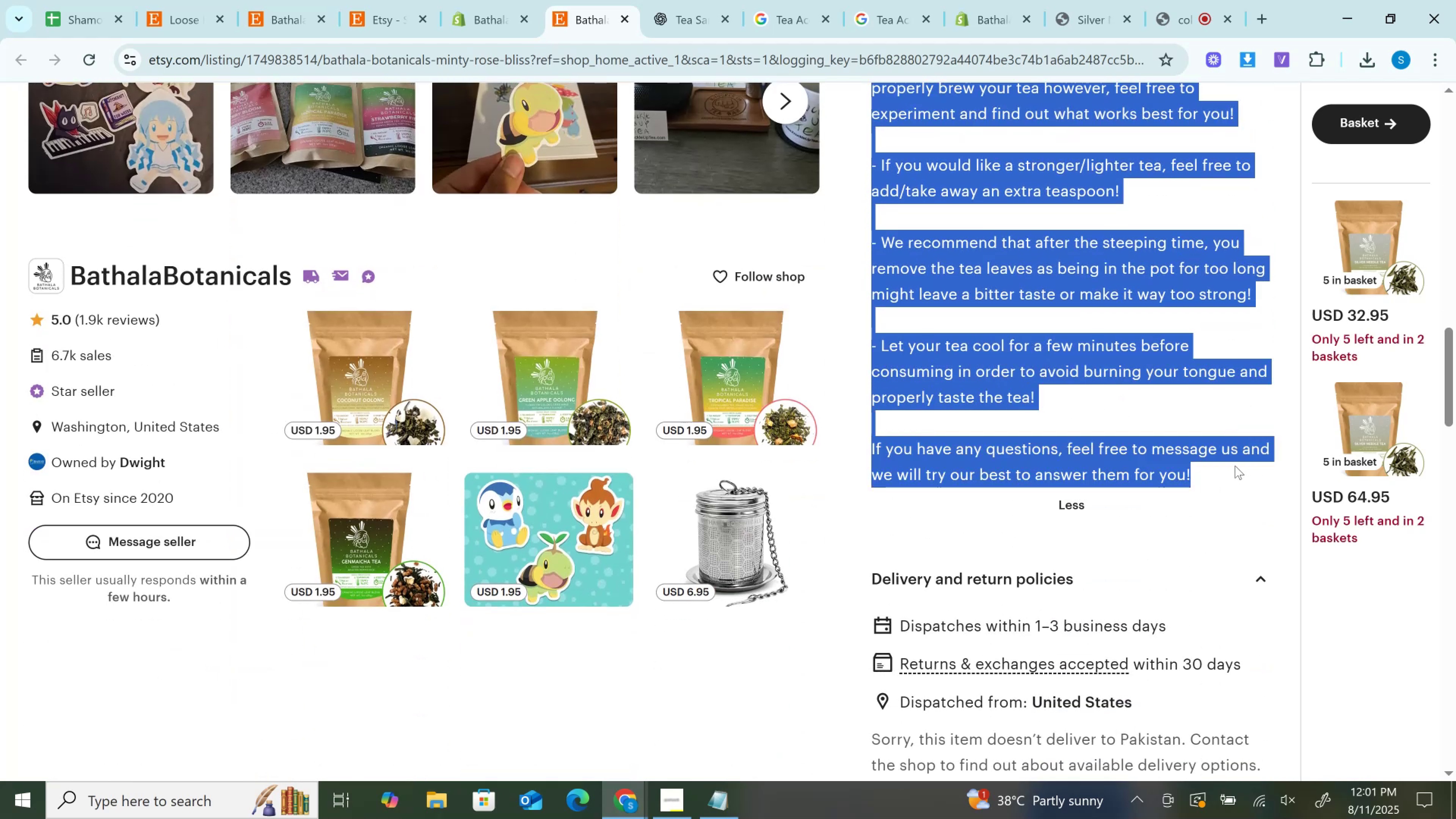 
key(Control+C)
 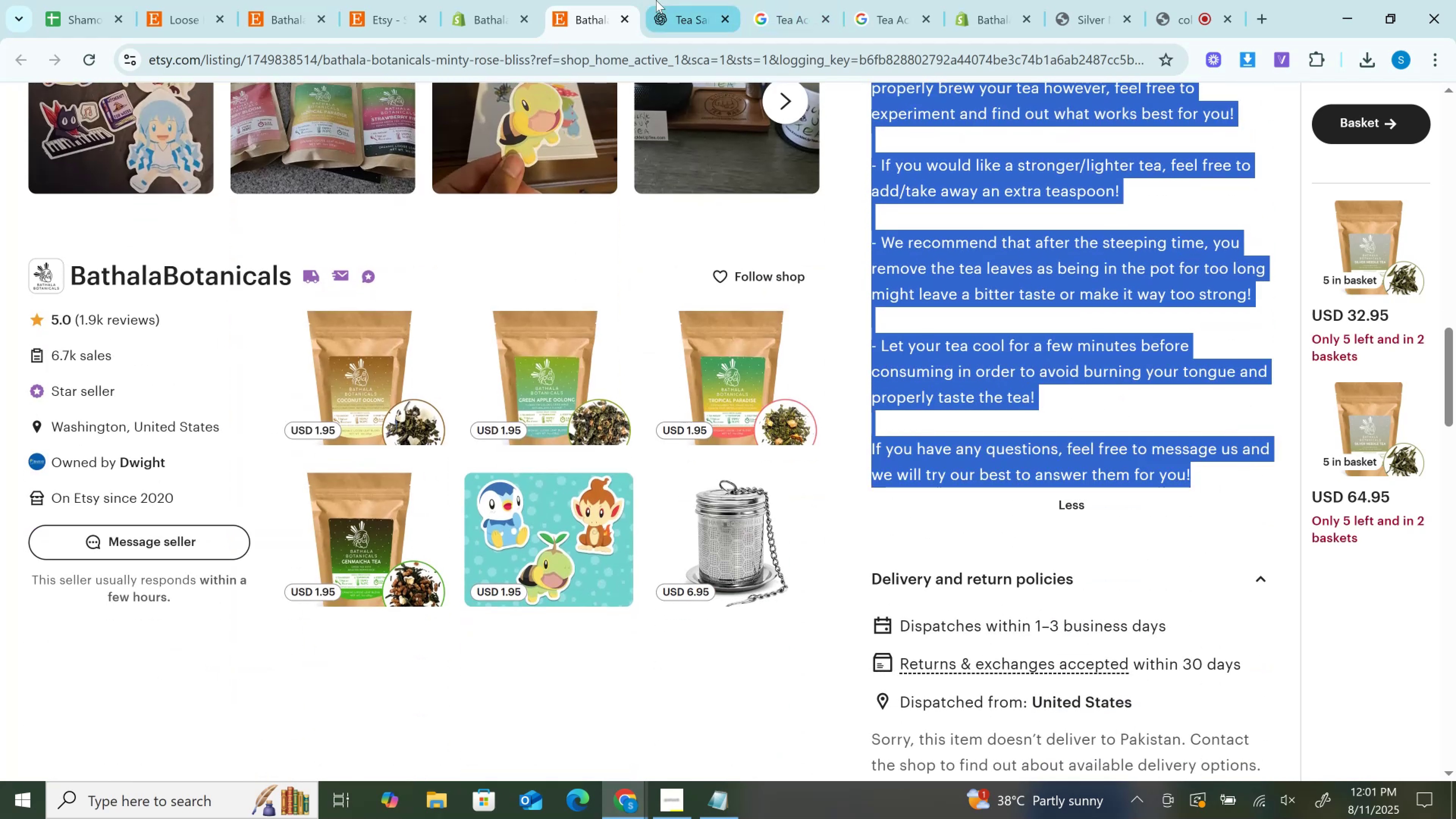 
left_click([692, 0])
 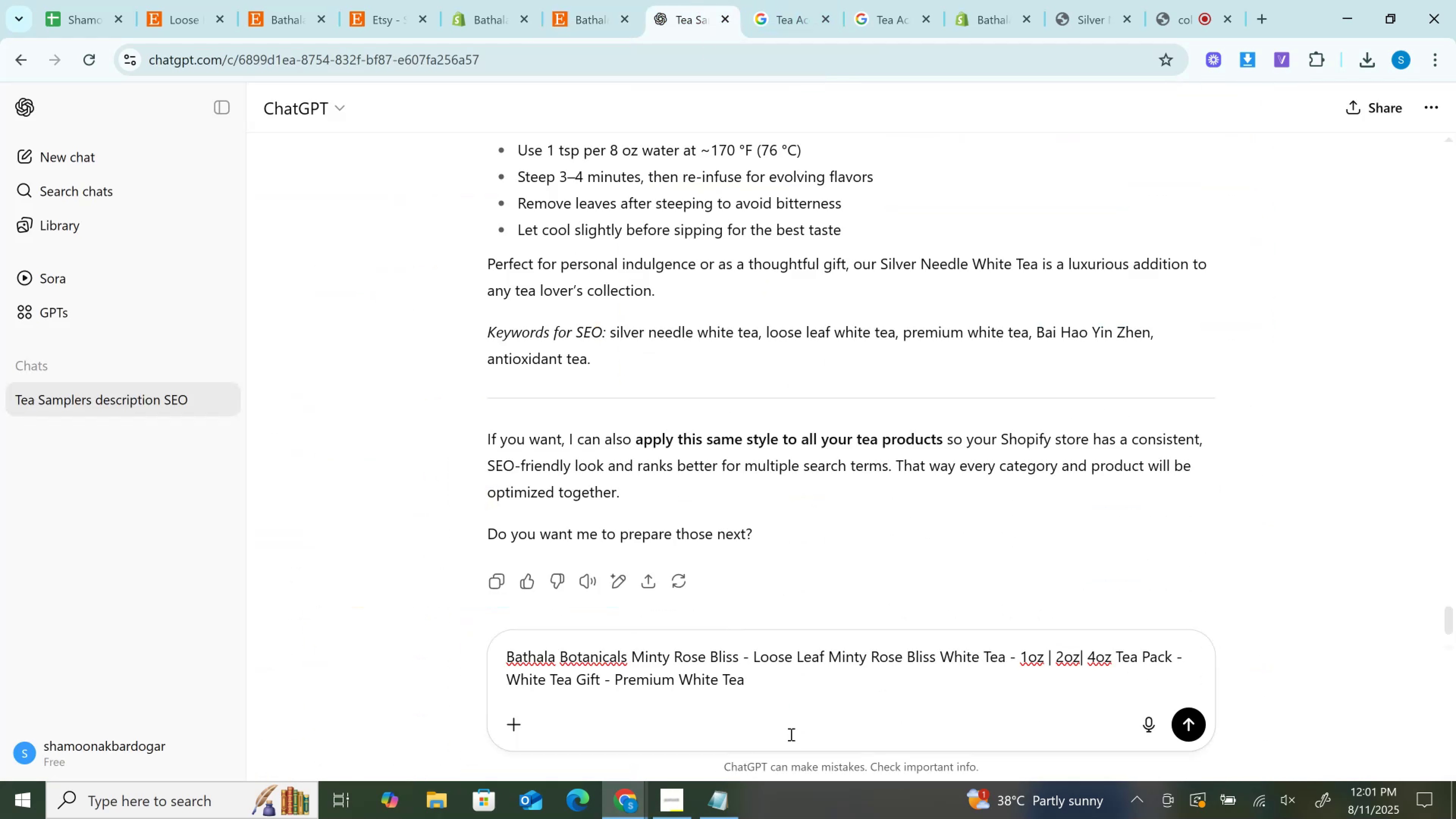 
key(Shift+Enter)
 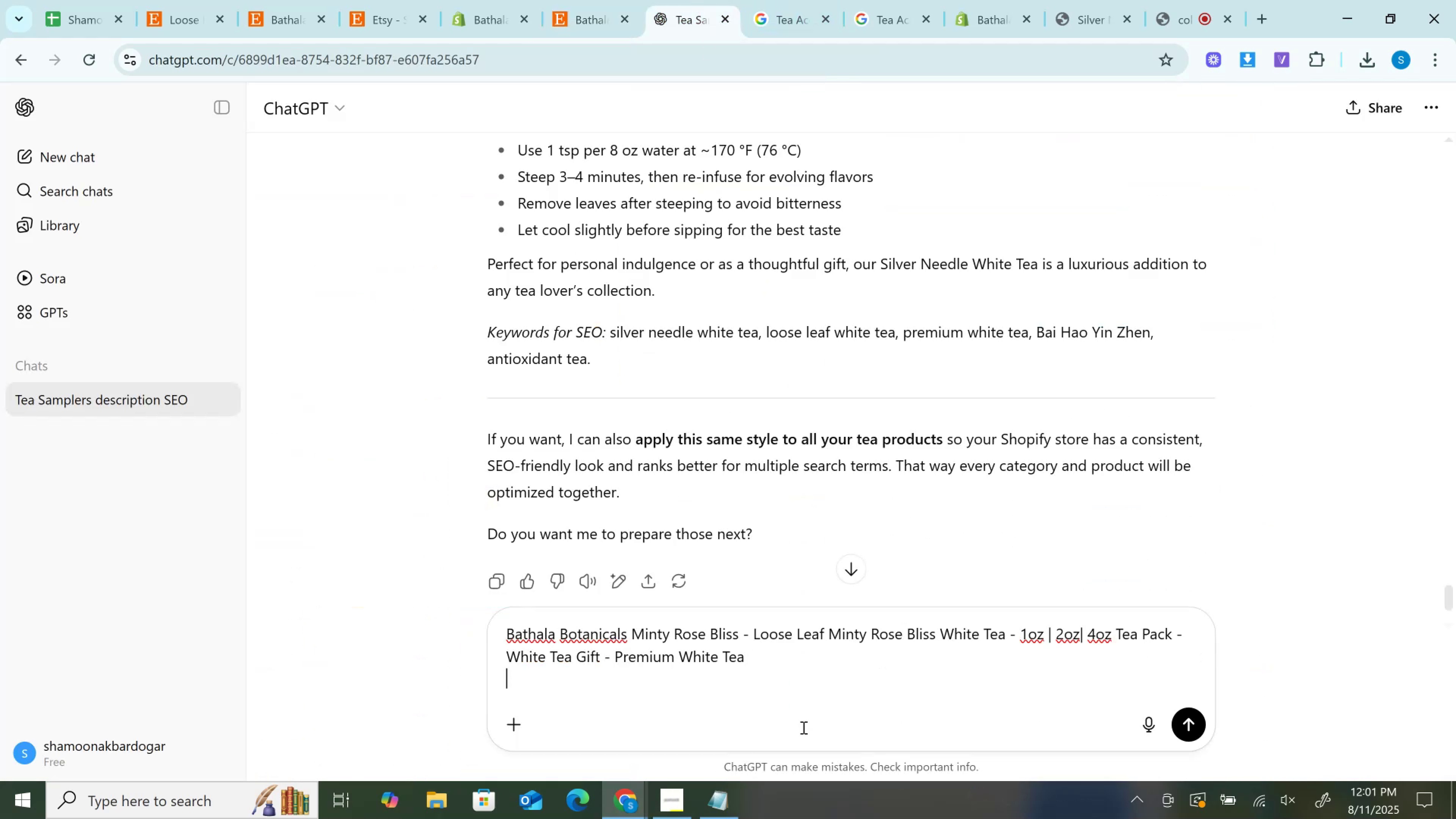 
key(Shift+Enter)
 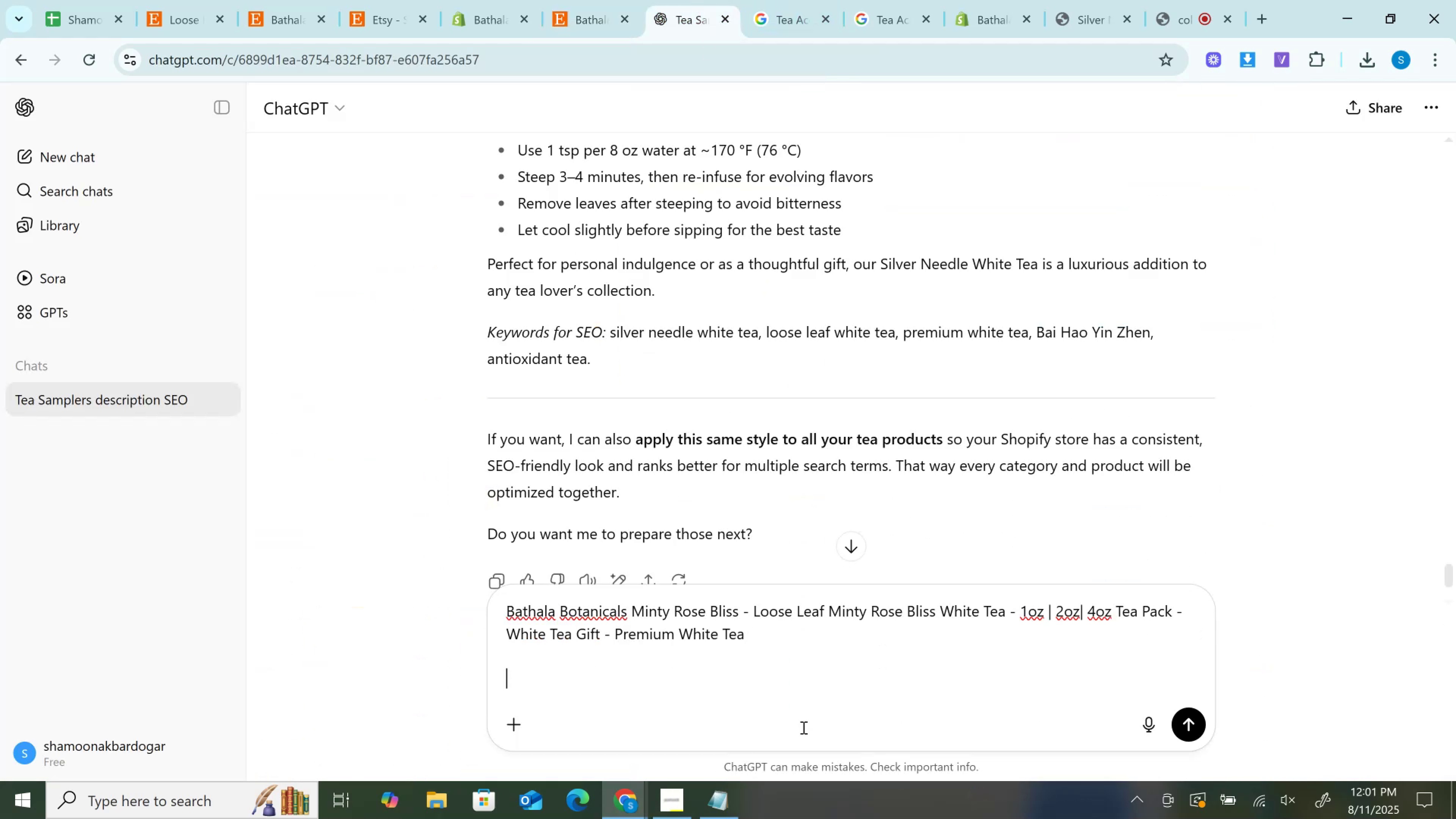 
key(Control+V)
 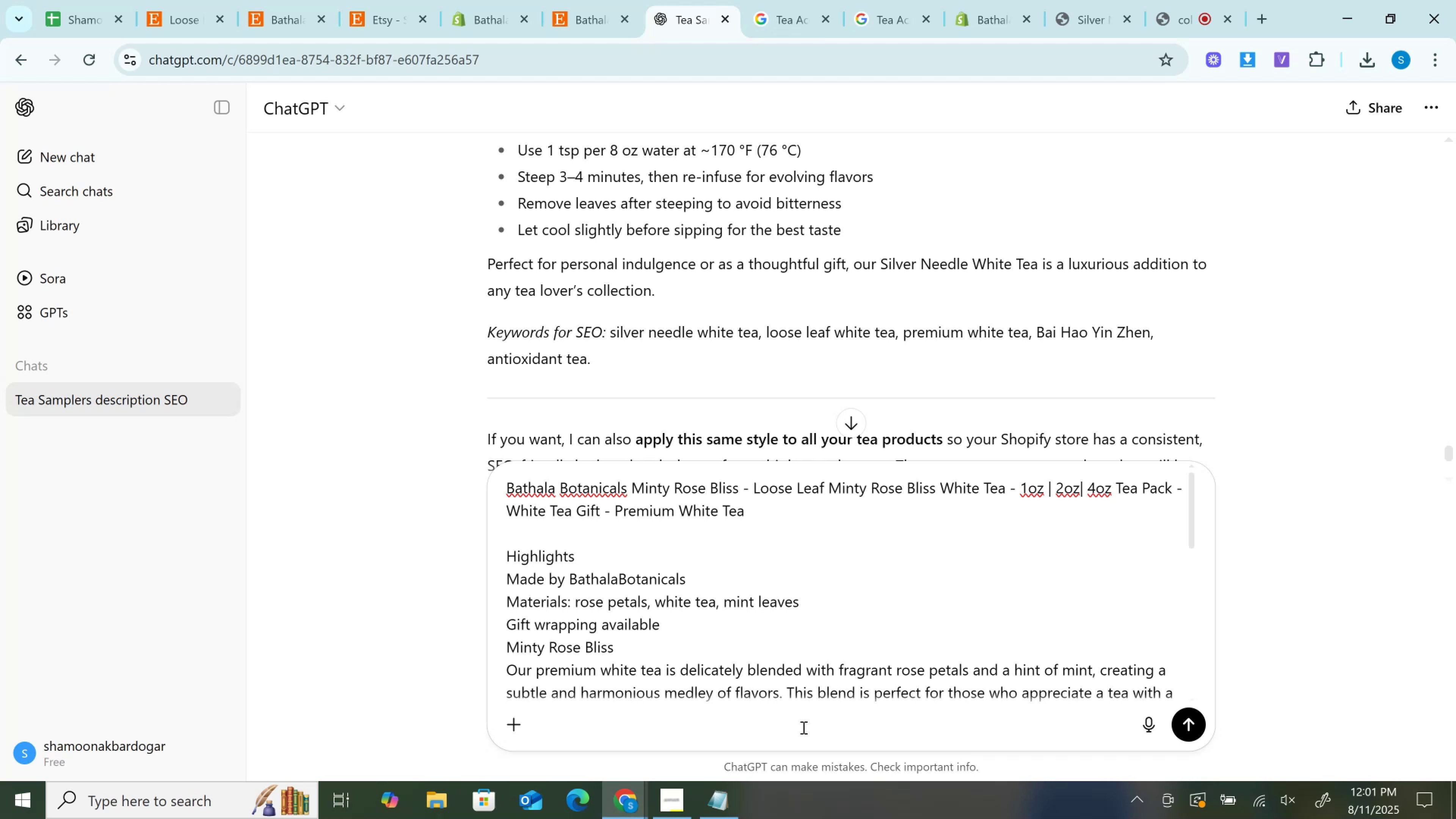 
key(Shift+Enter)
 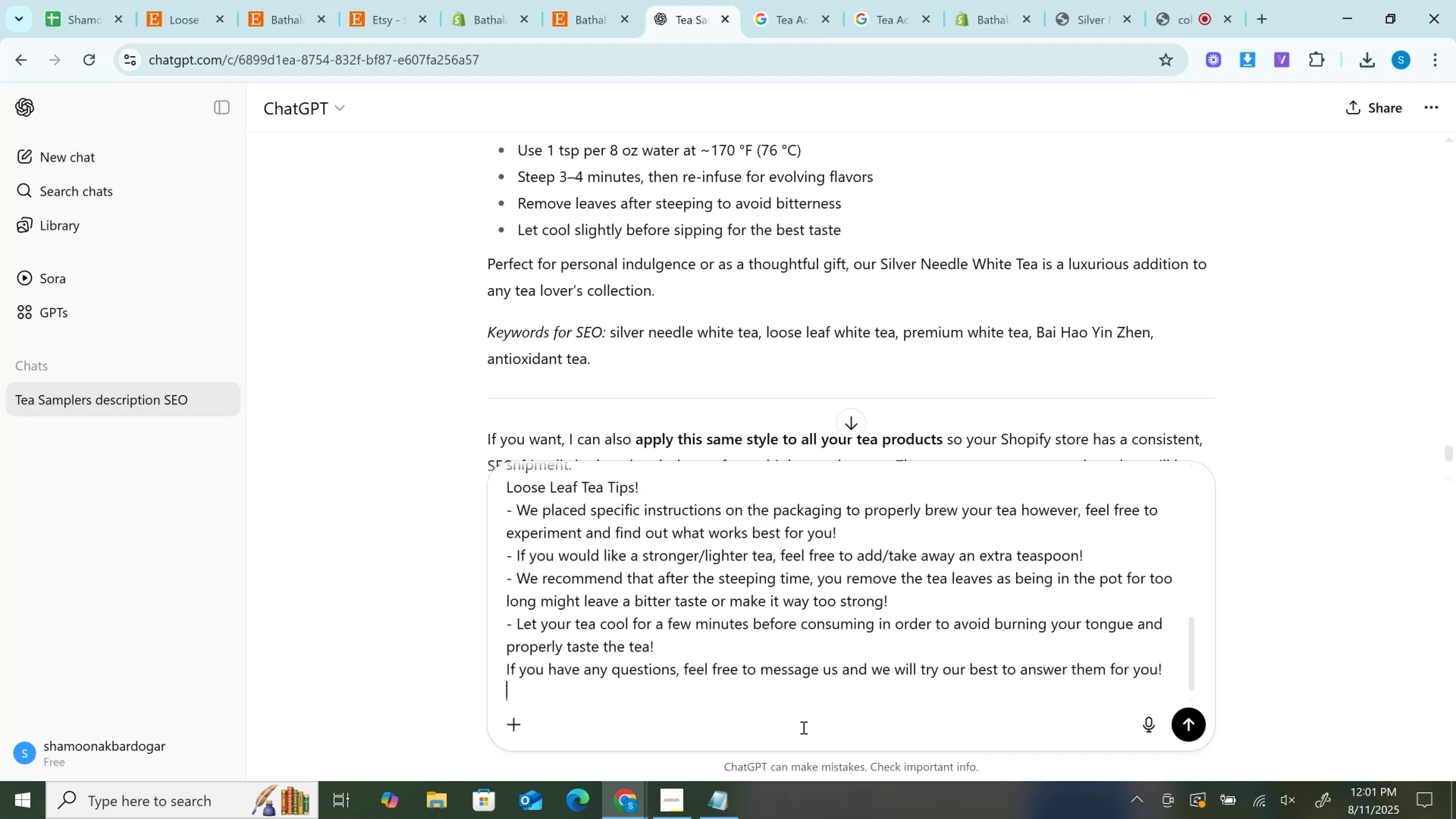 
key(Shift+Enter)
 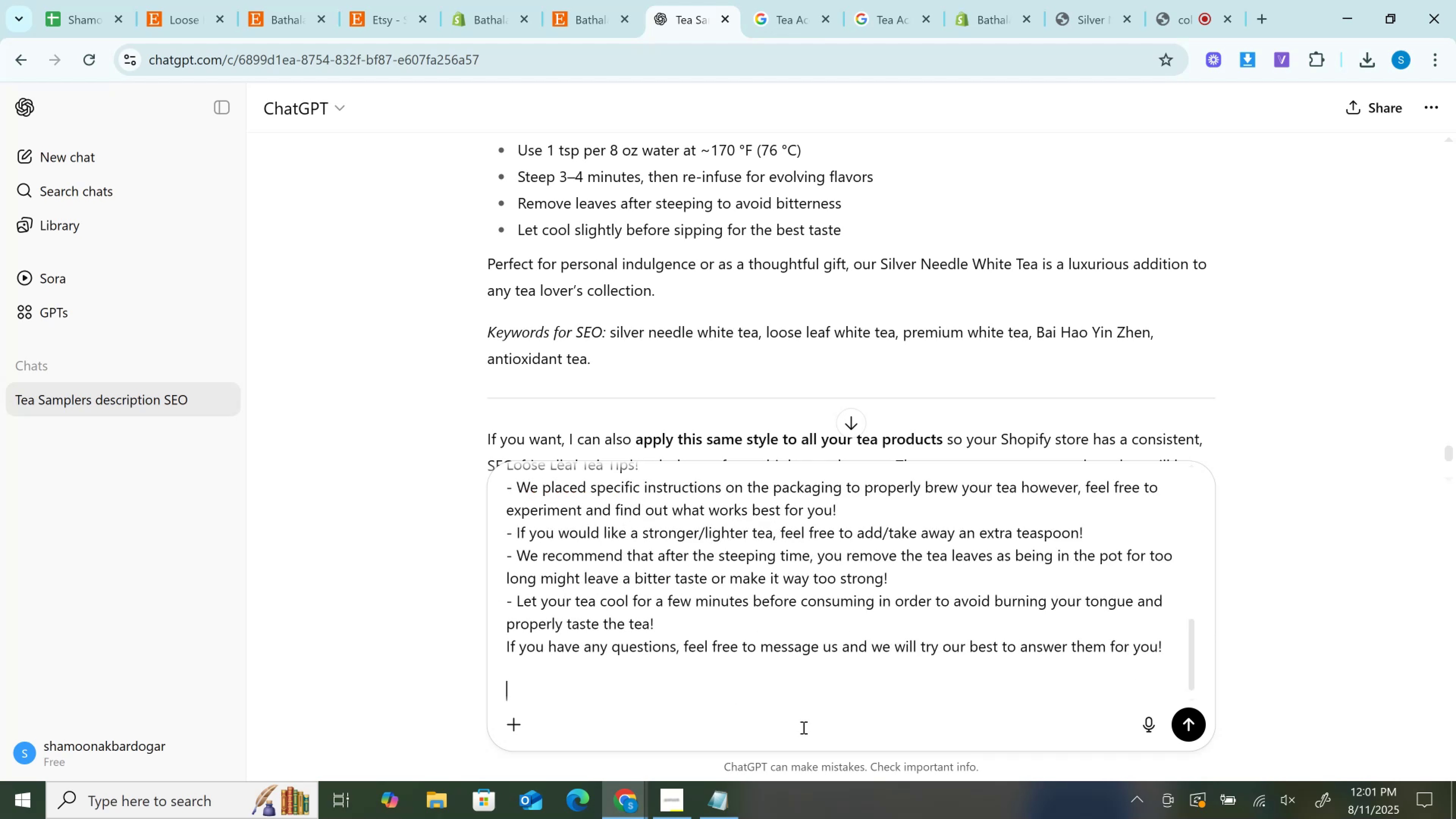 
key(Shift+Enter)
 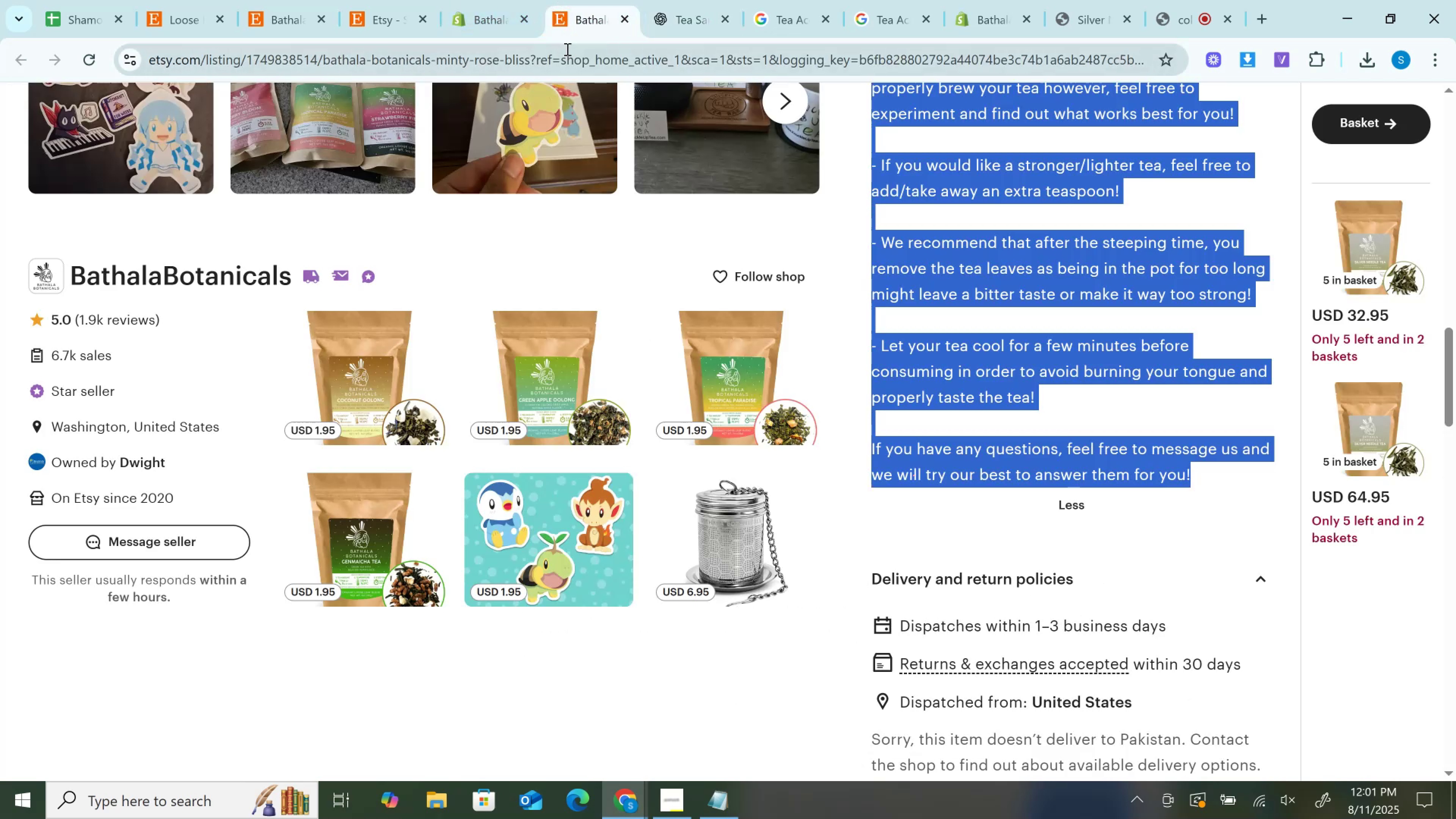 
left_click([566, 49])
 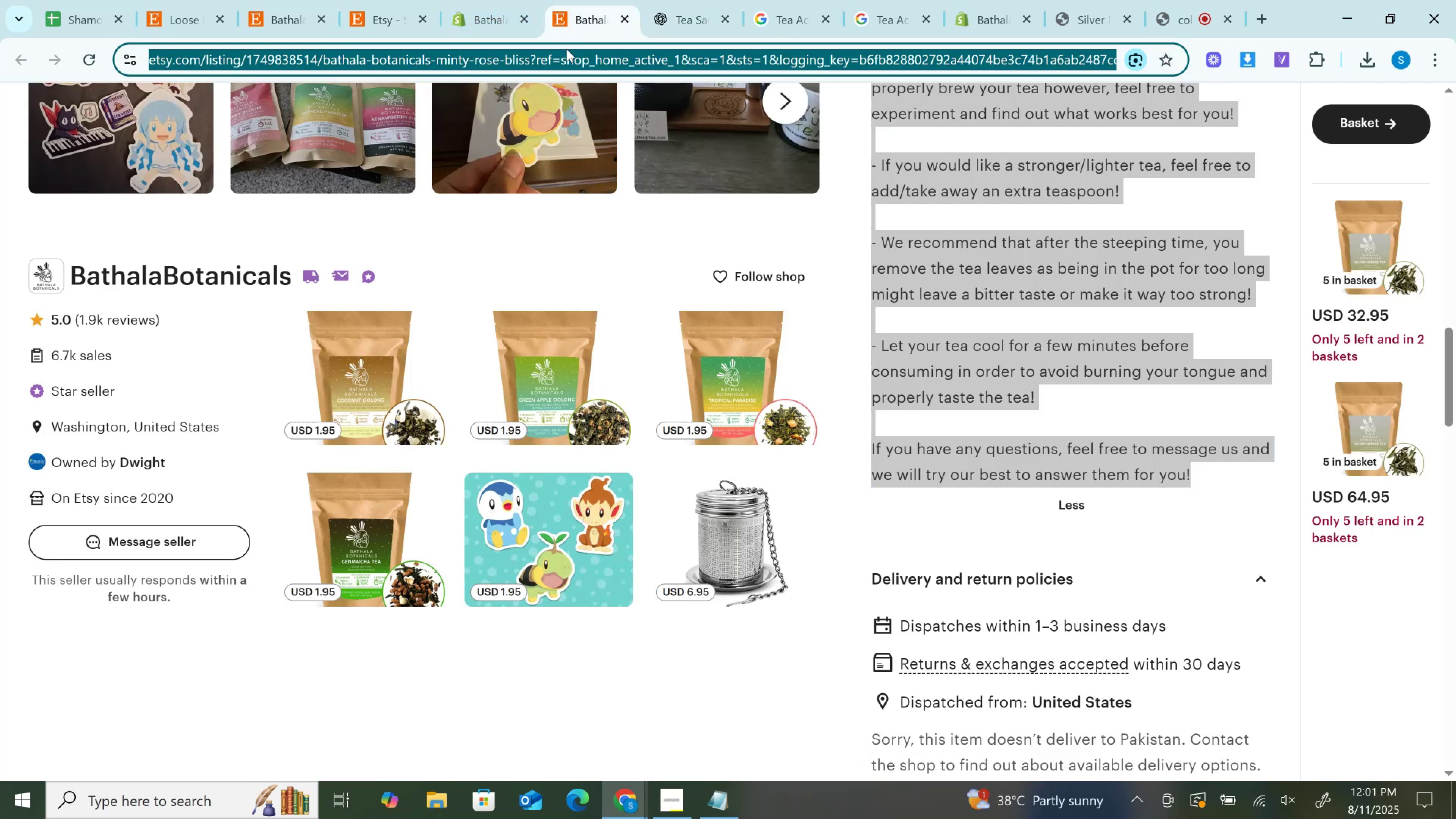 
key(Control+V)
 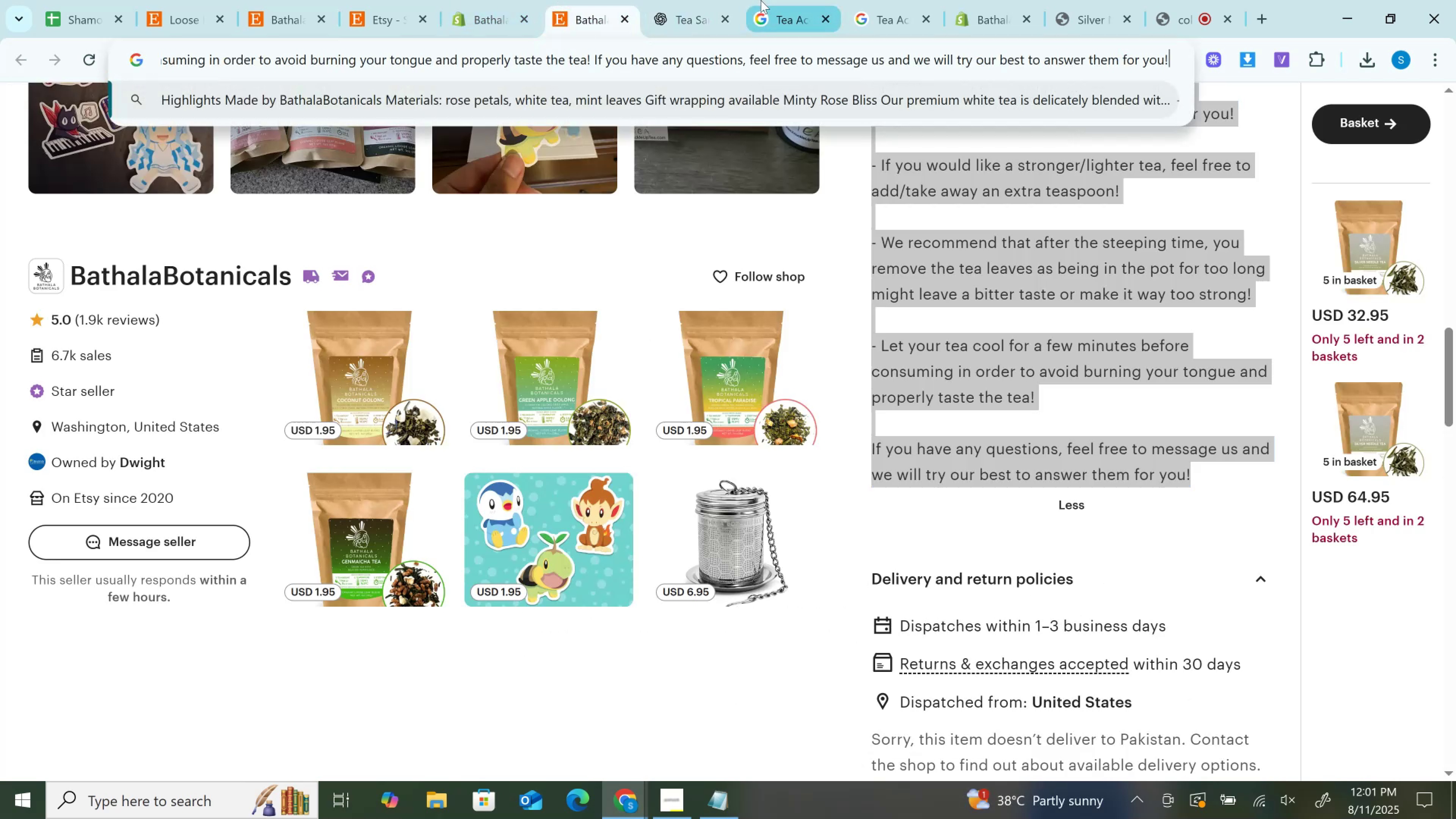 
key(Control+Shift+ShiftLeft)
 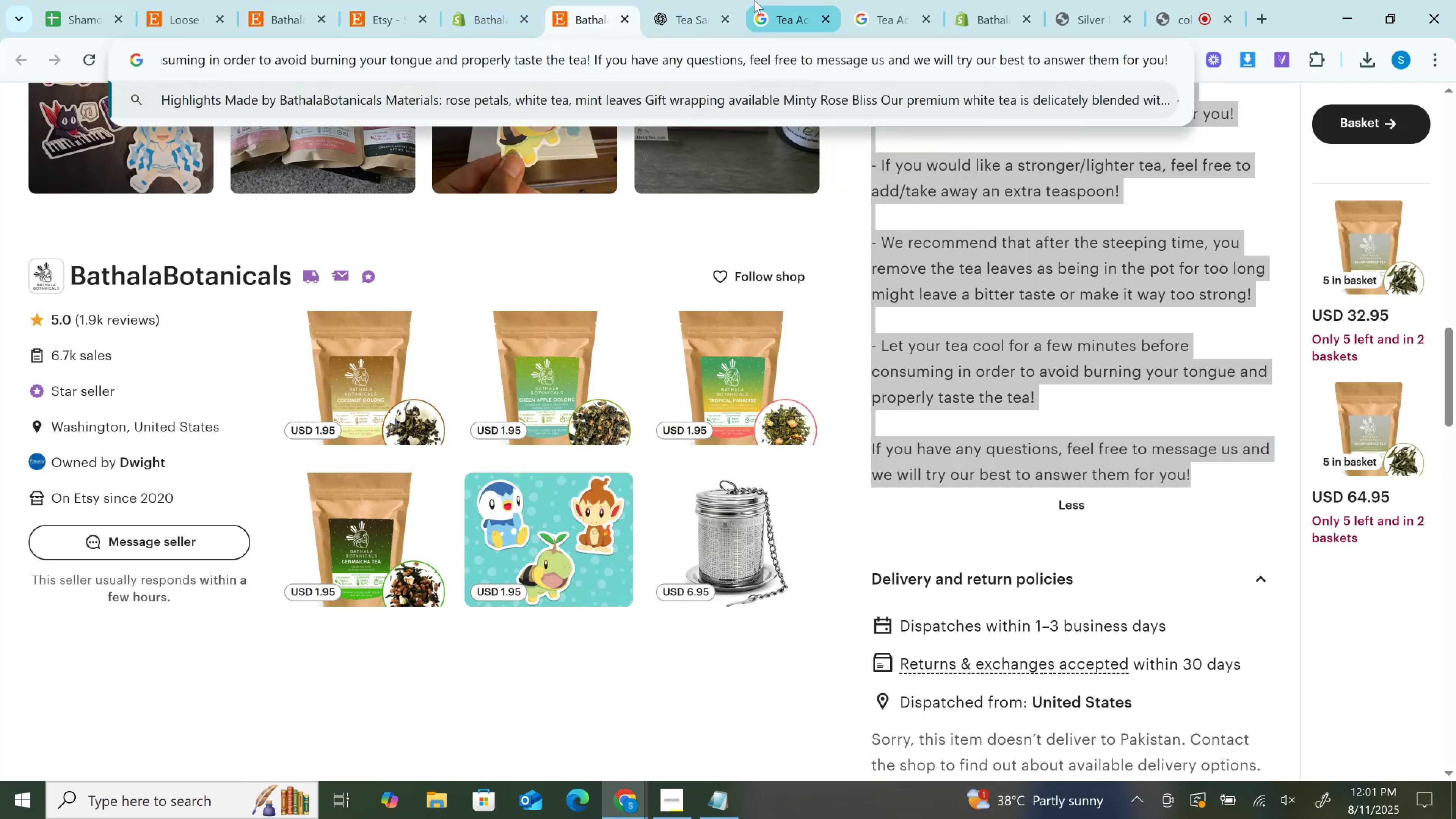 
key(Control+Z)
 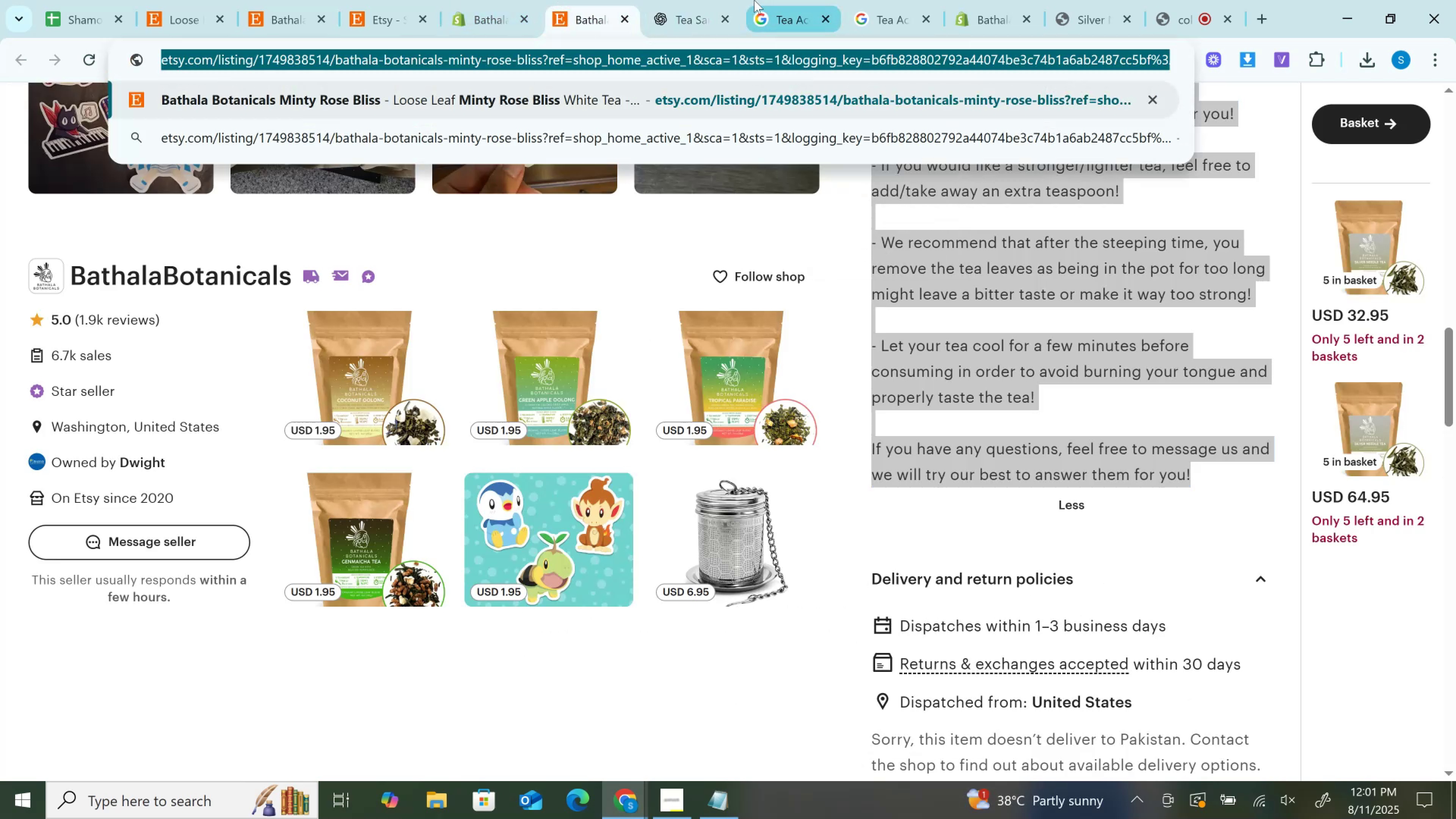 
key(Control+C)
 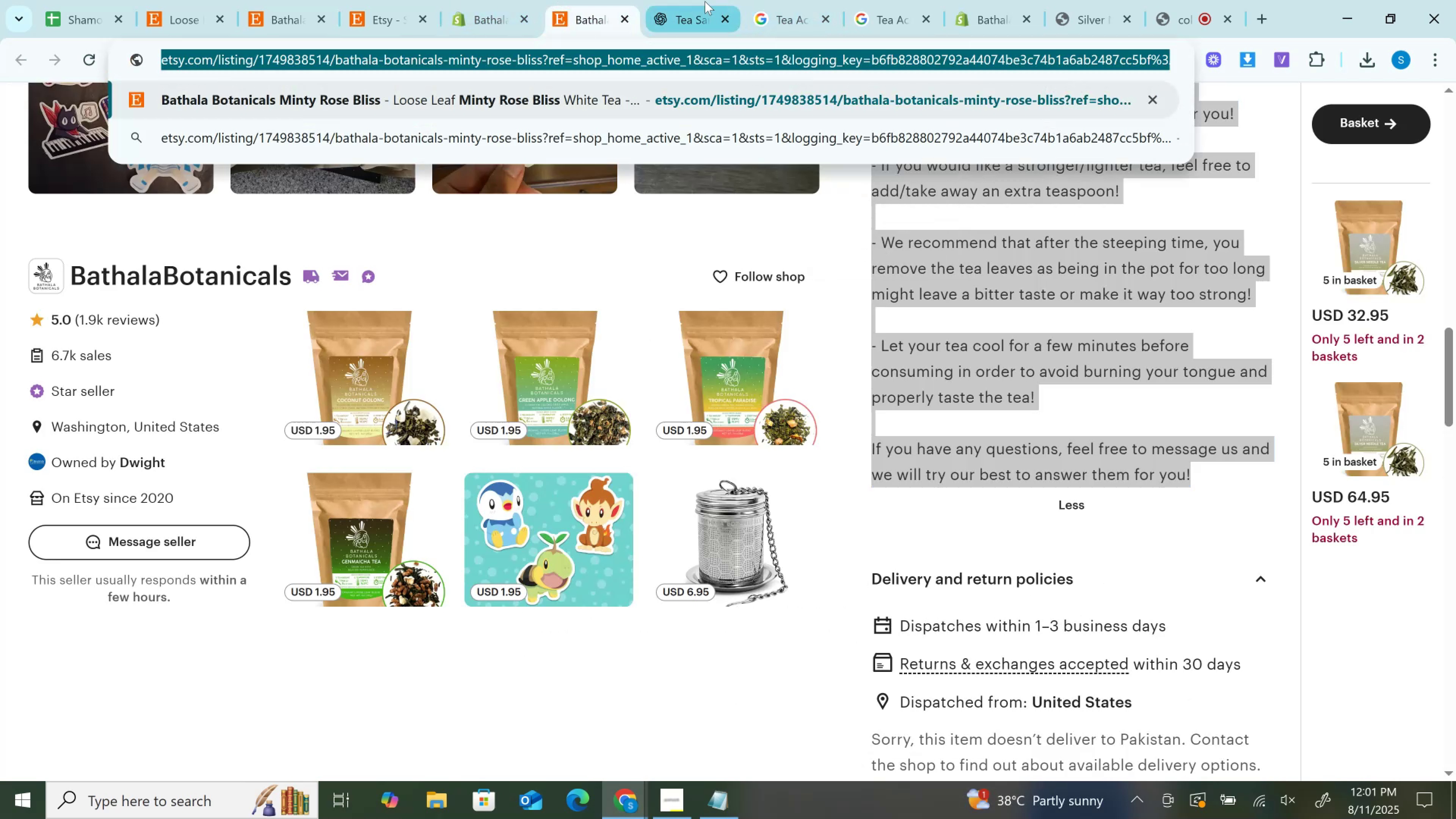 
left_click([705, 1])
 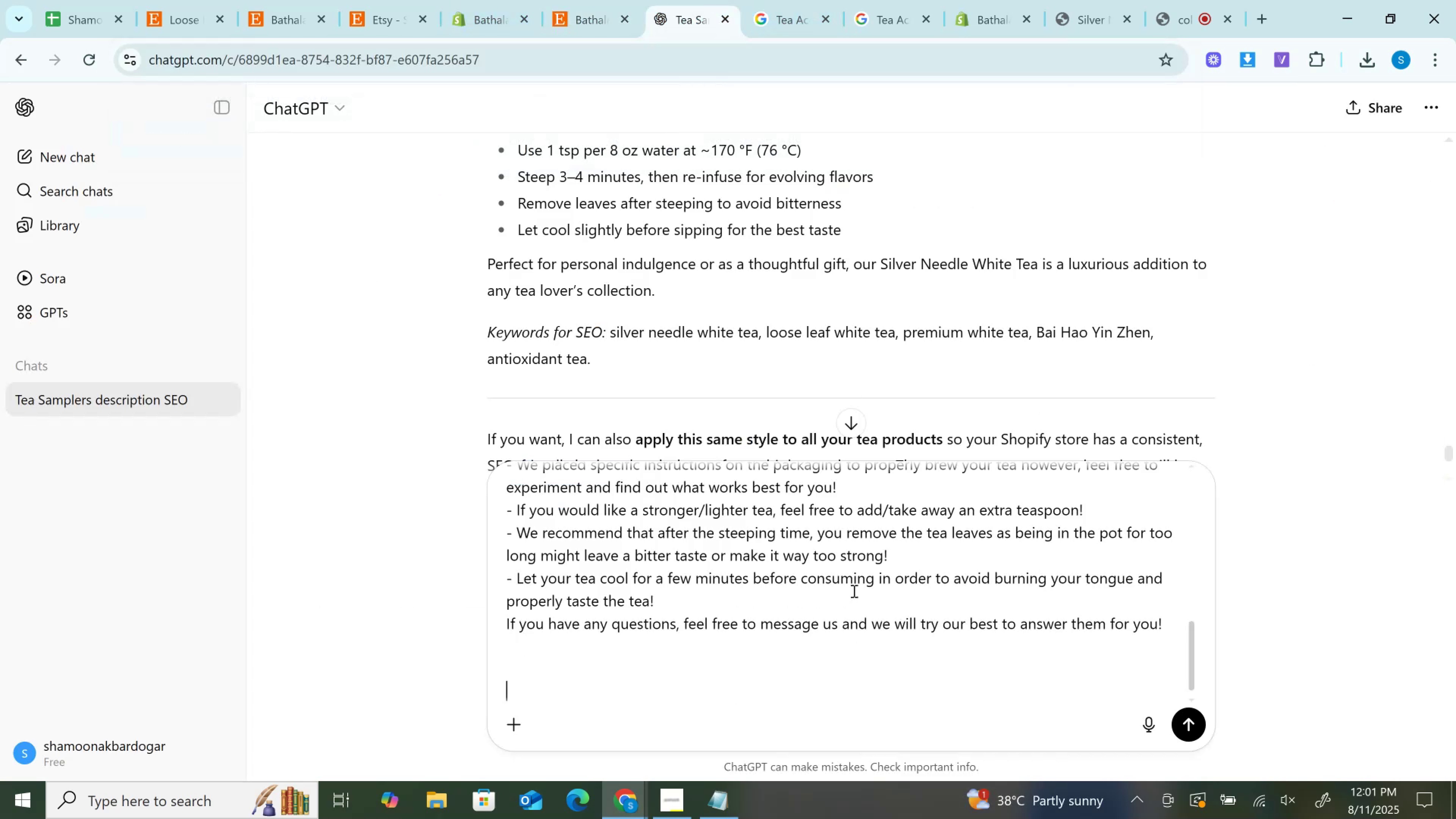 
key(Control+V)
 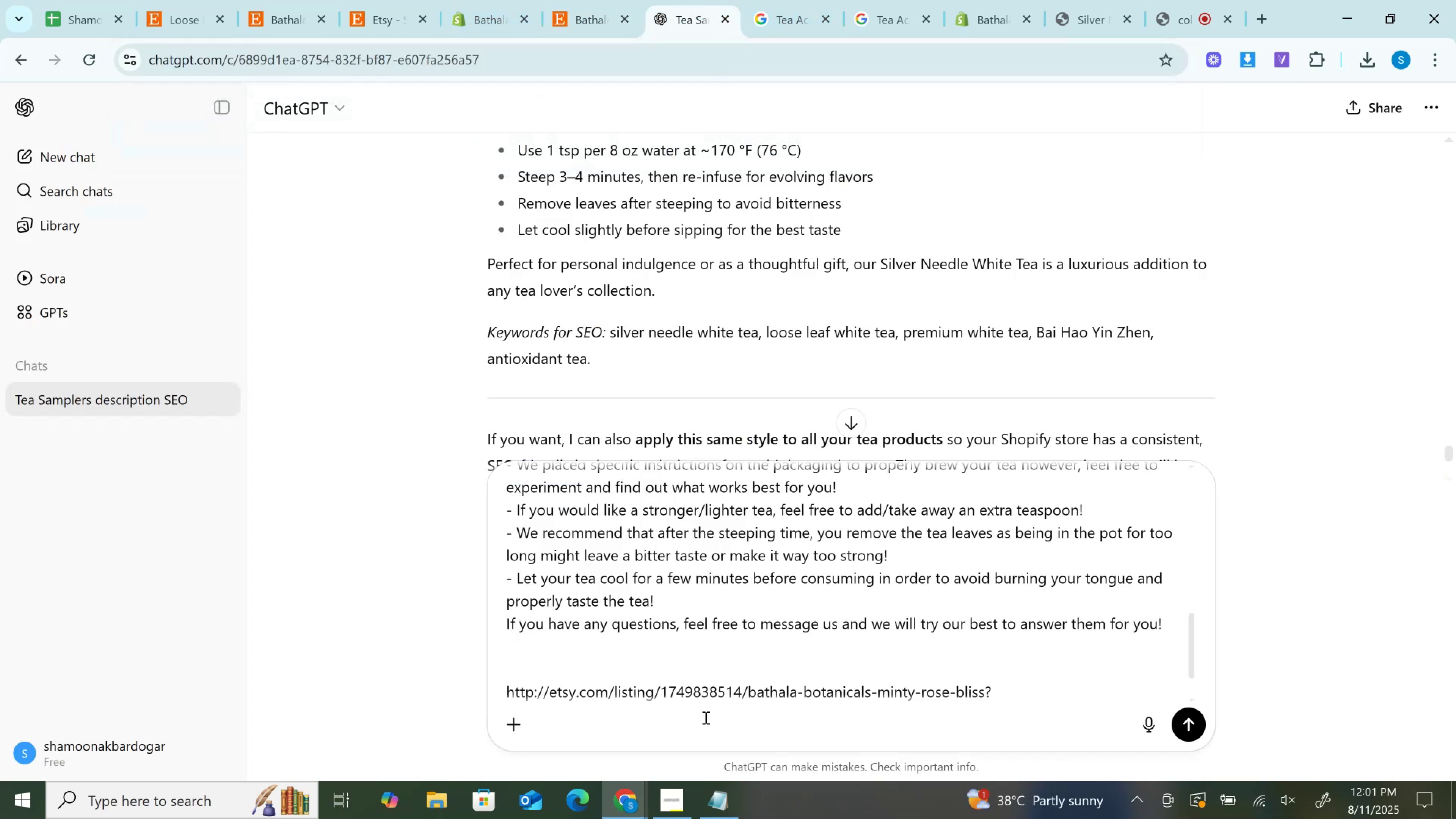 
key(Enter)
 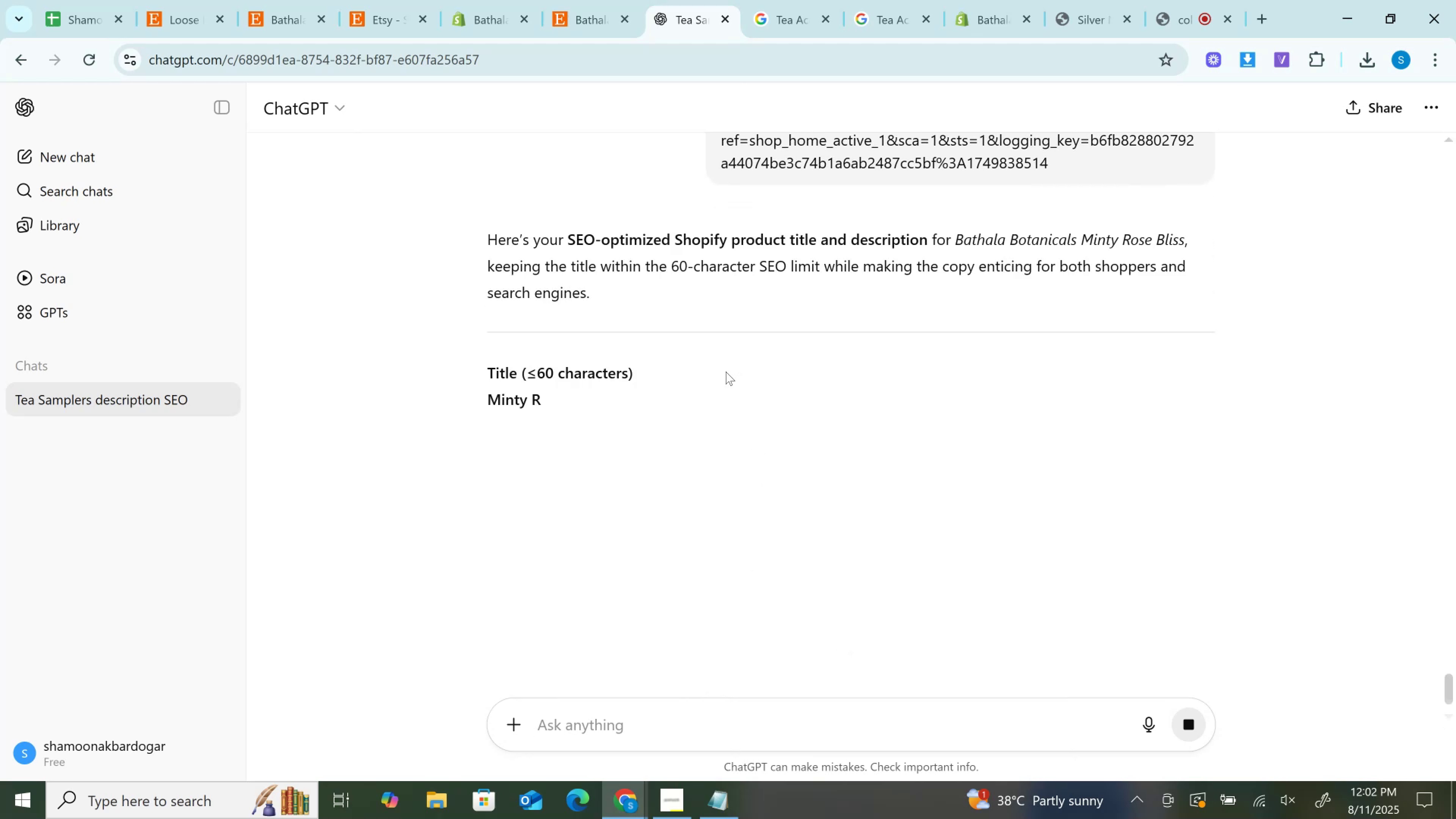 
wait(6.59)
 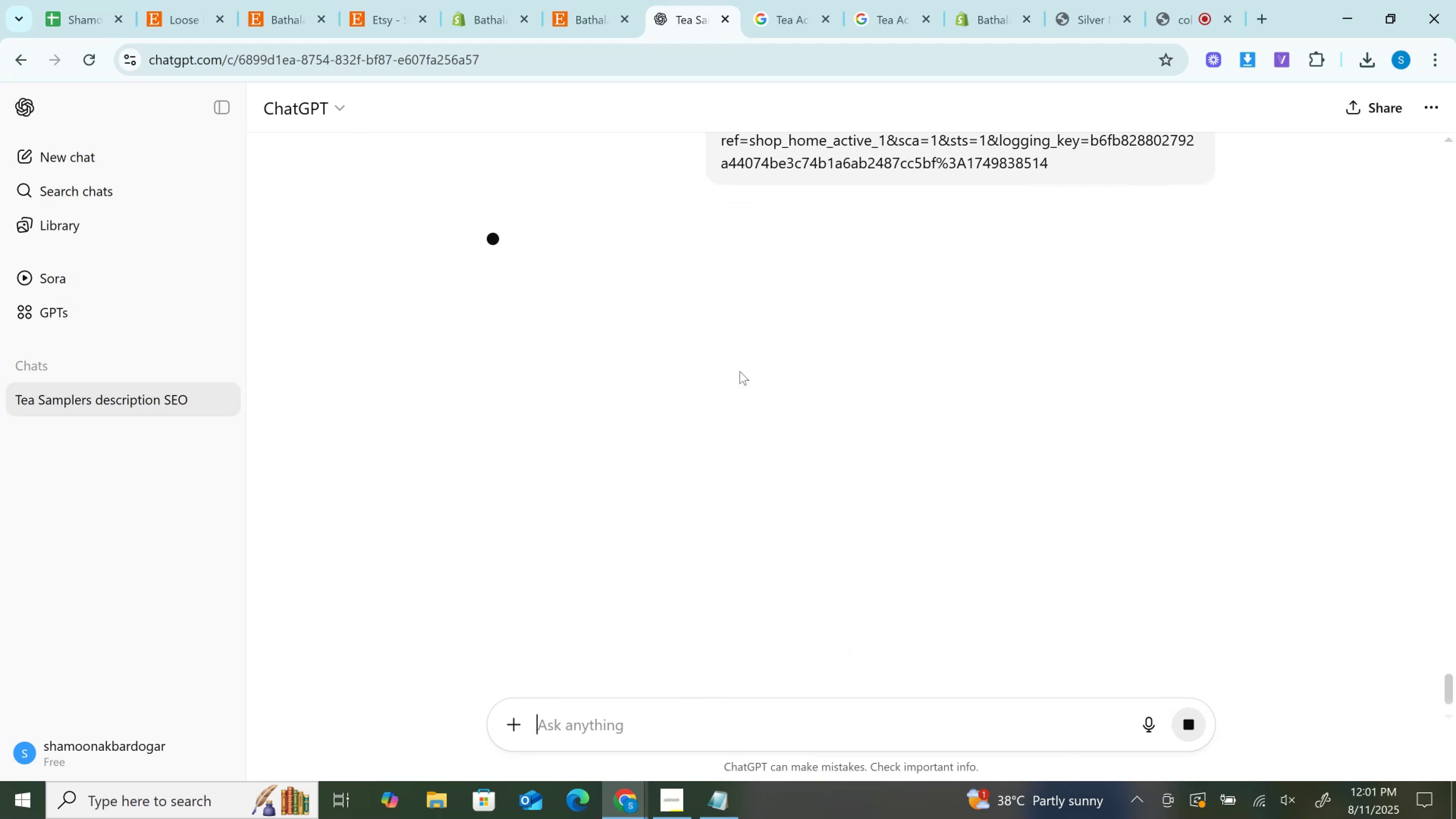 
left_click_drag(start_coordinate=[491, 397], to_coordinate=[836, 395])
 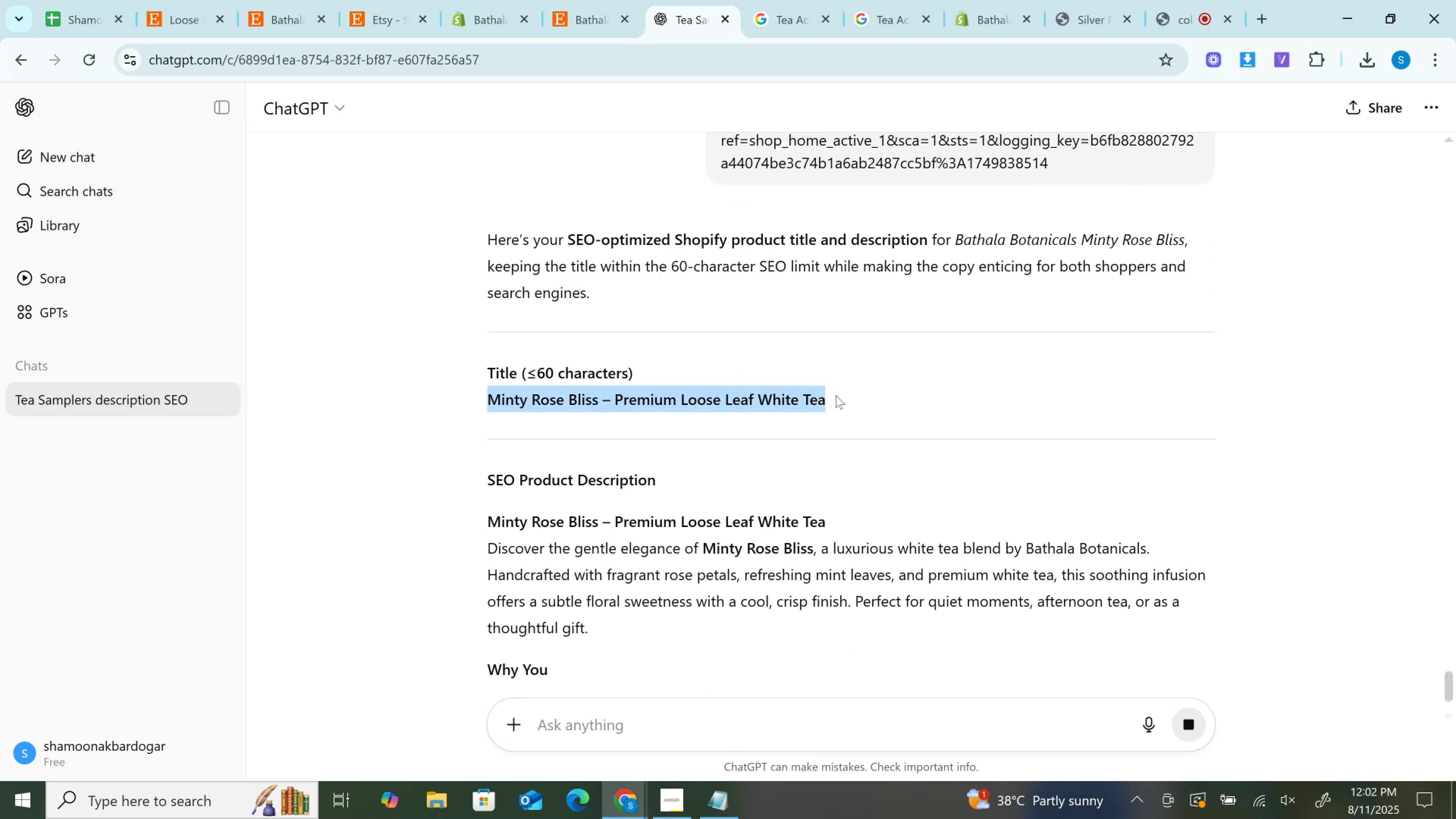 
key(Control+C)
 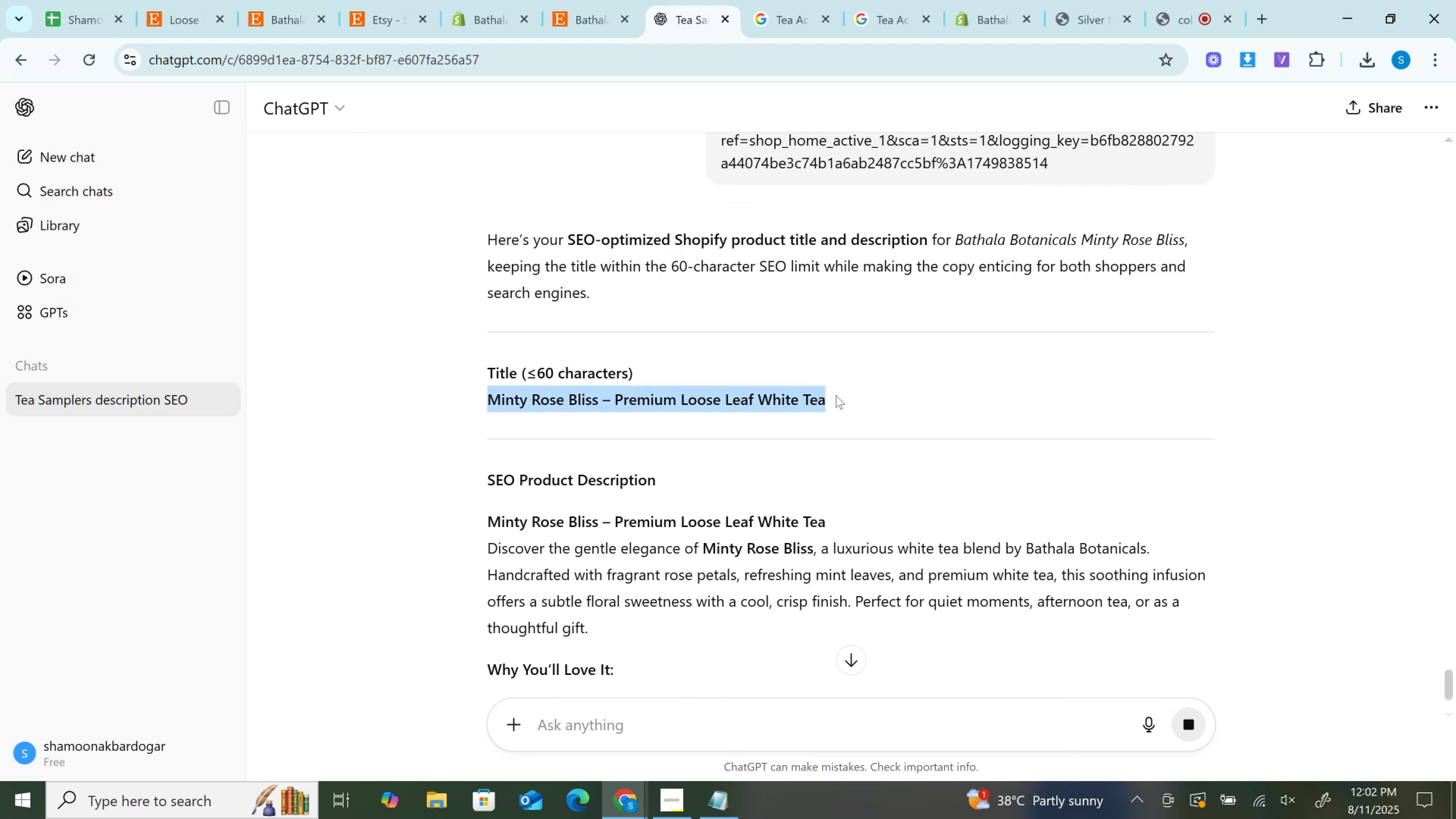 
key(Control+C)
 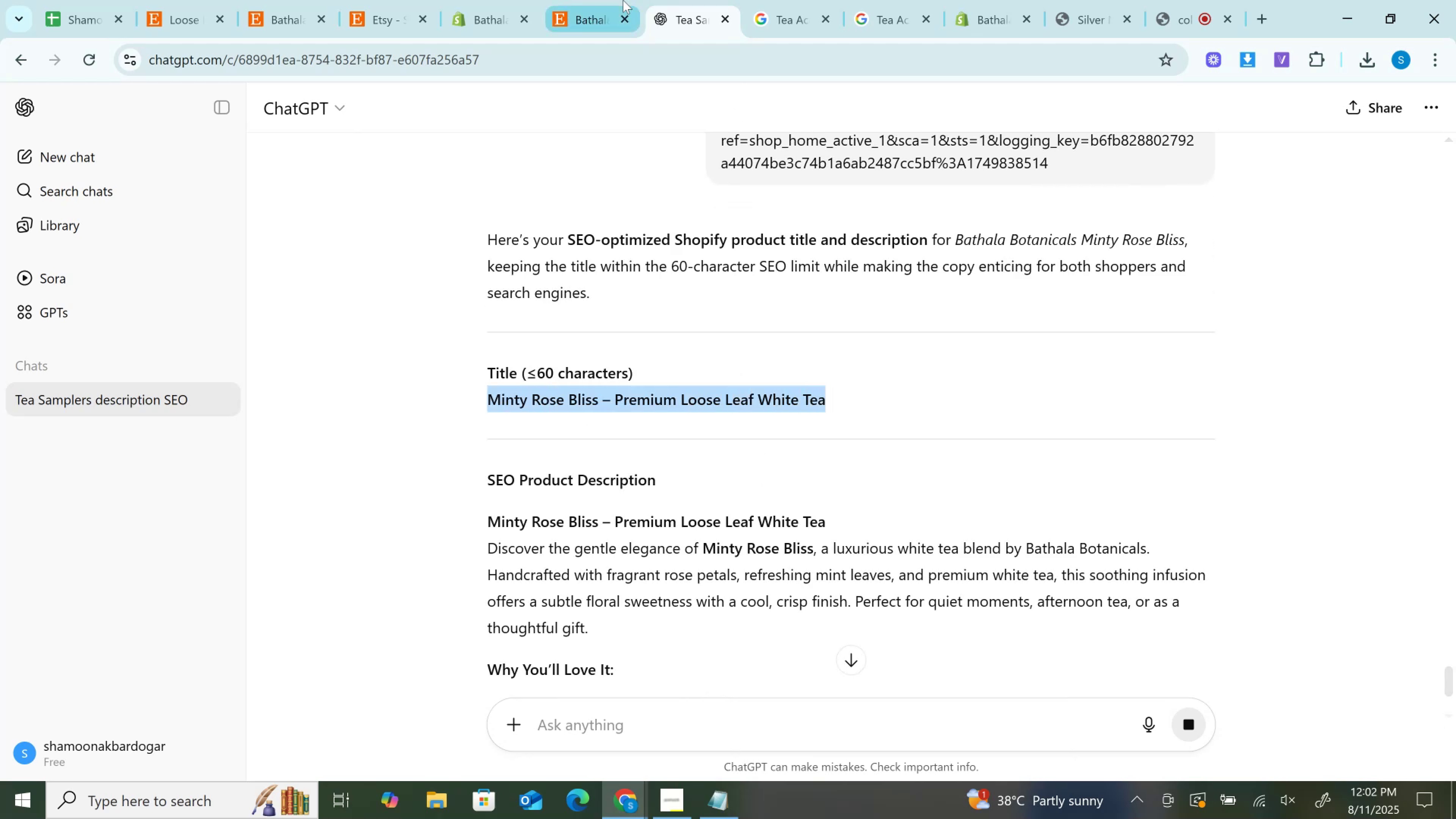 
left_click([604, 0])
 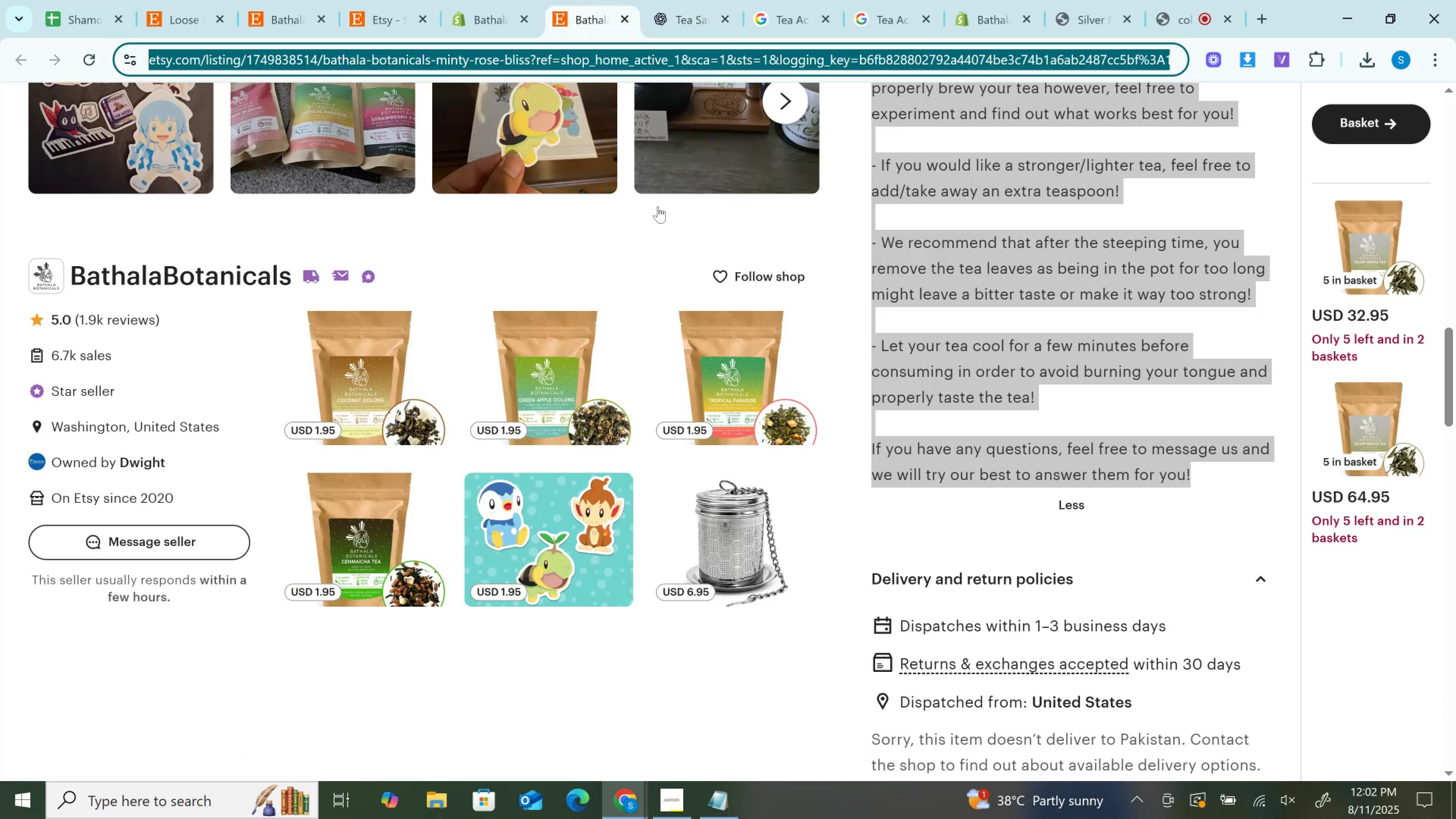 
scroll: coordinate [734, 379], scroll_direction: up, amount: 19.0
 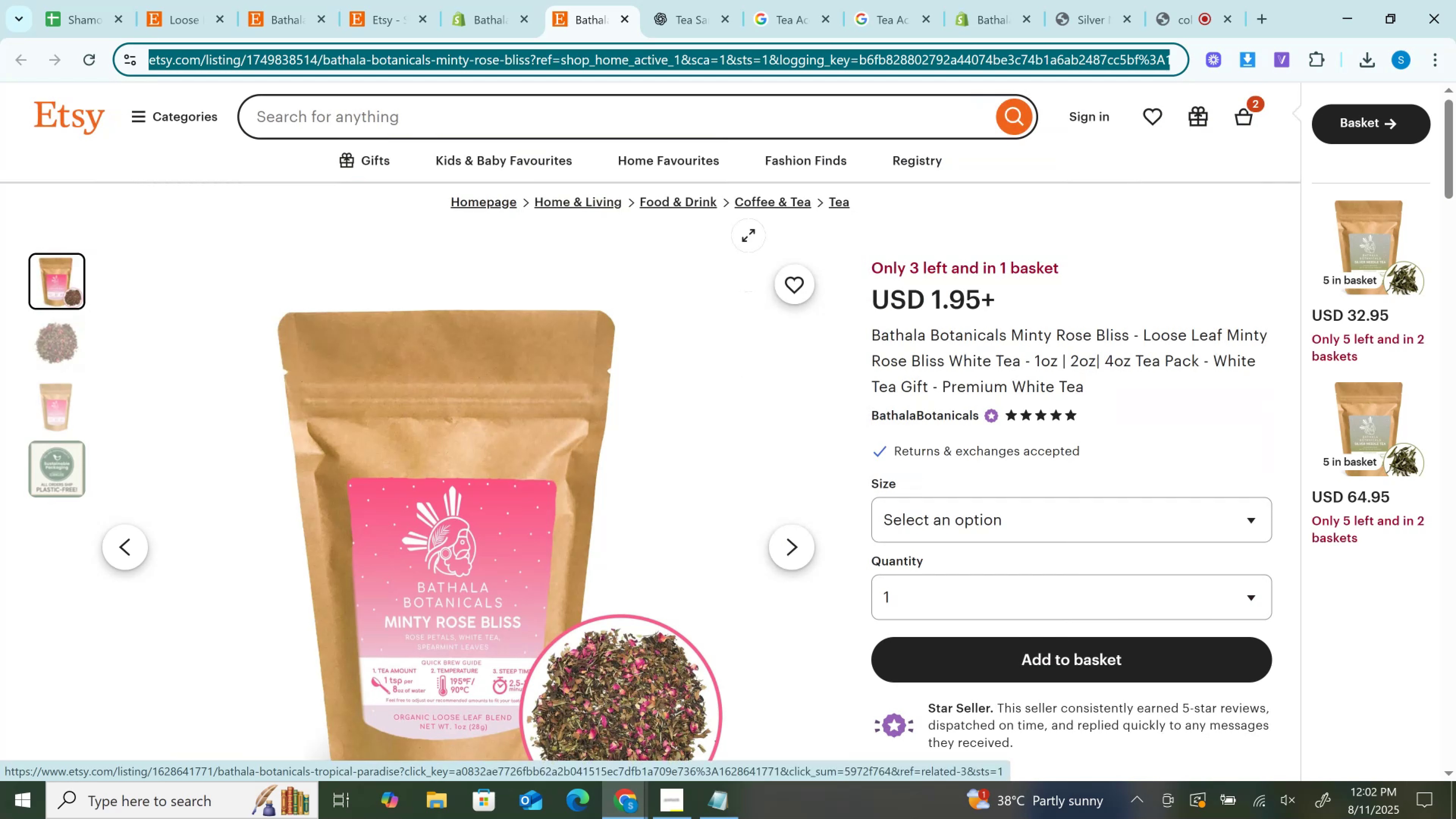 
left_click([488, 0])
 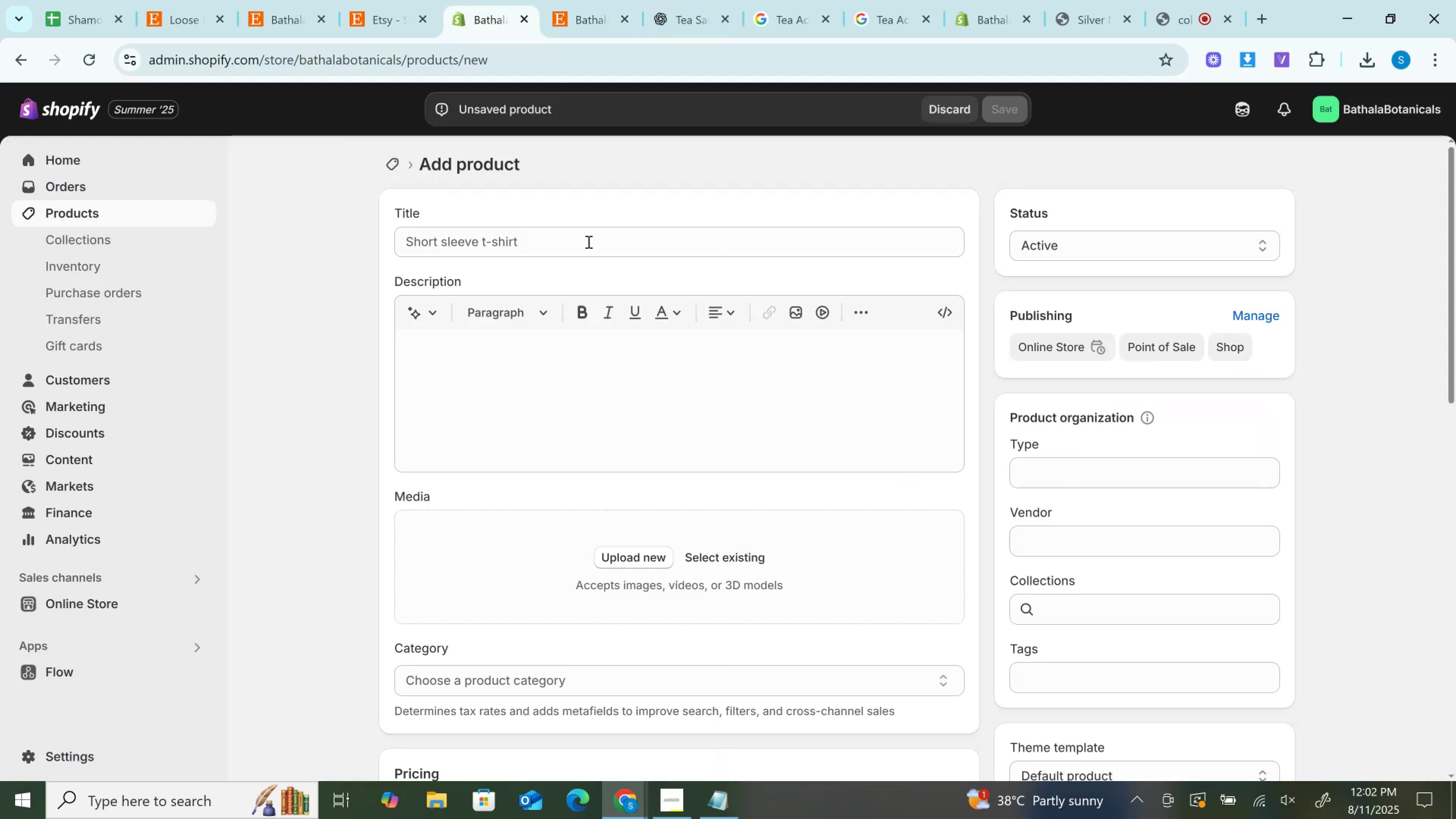 
left_click([586, 240])
 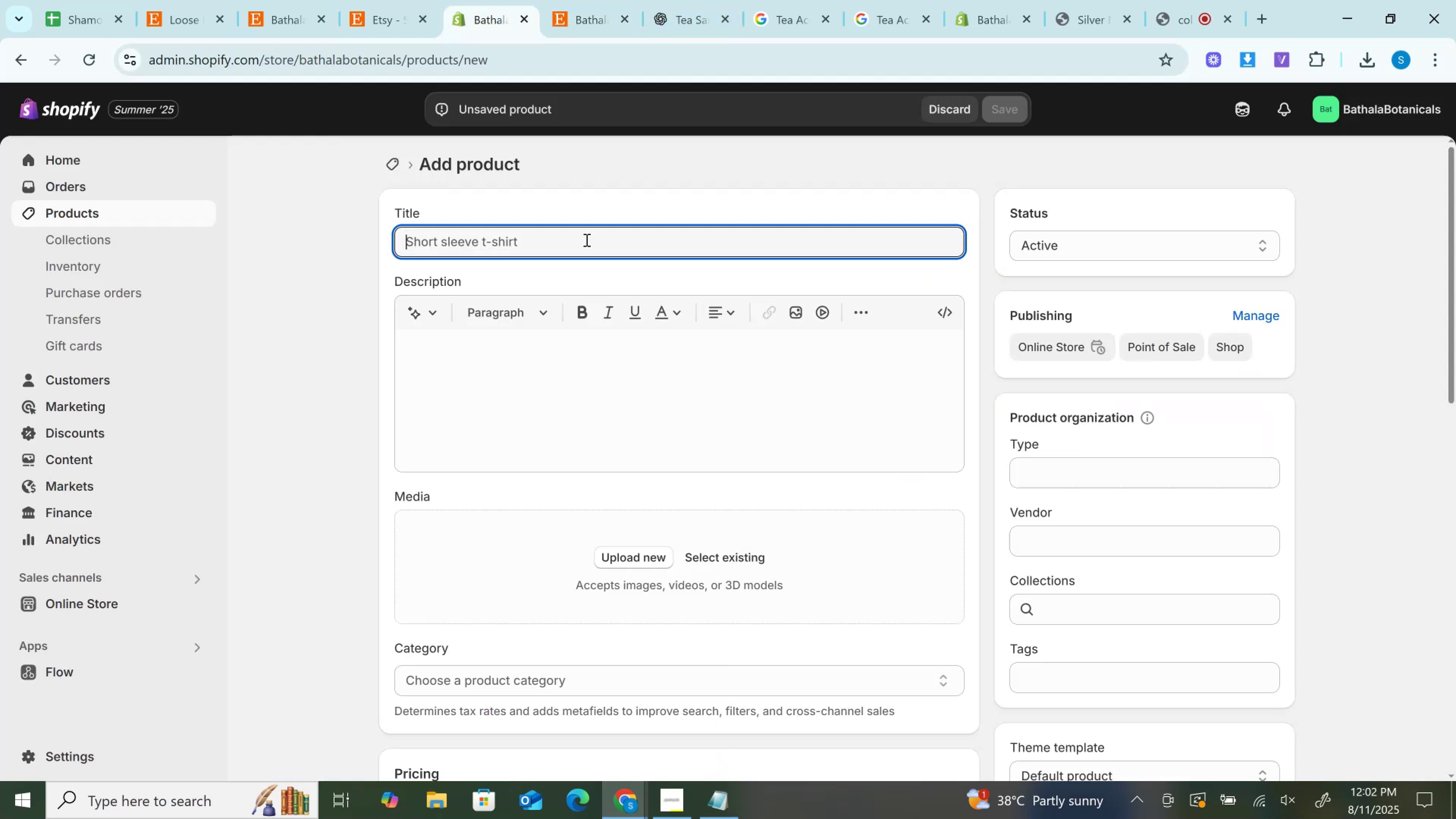 
key(Control+V)
 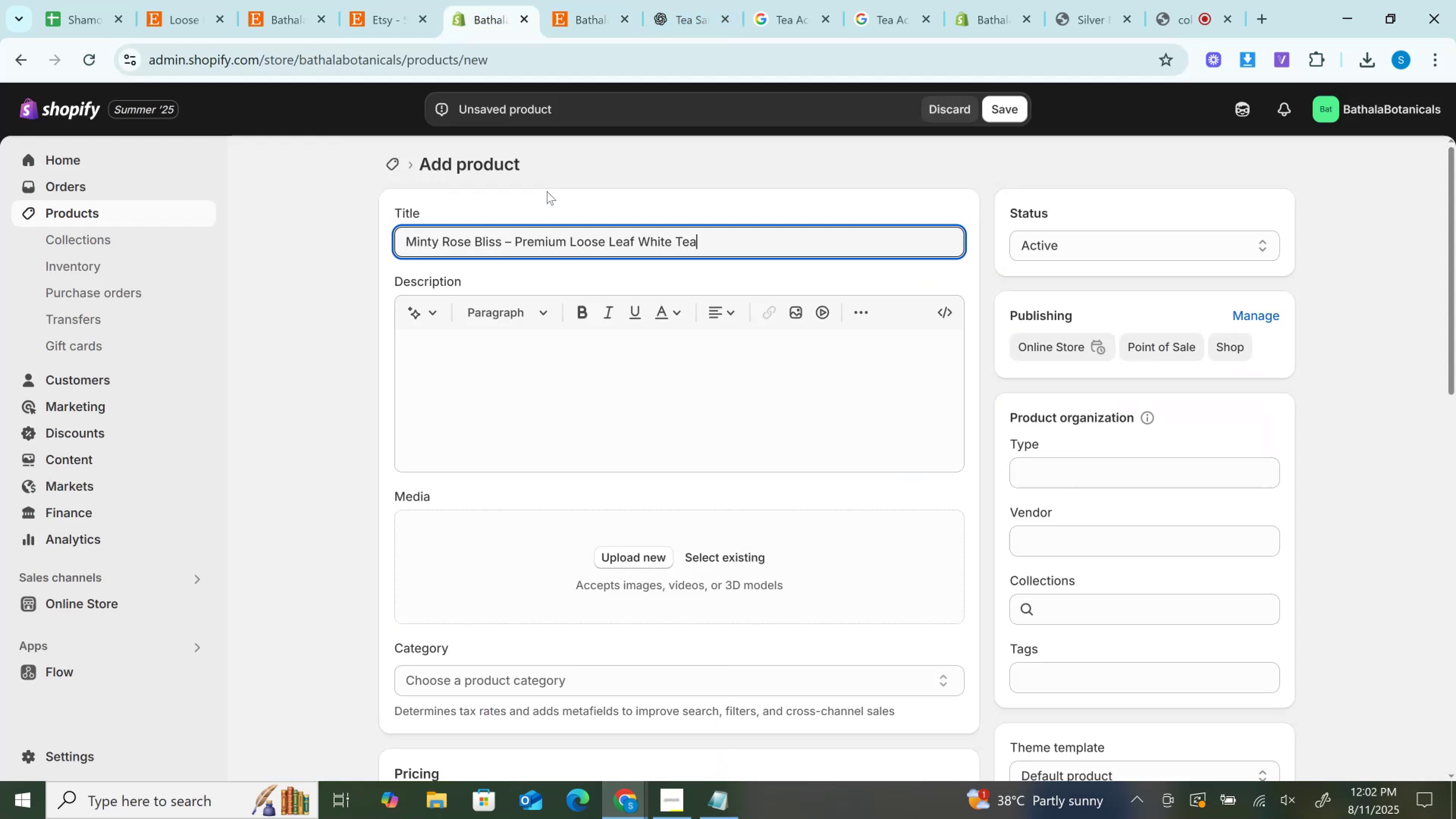 
left_click([577, 2])
 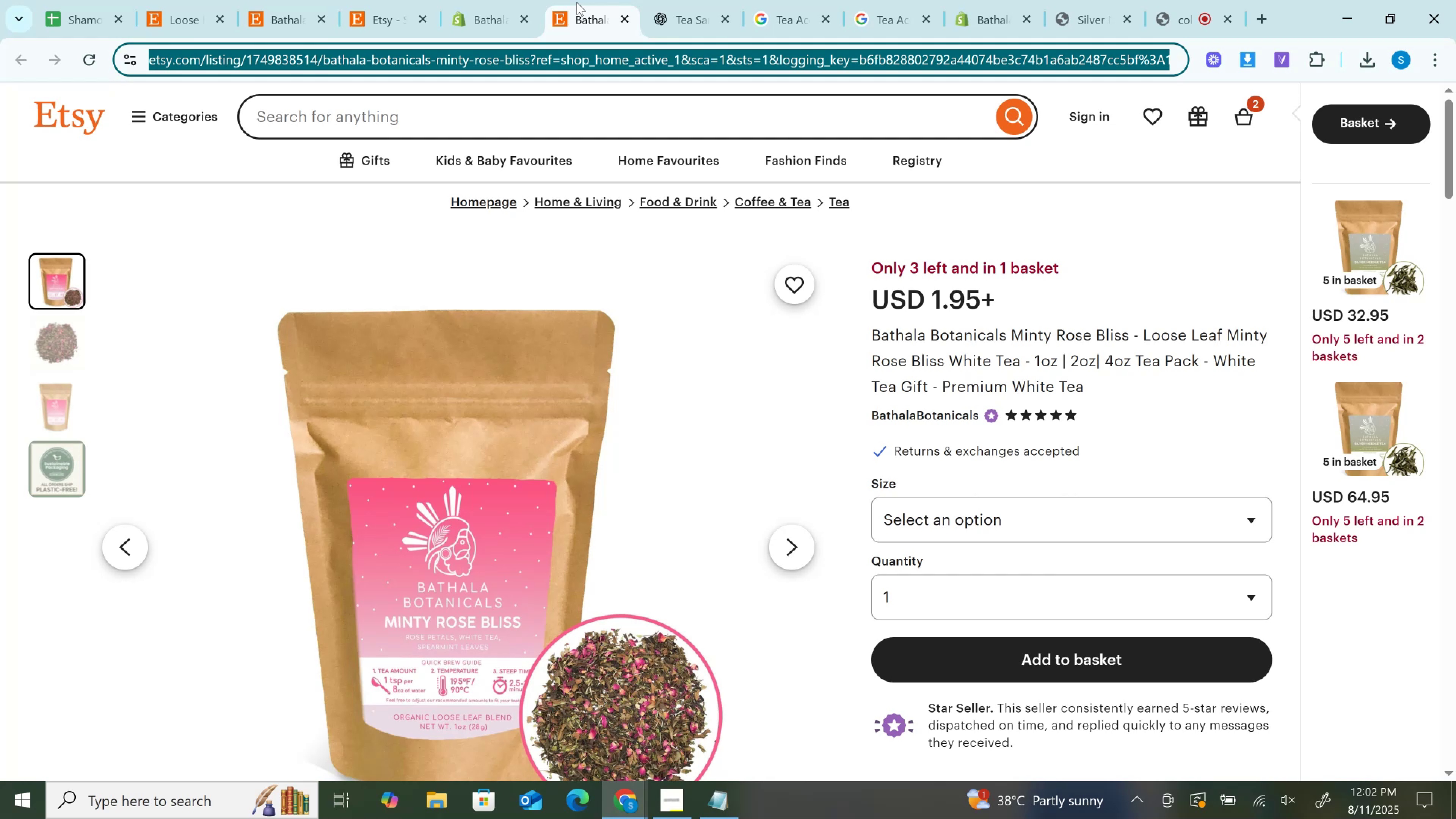 
wait(6.33)
 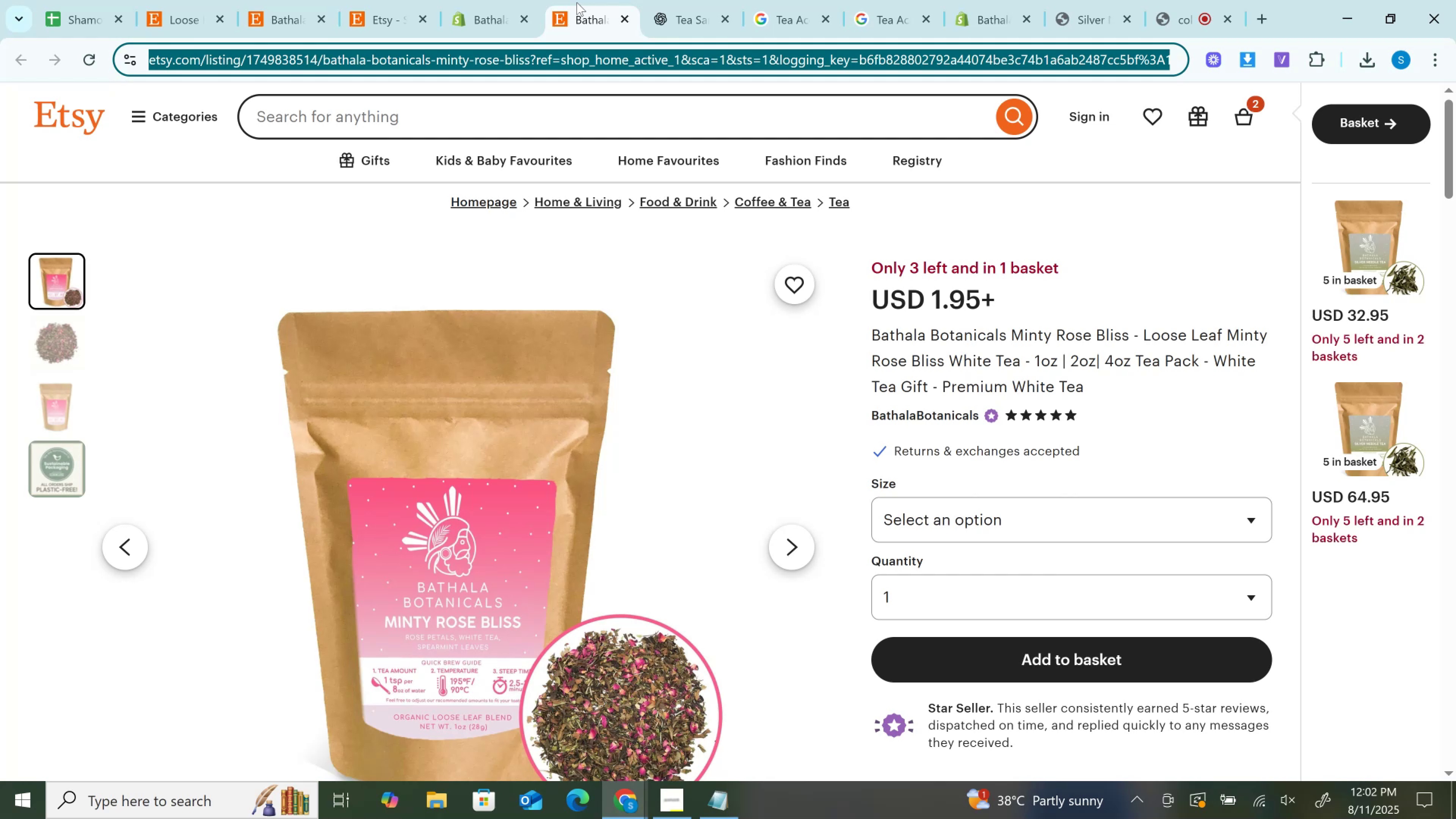 
left_click([522, 0])
 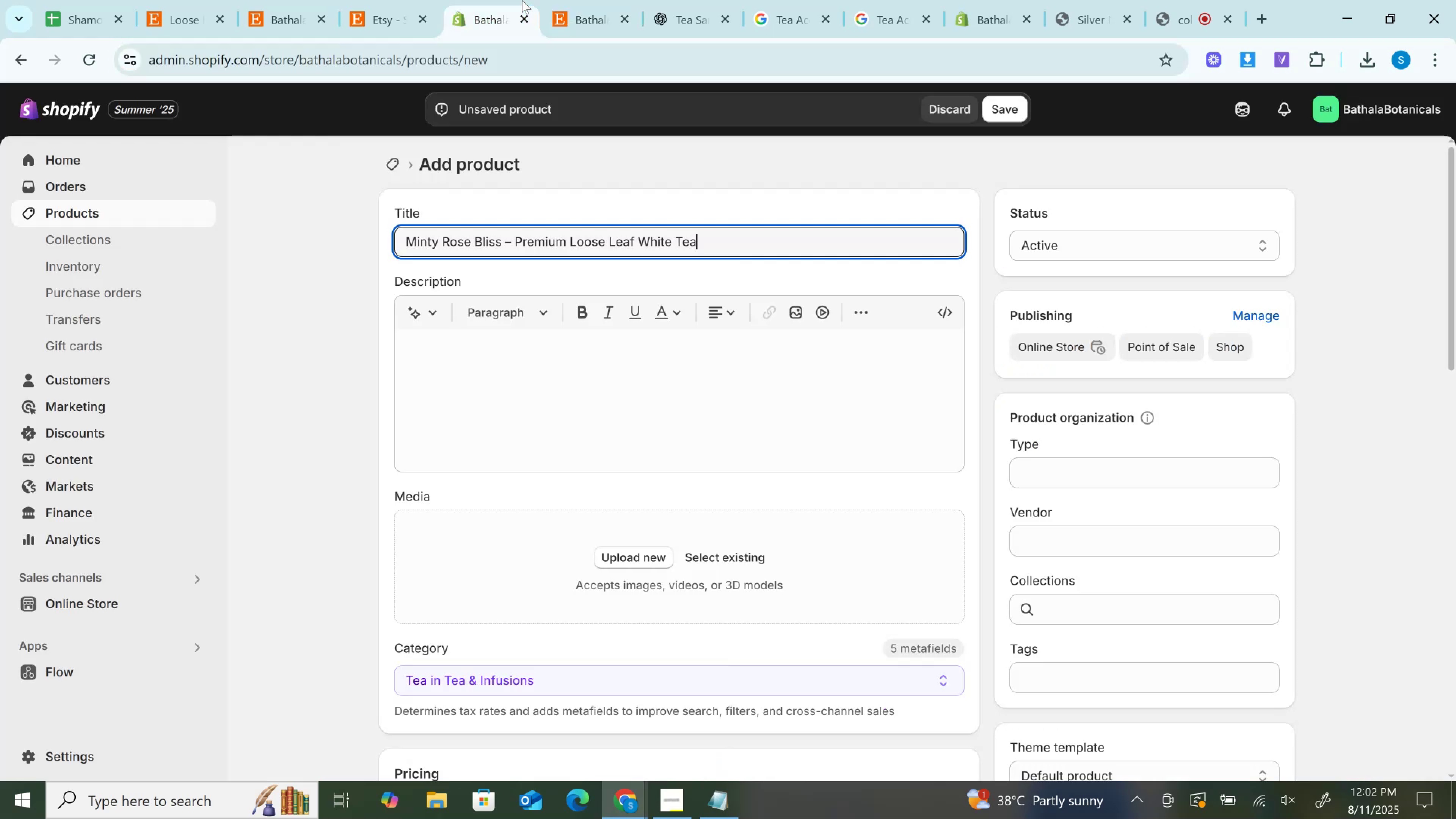 
left_click([672, 0])
 